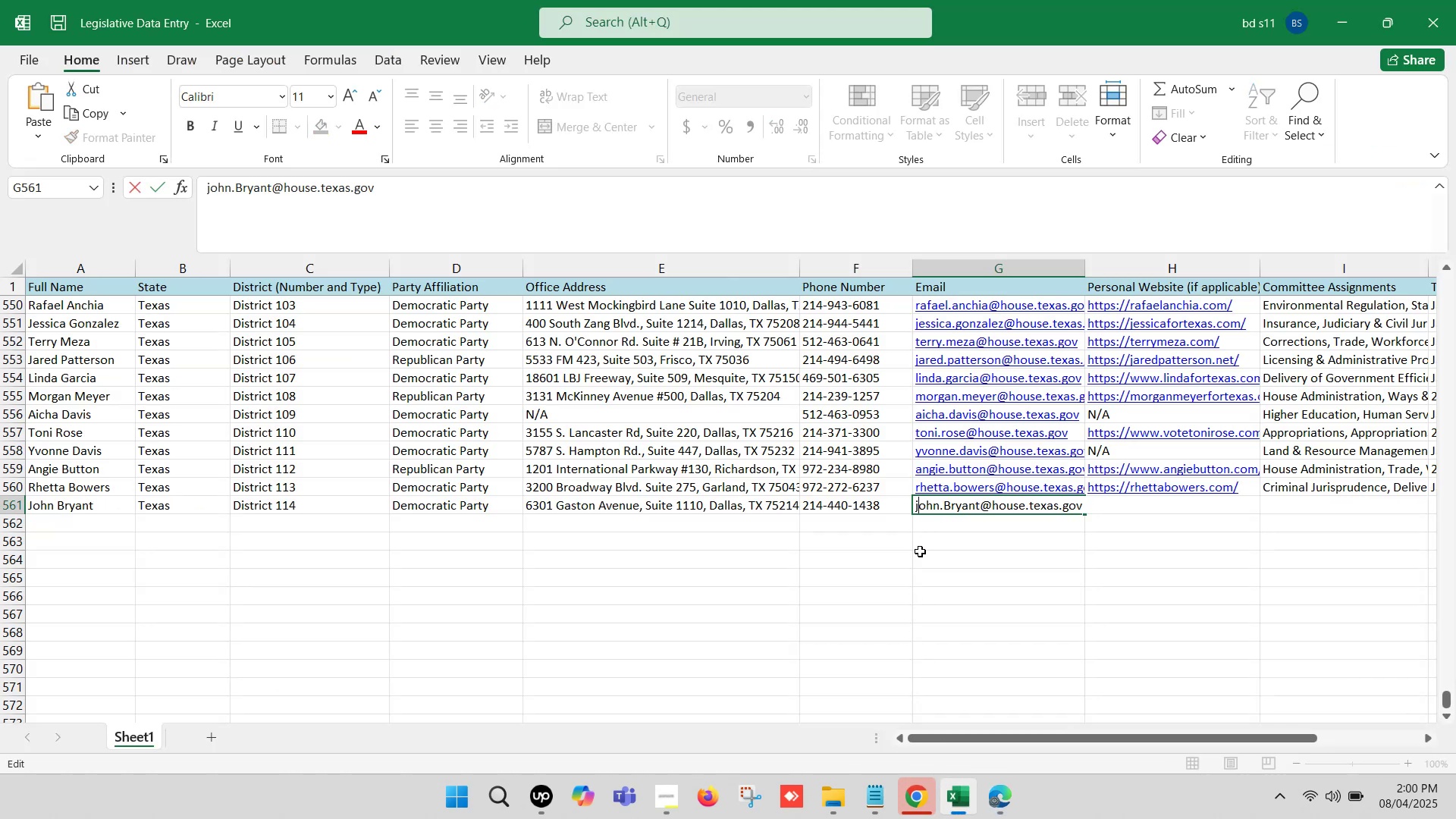 
key(ArrowRight)
 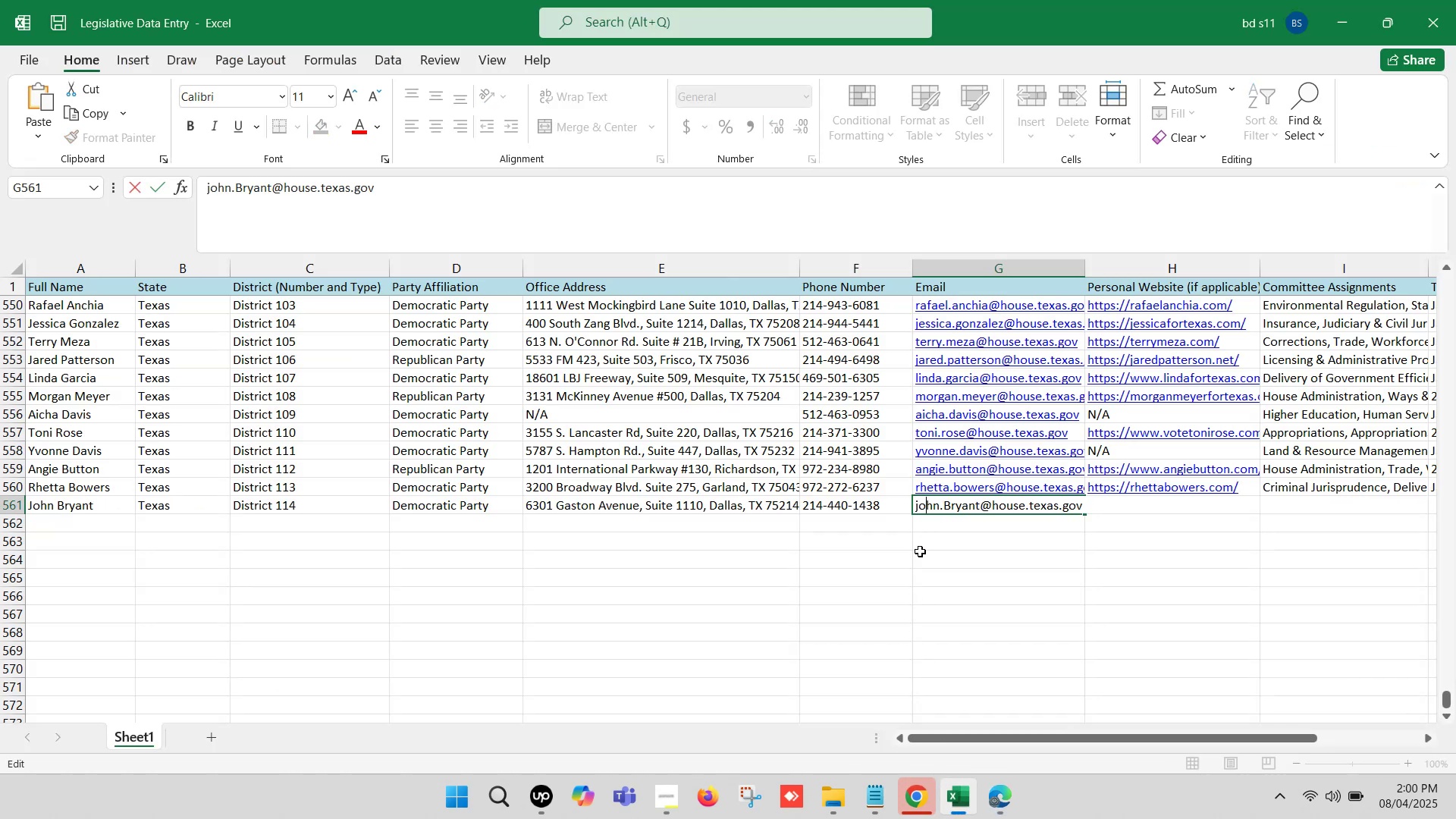 
key(ArrowRight)
 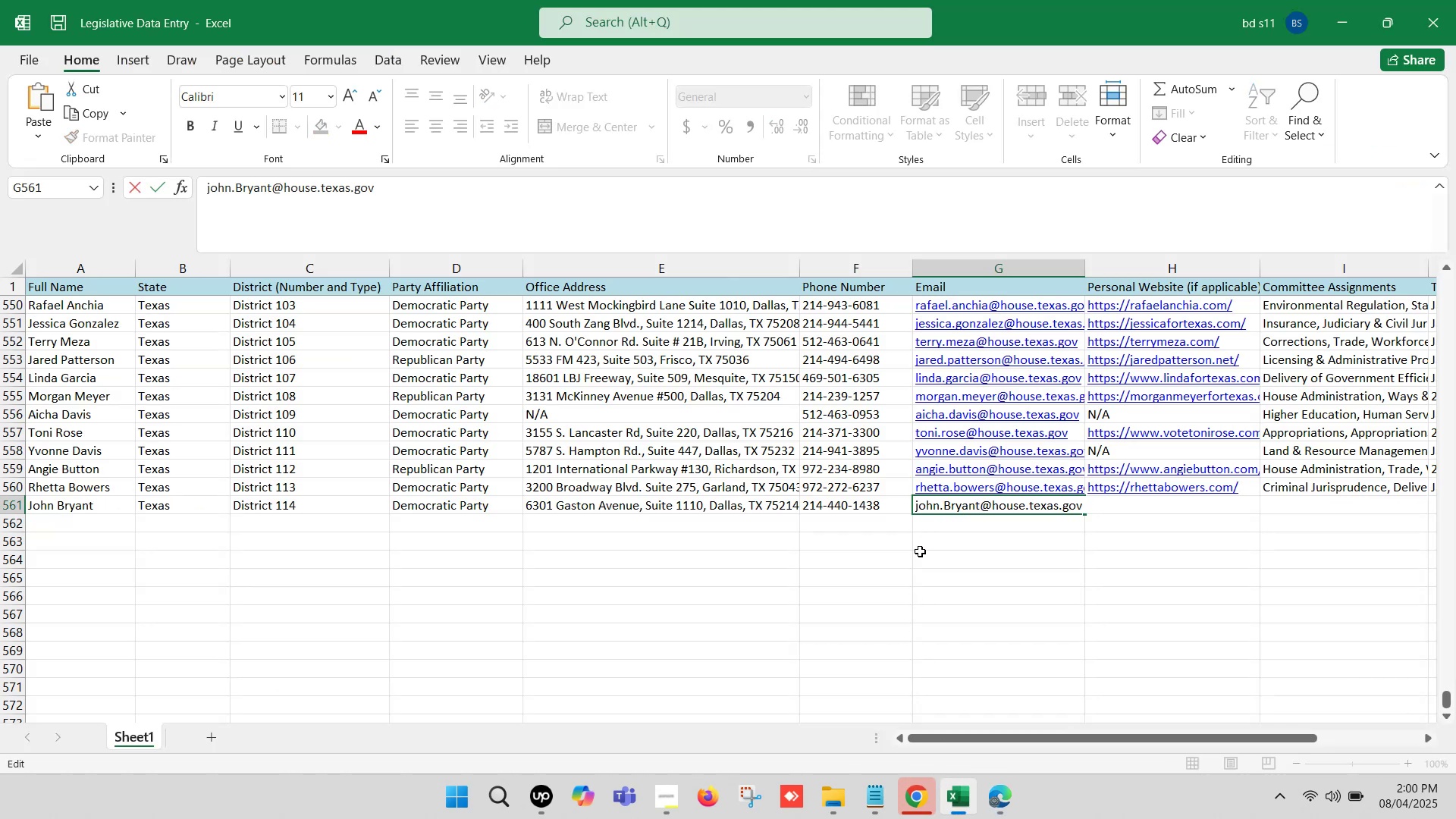 
key(ArrowRight)
 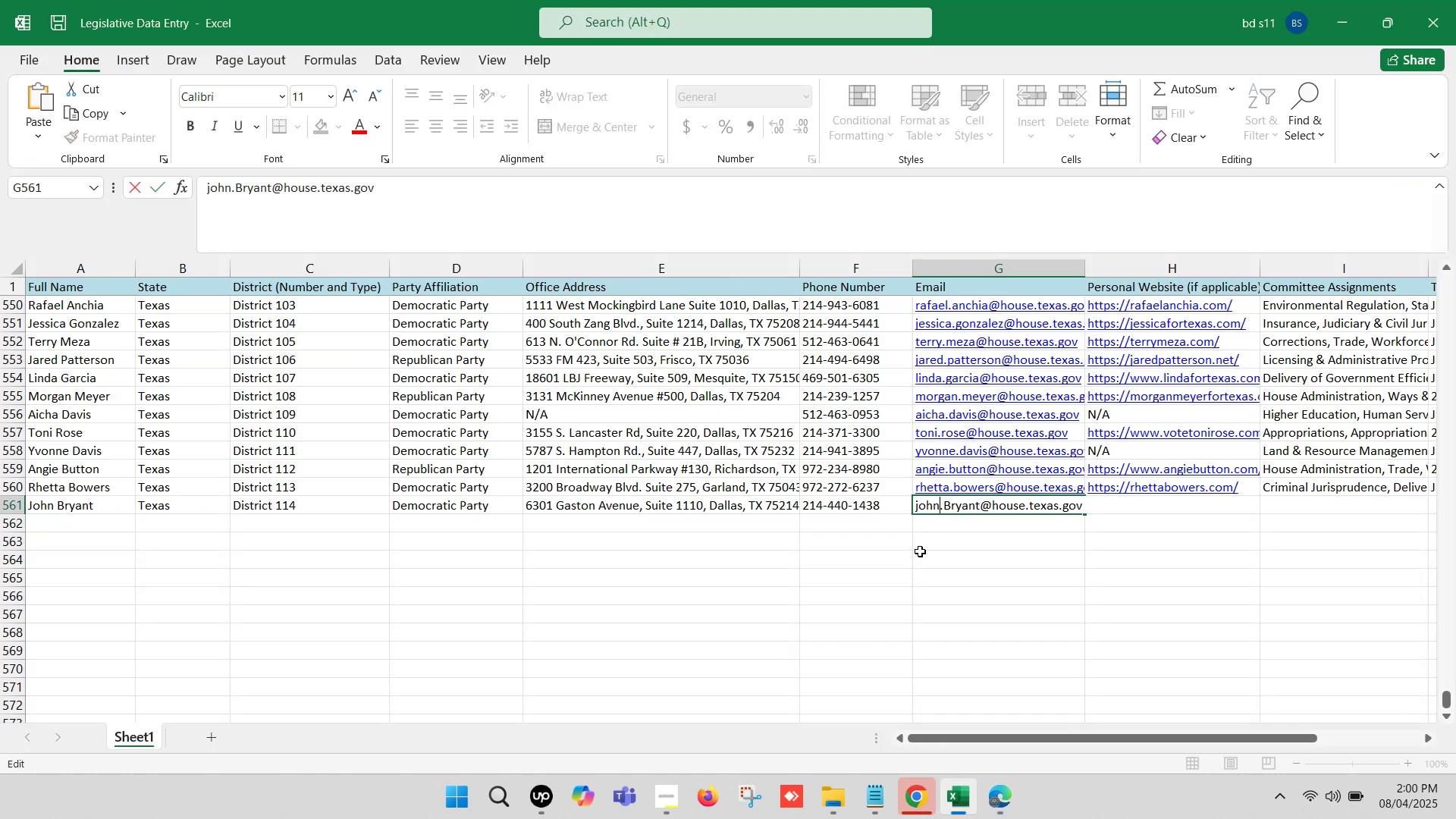 
key(ArrowRight)
 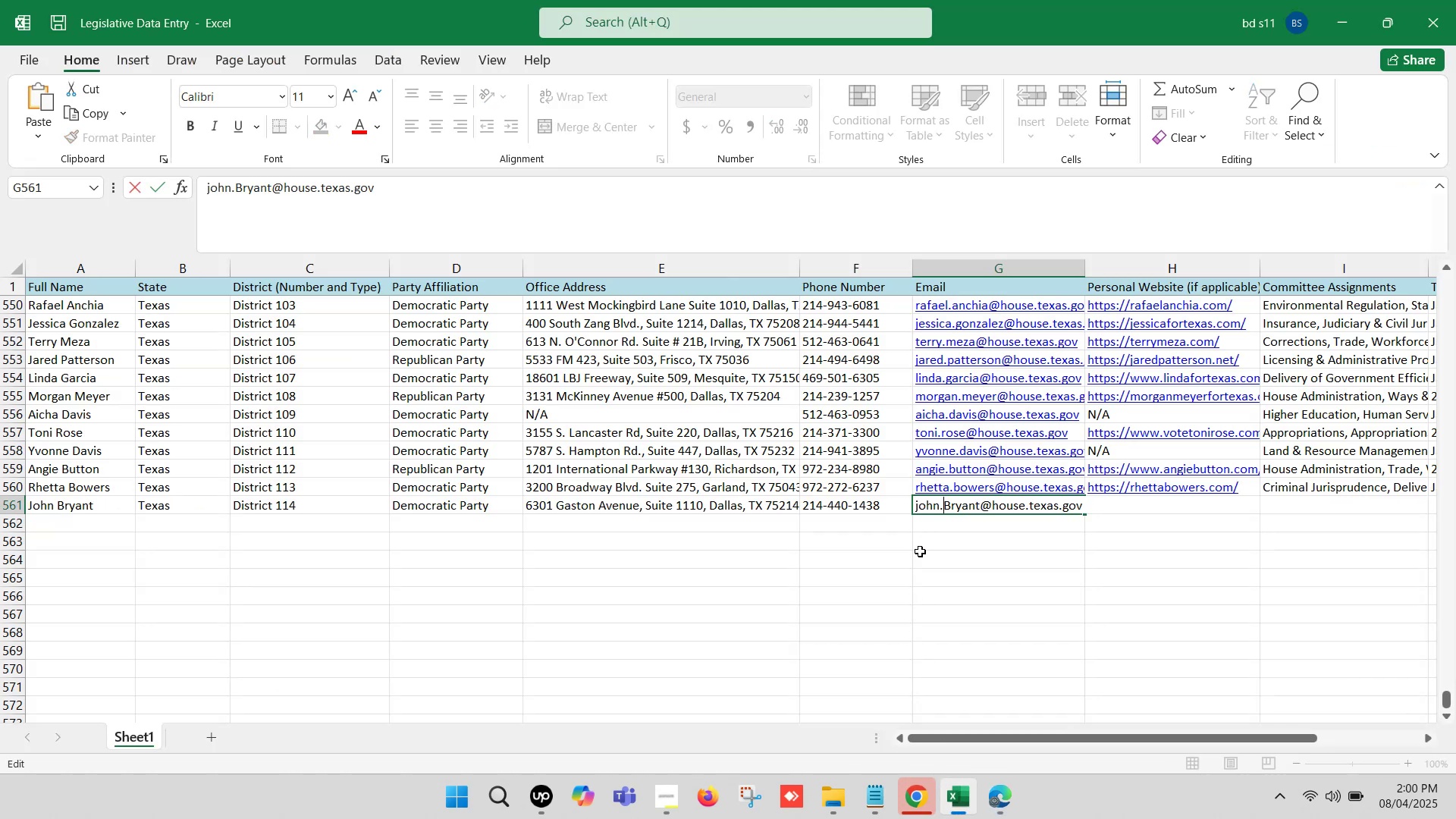 
key(ArrowRight)
 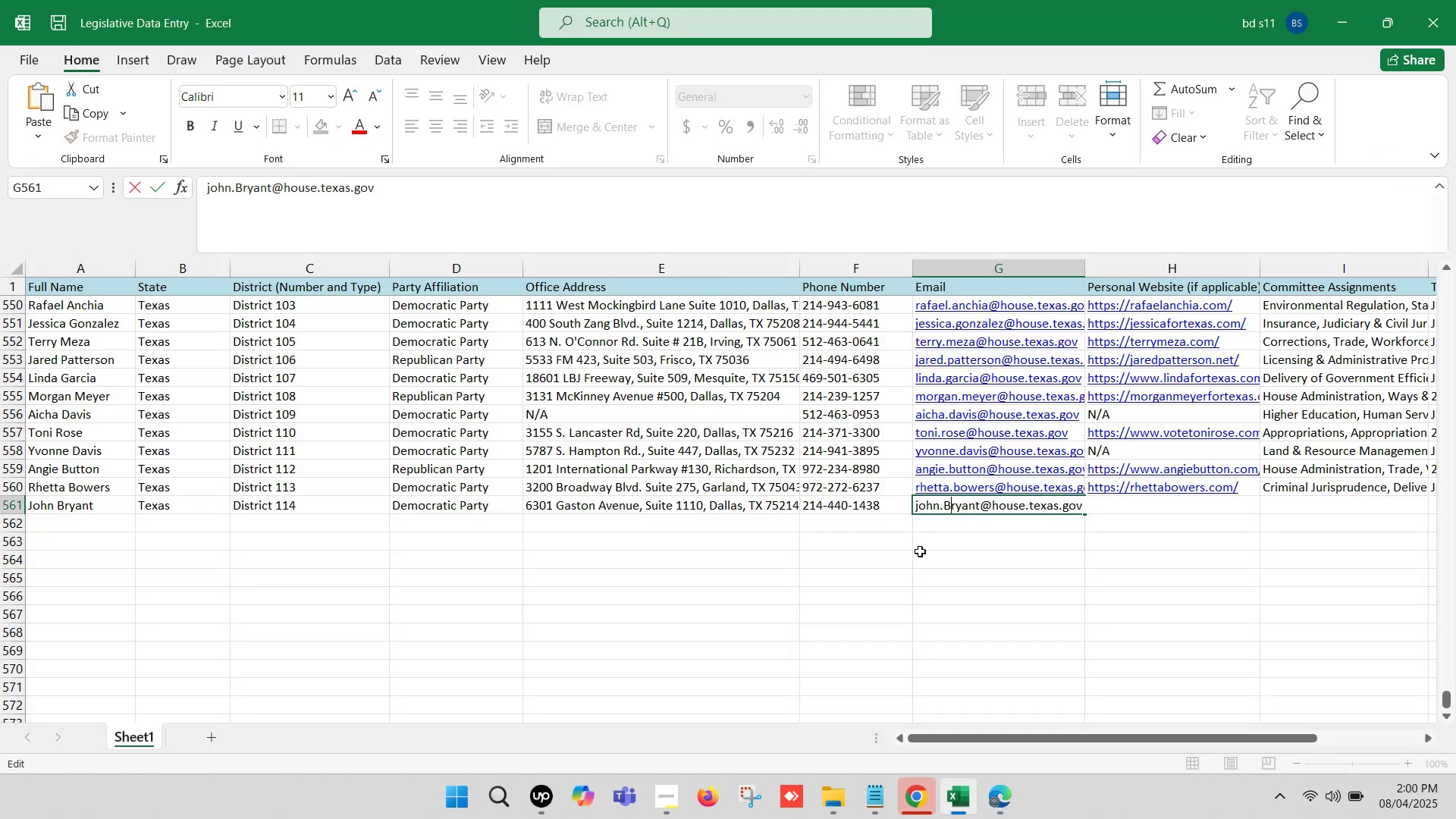 
key(Backspace)
 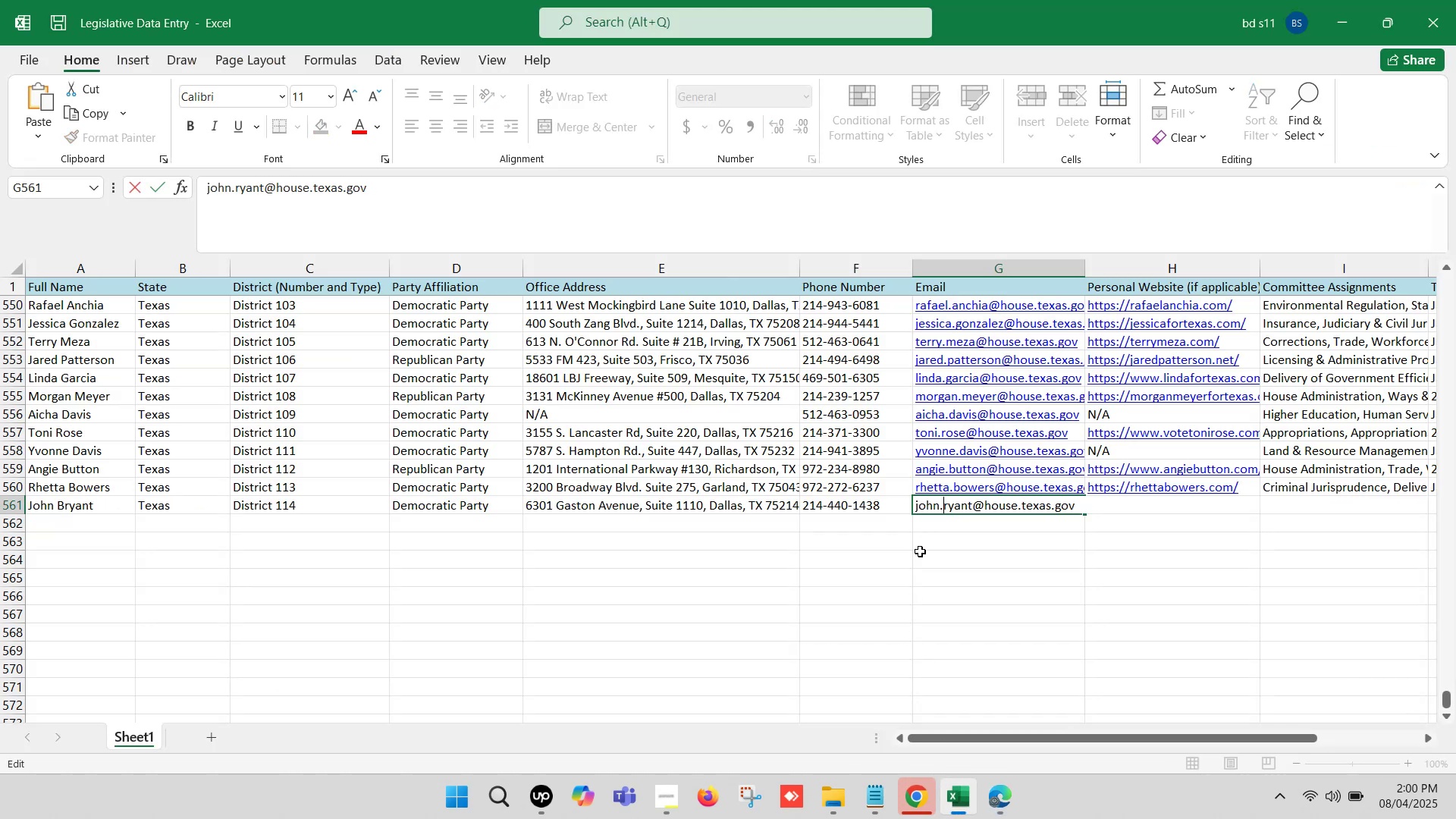 
key(B)
 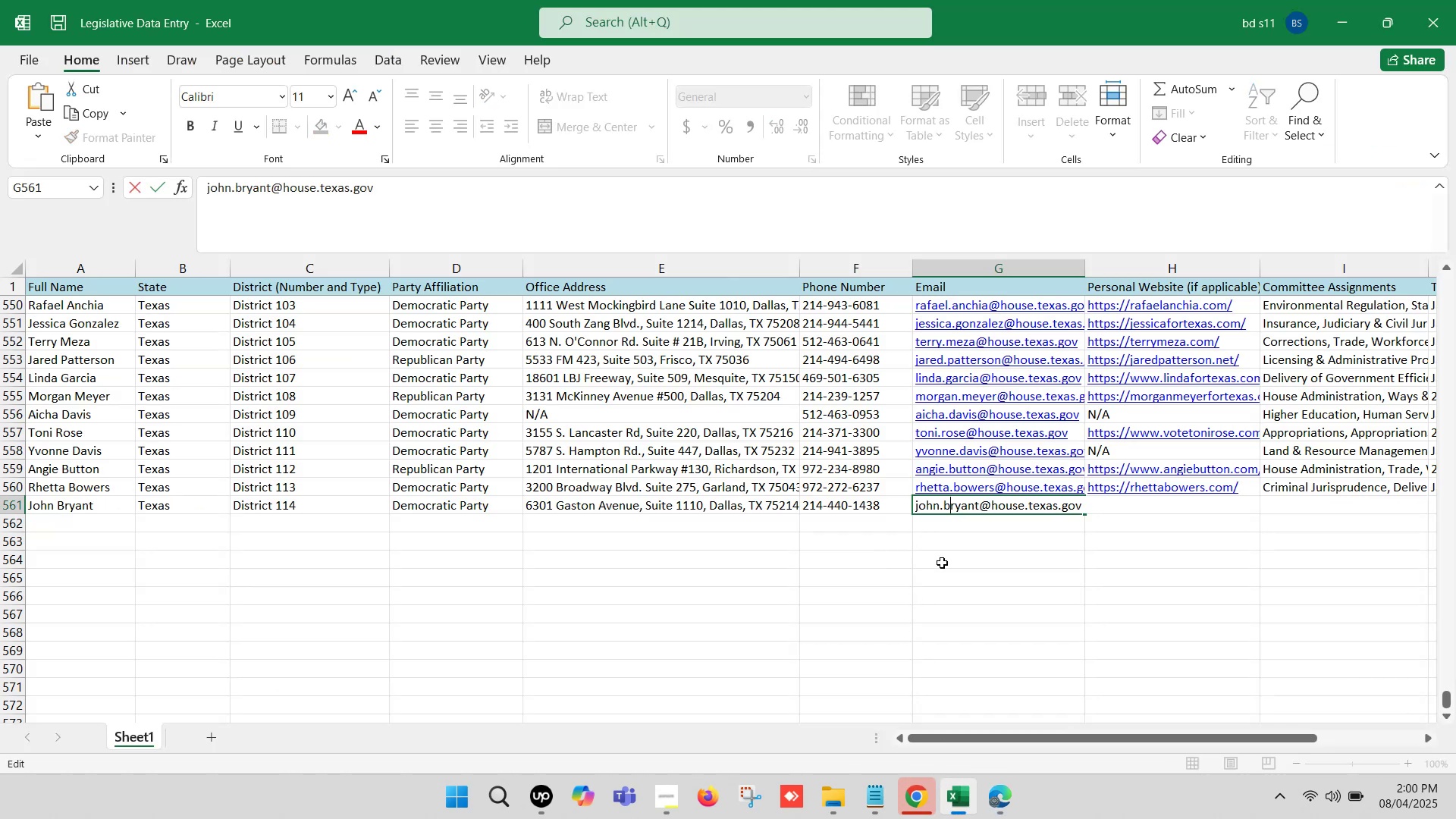 
left_click([965, 556])
 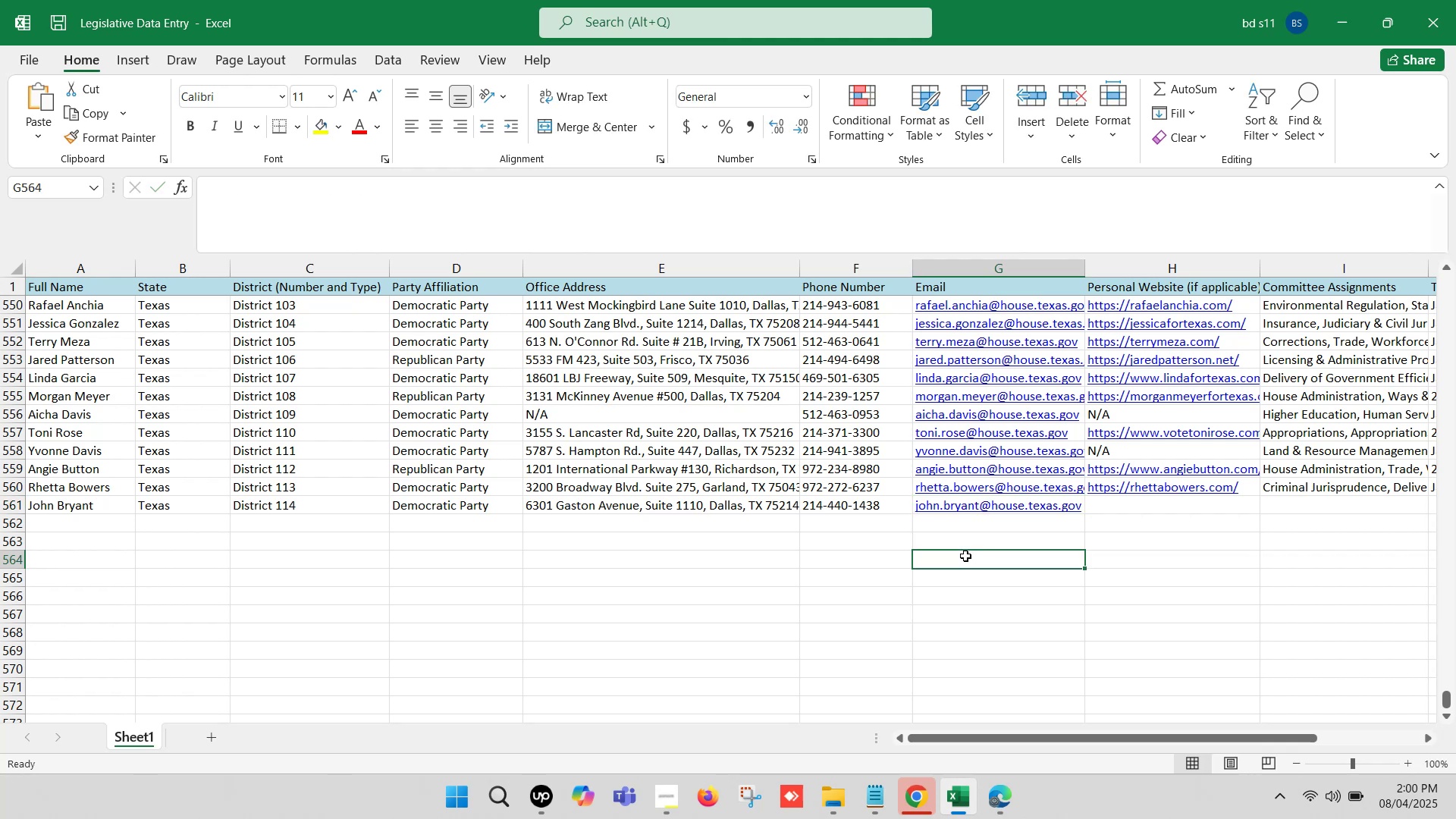 
key(ArrowRight)
 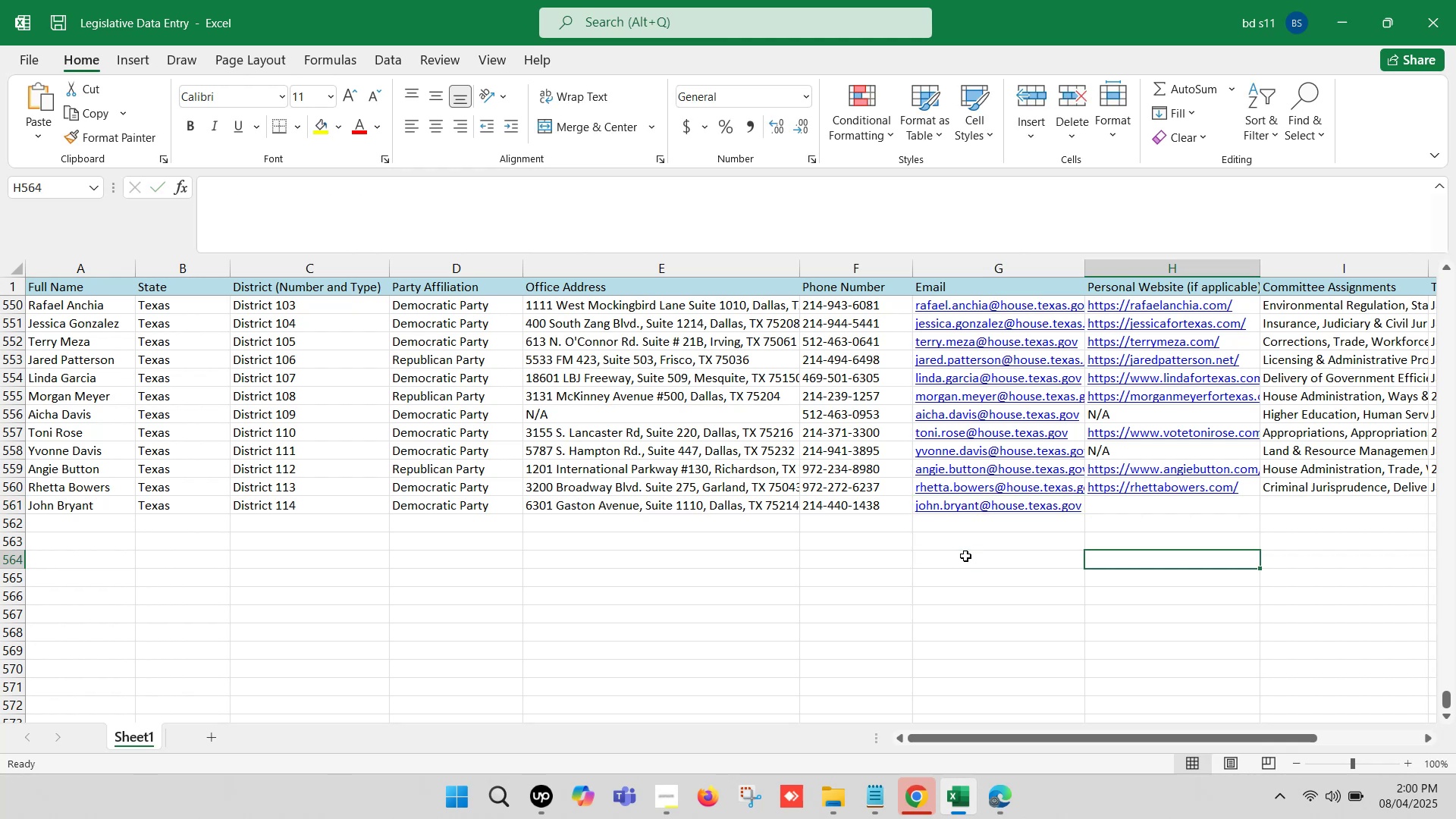 
key(ArrowRight)
 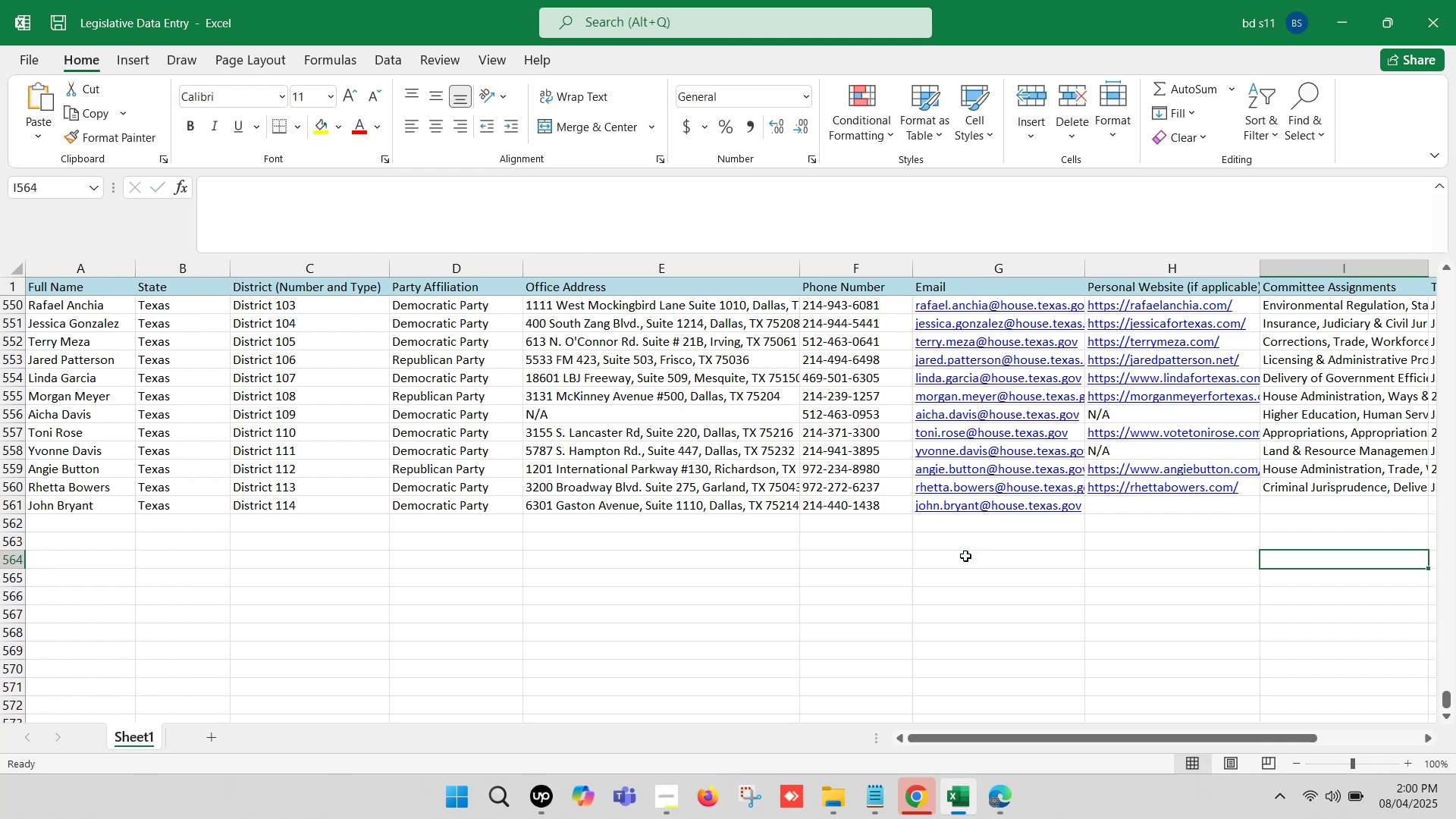 
key(ArrowRight)
 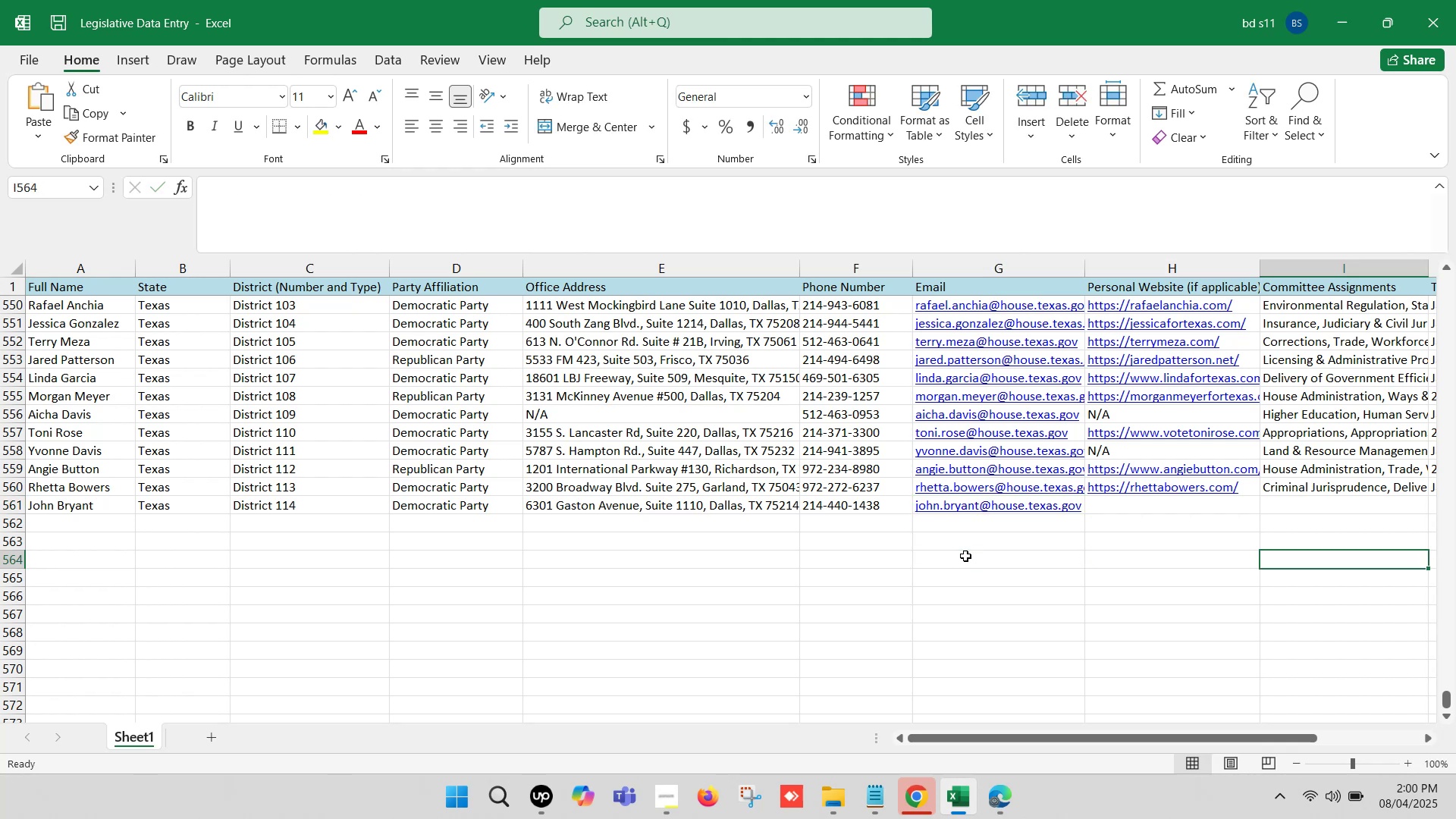 
key(ArrowRight)
 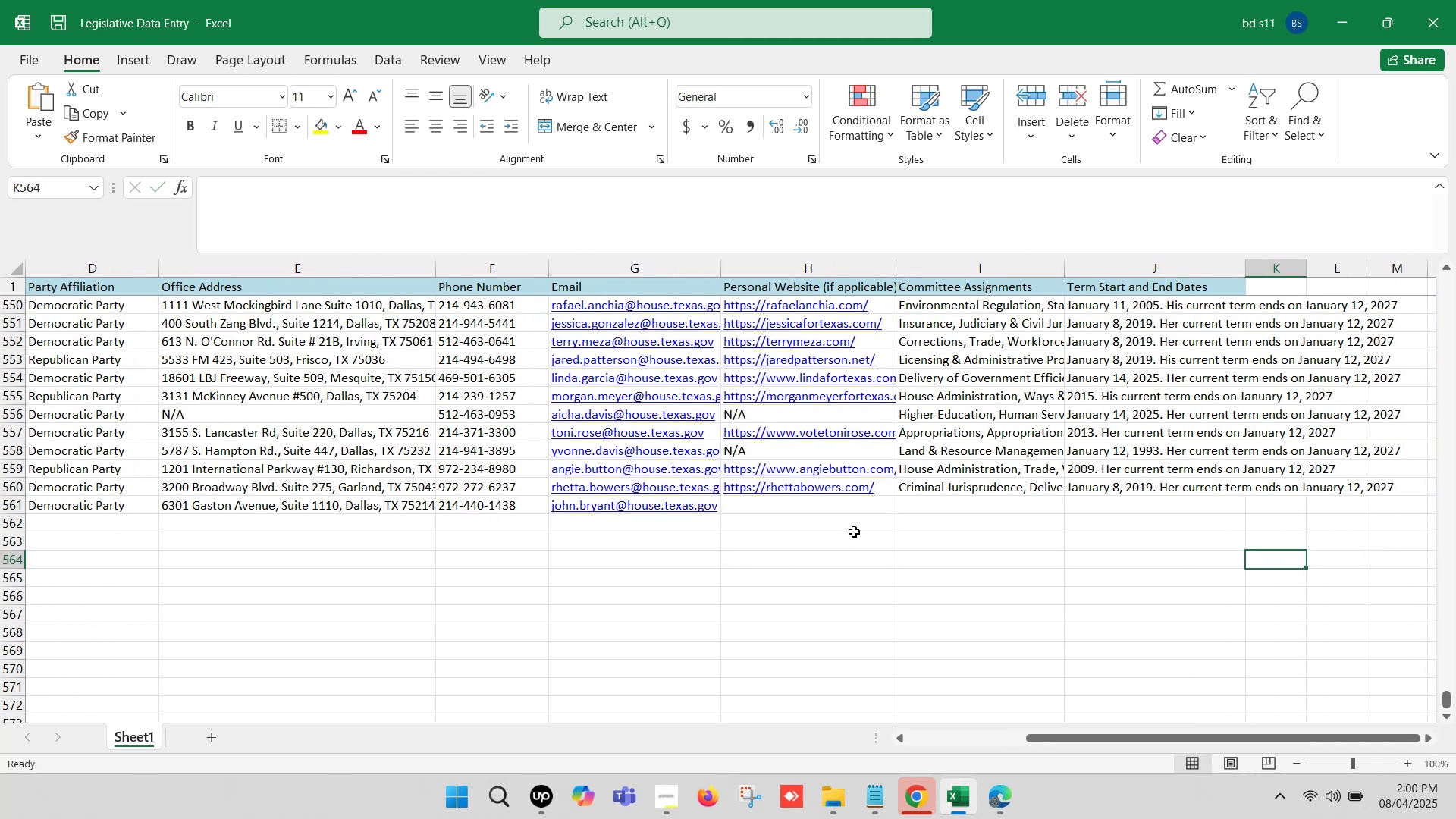 
left_click([808, 510])
 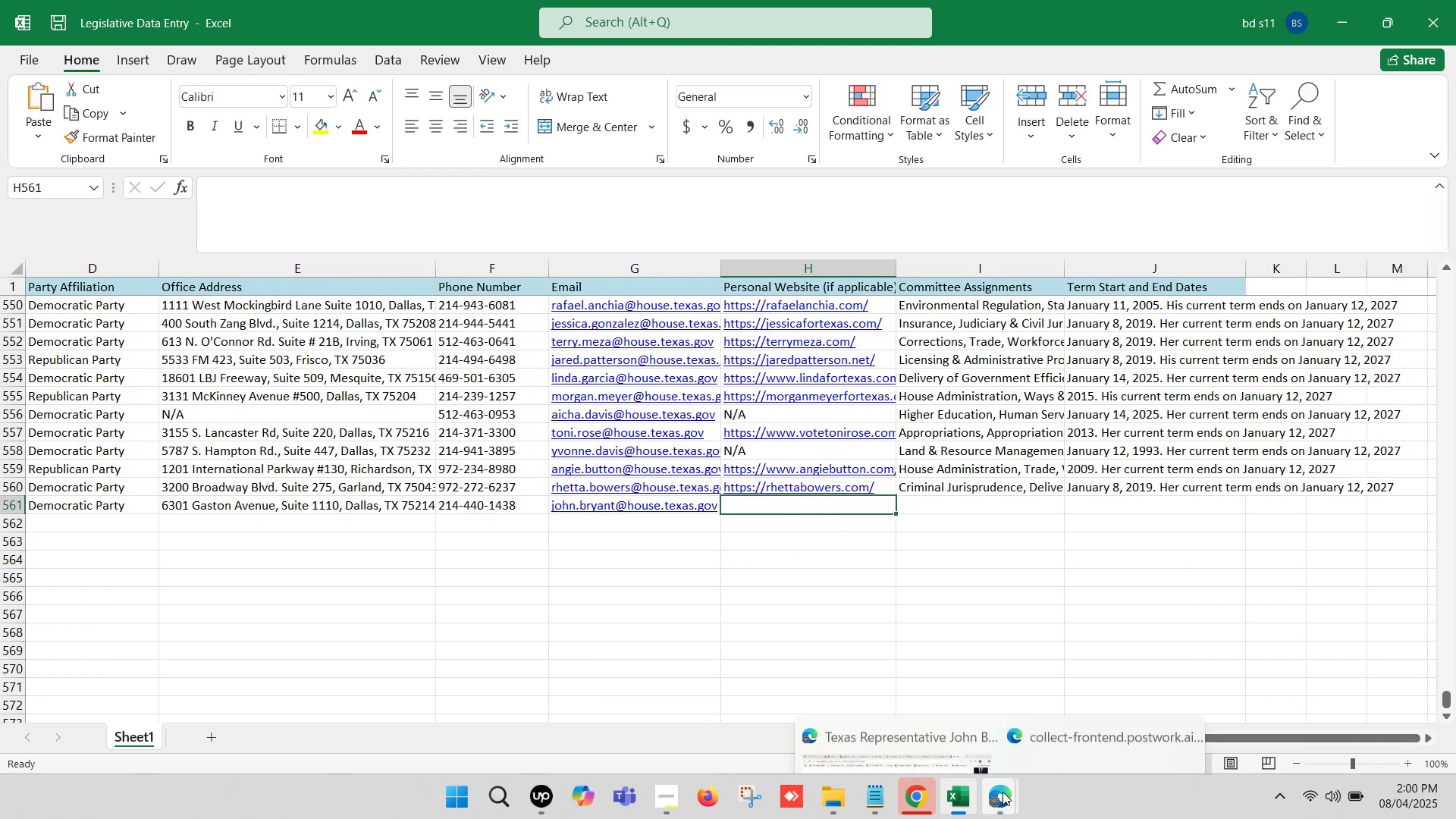 
left_click([930, 710])
 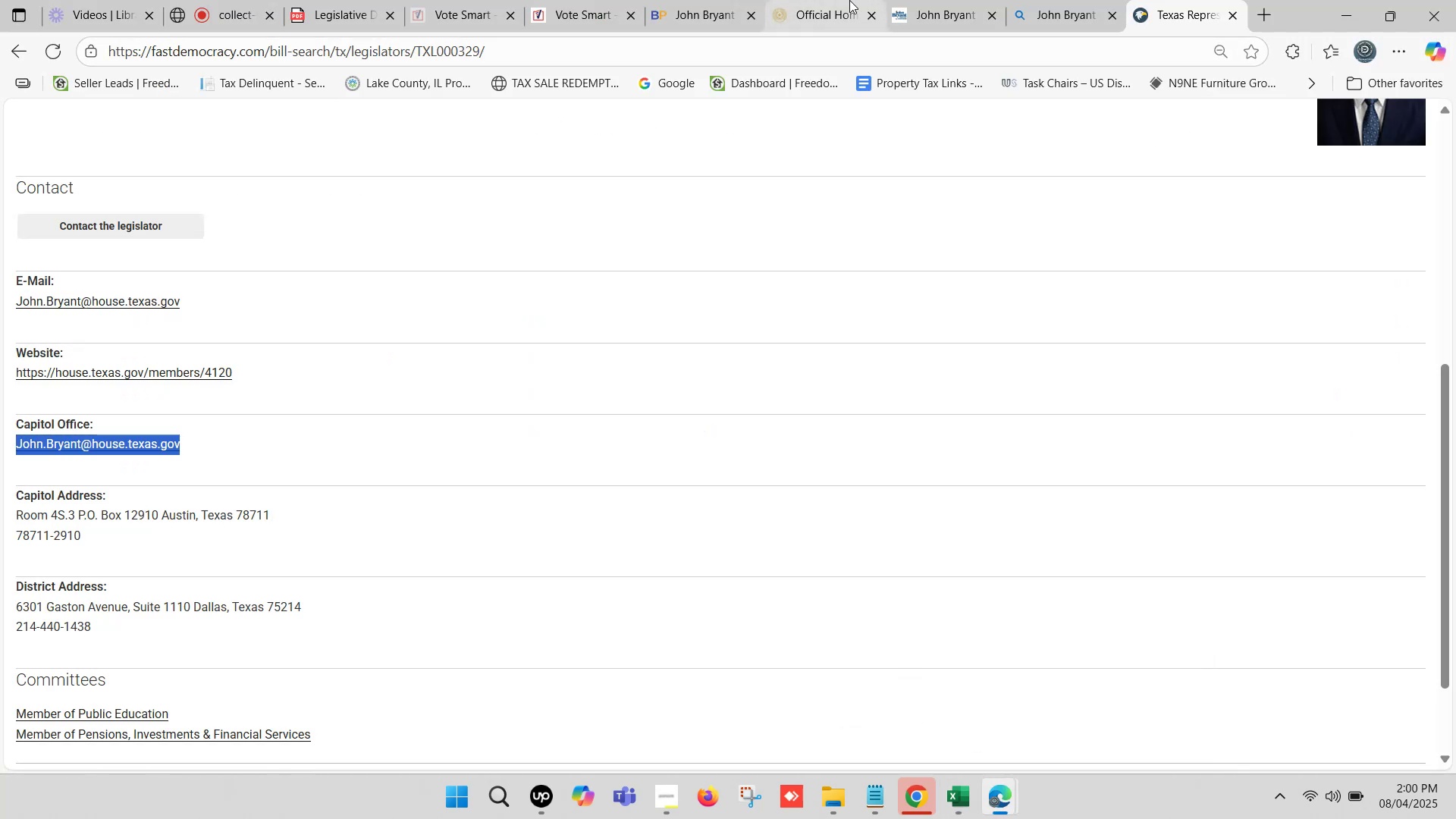 
left_click([912, 0])
 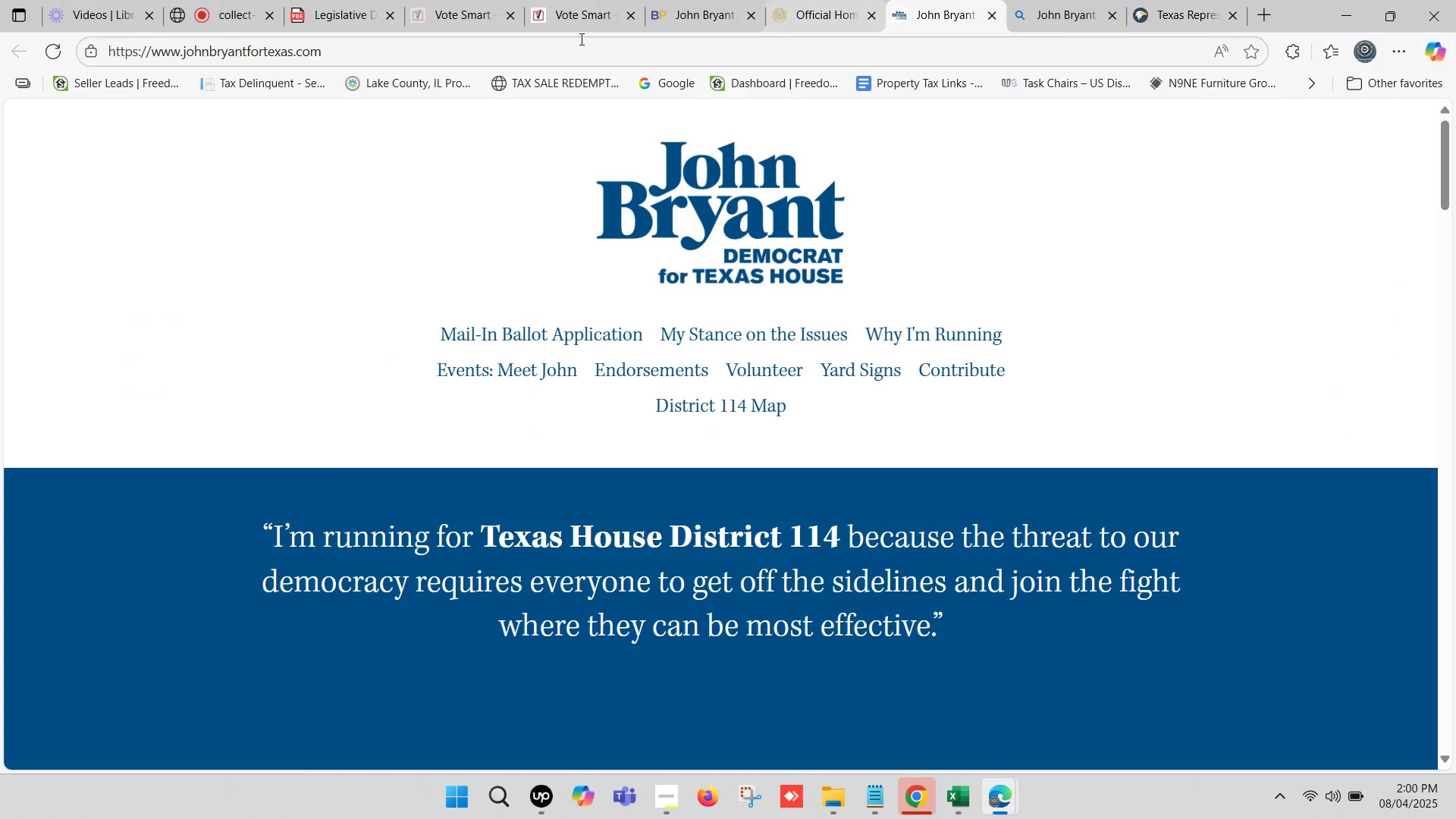 
left_click([471, 51])
 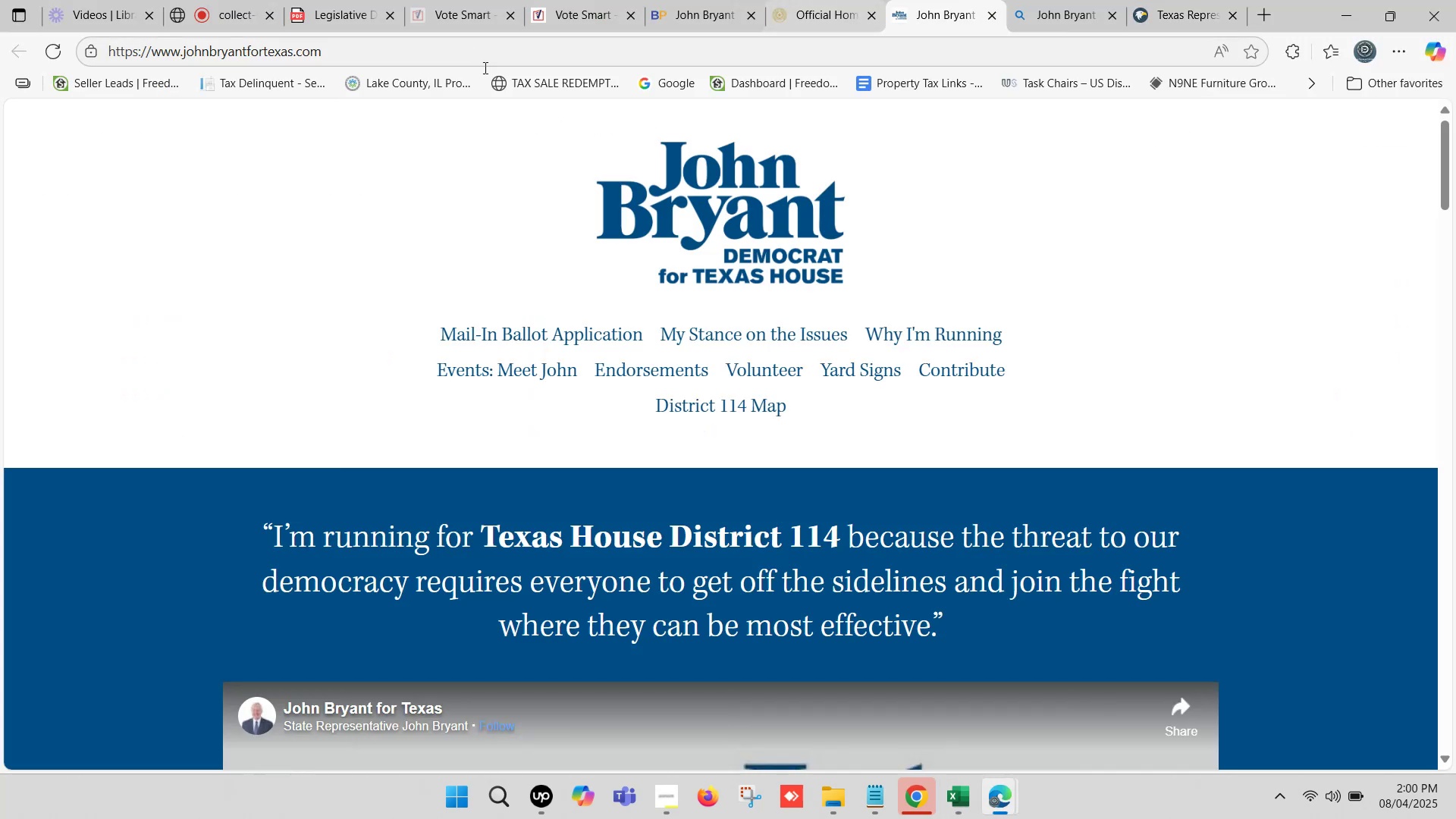 
key(Control+C)
 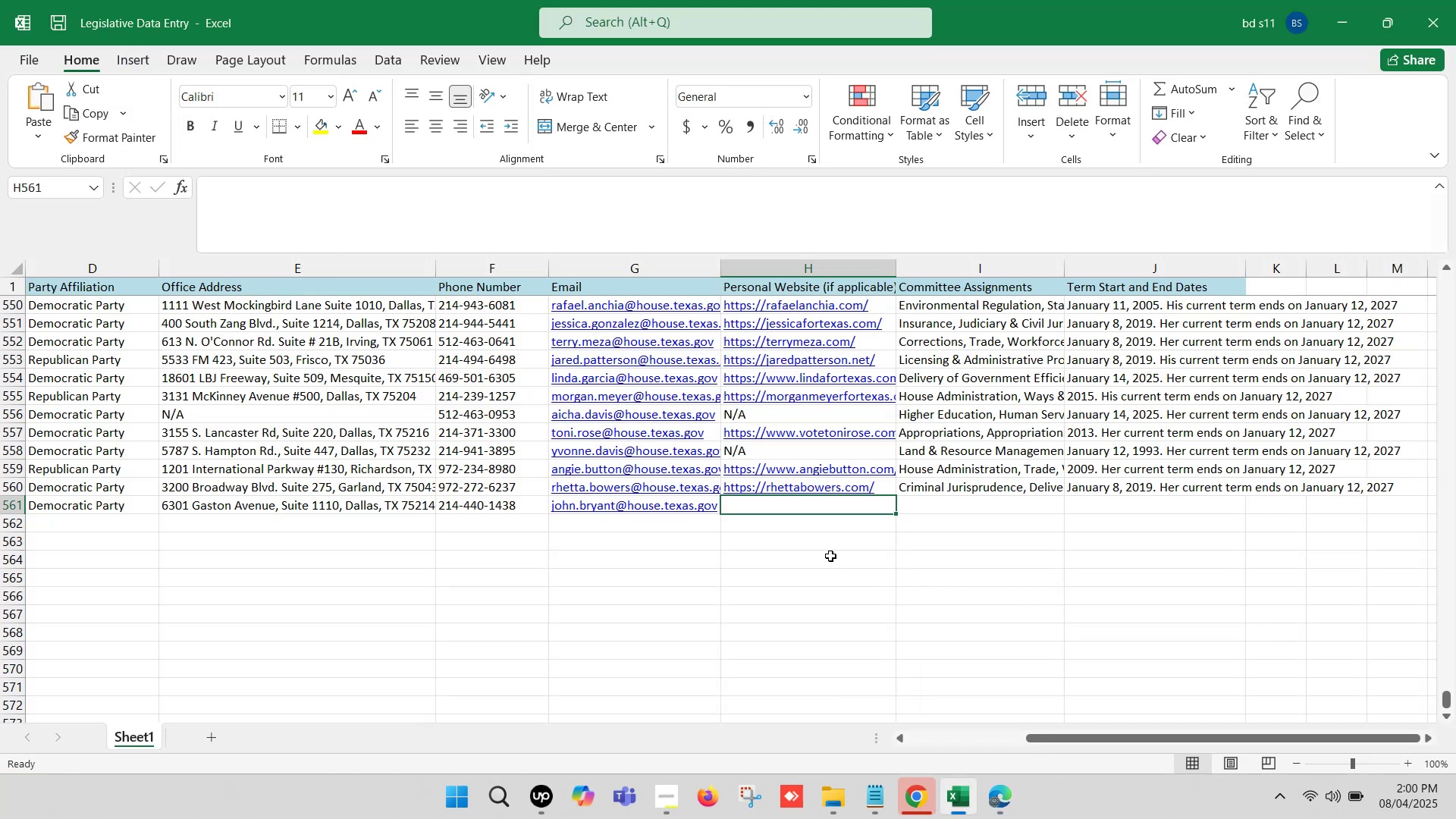 
double_click([802, 510])
 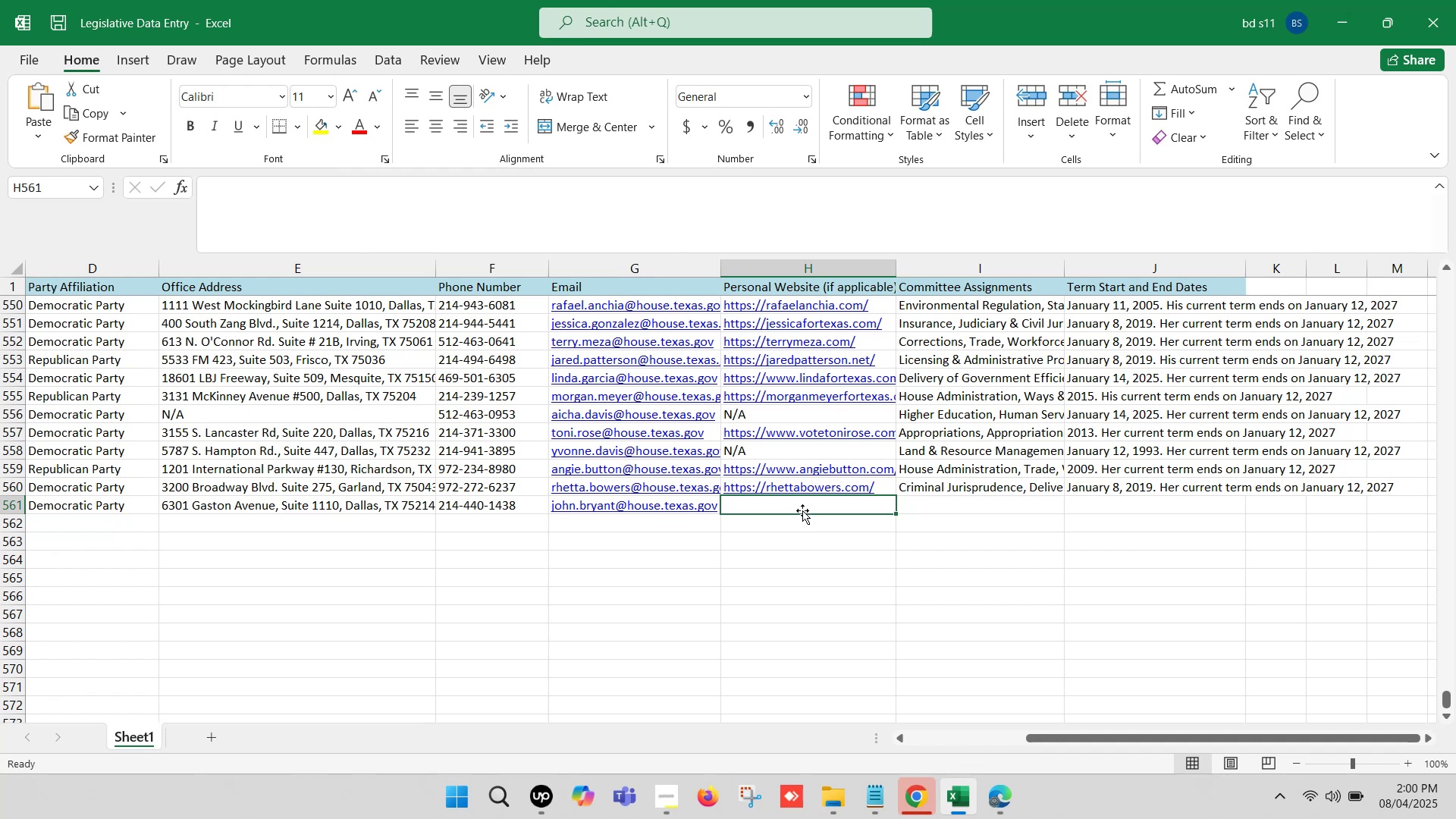 
key(Control+ControlLeft)
 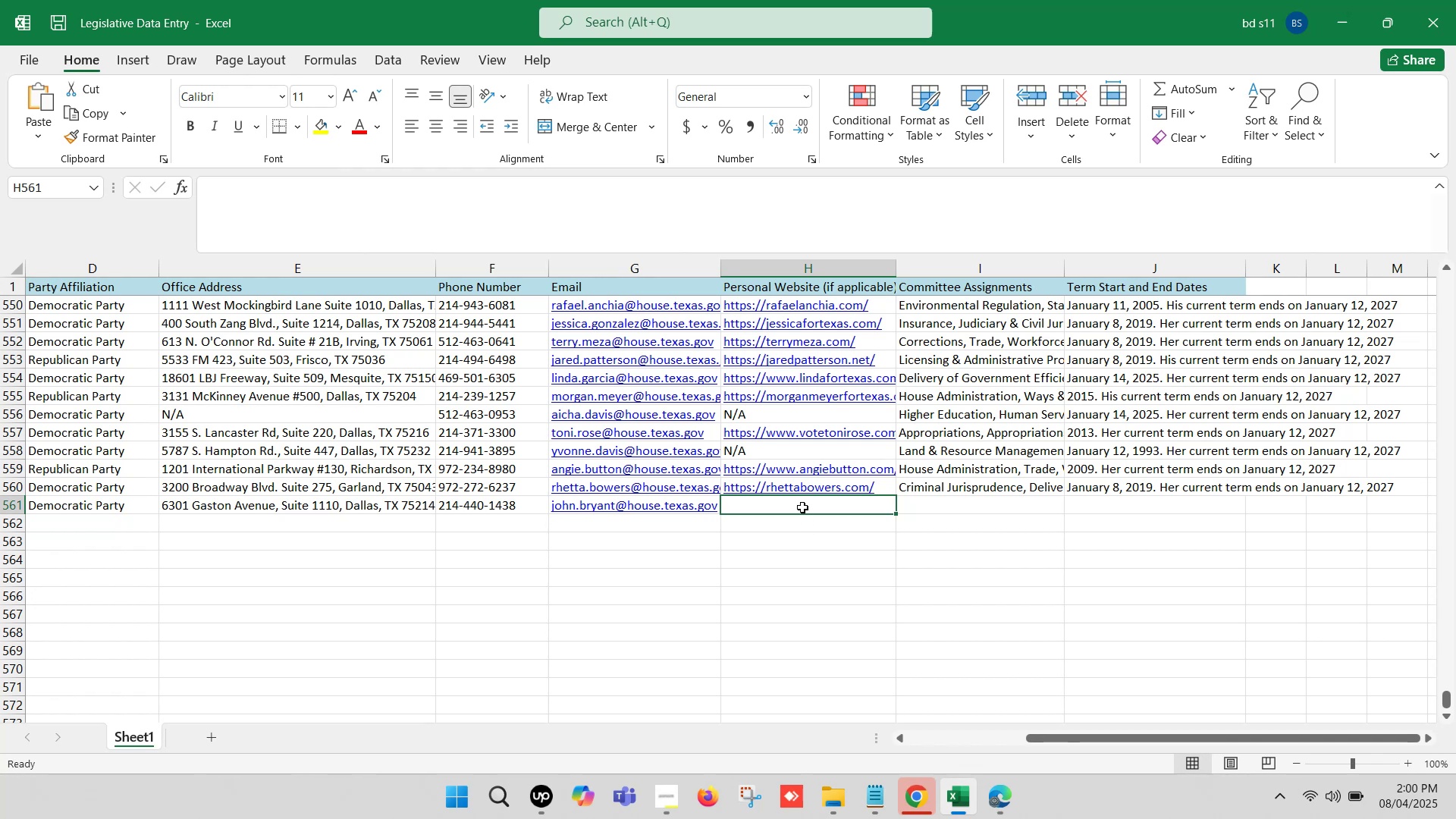 
double_click([802, 507])
 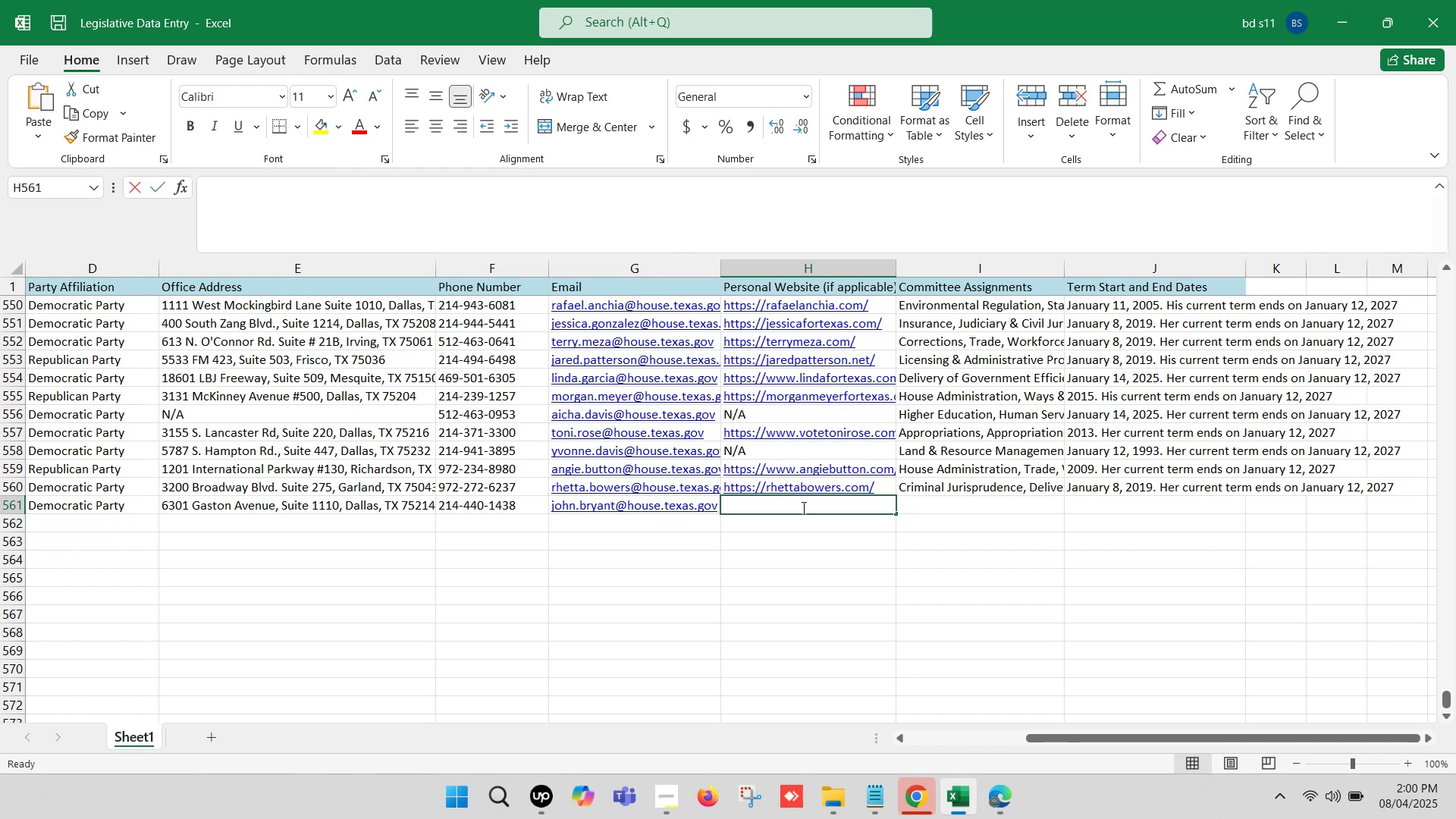 
key(Control+ControlLeft)
 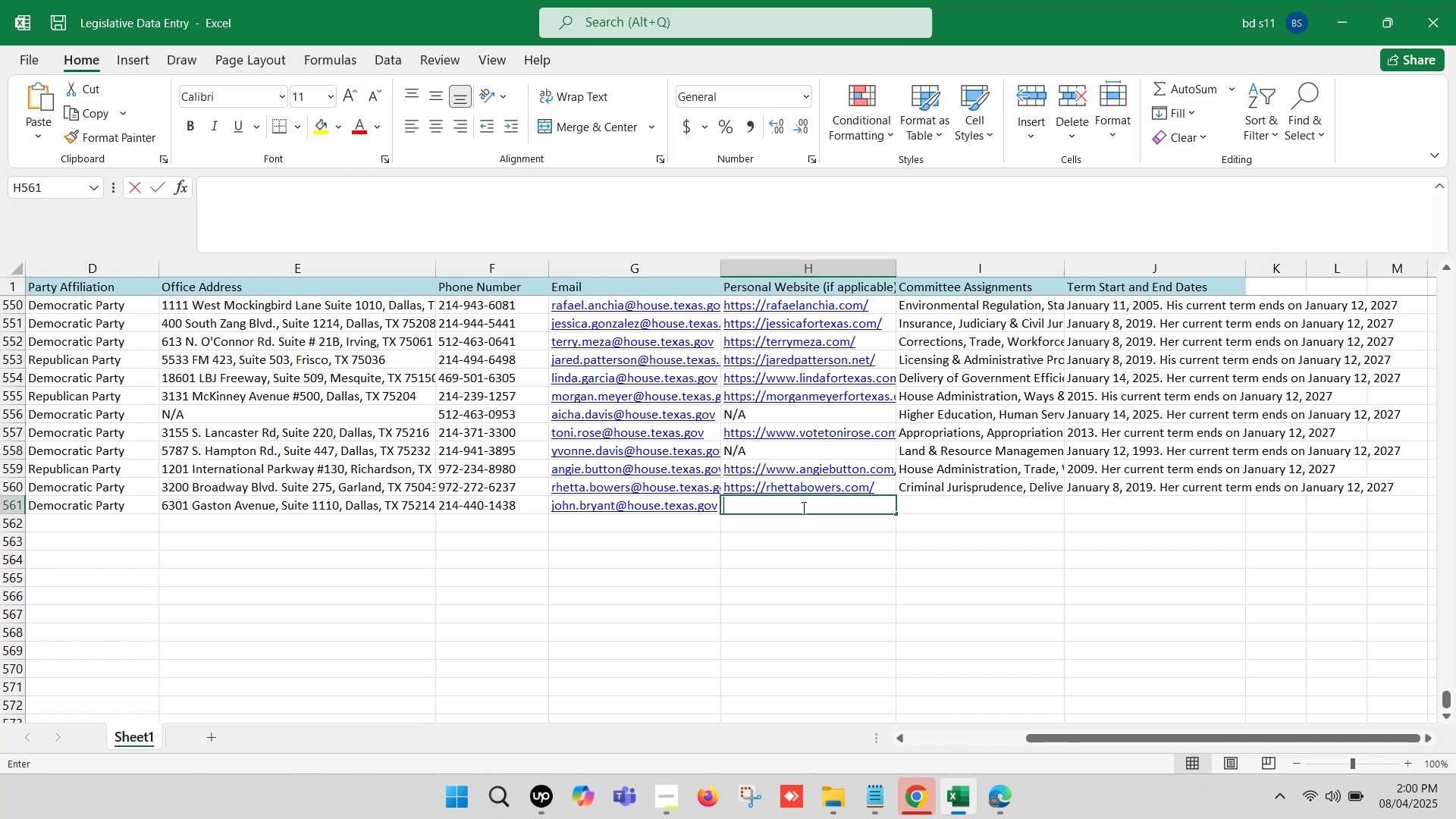 
key(Control+V)
 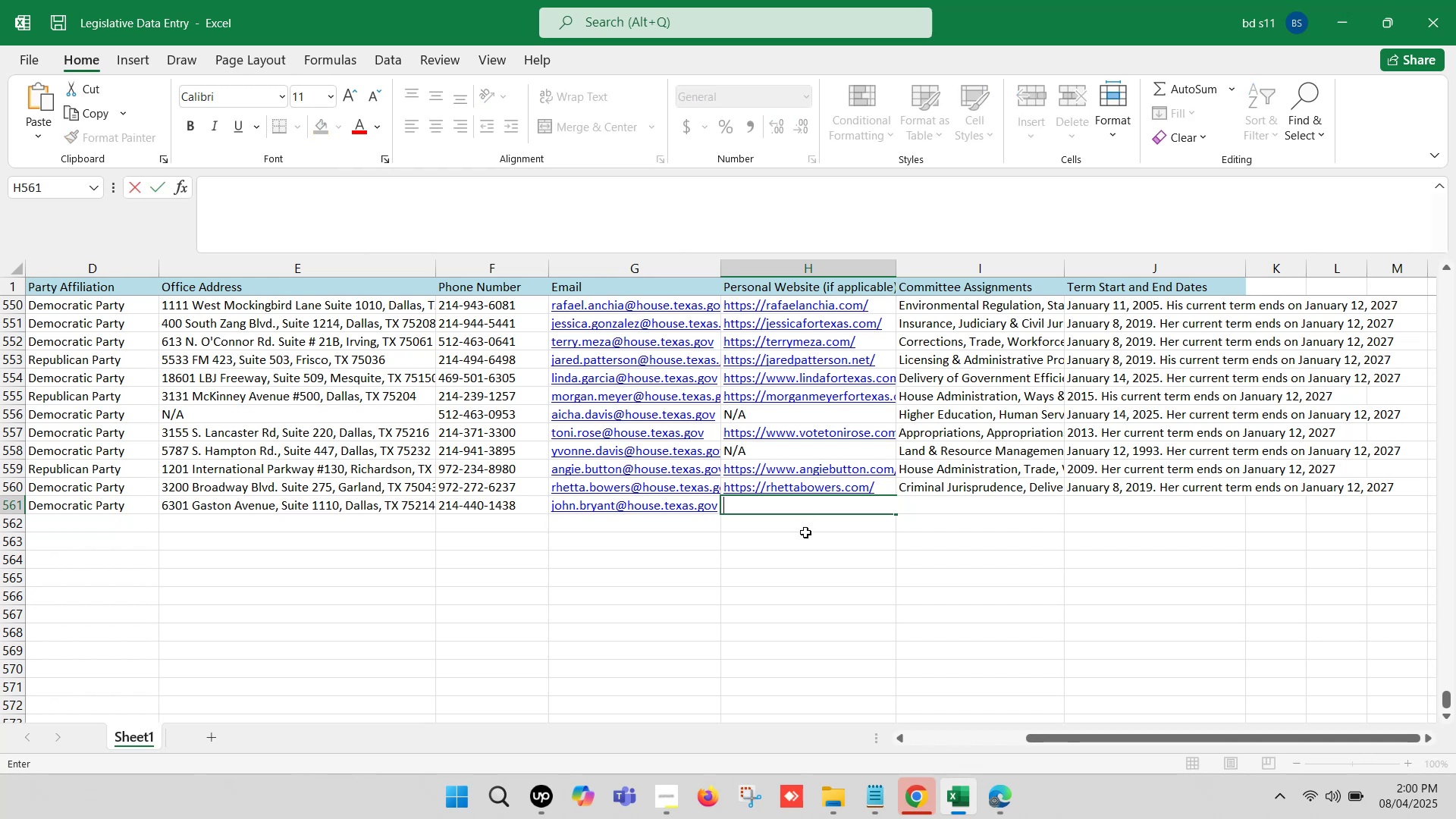 
left_click([811, 546])
 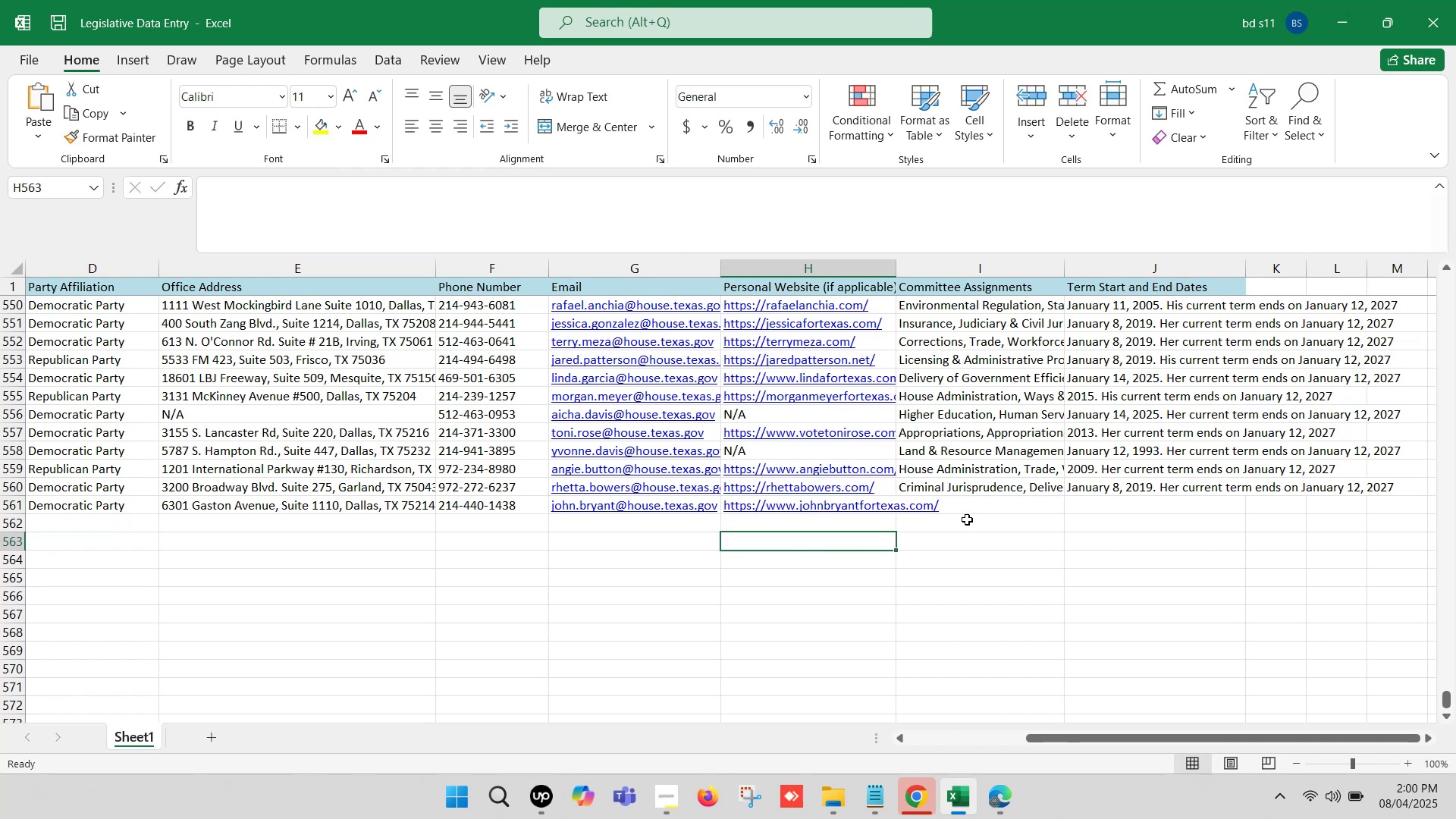 
left_click([967, 510])
 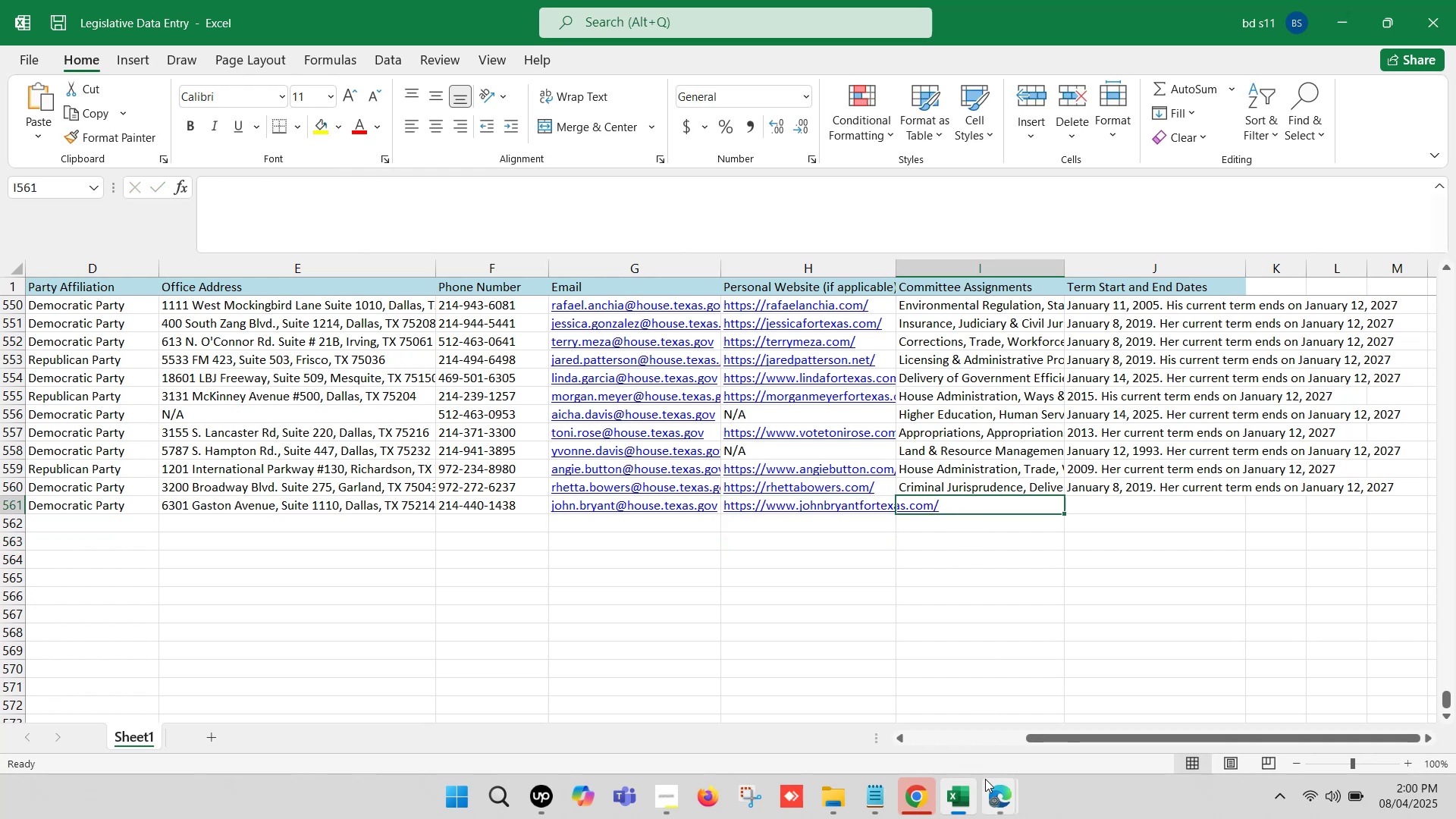 
left_click([985, 789])
 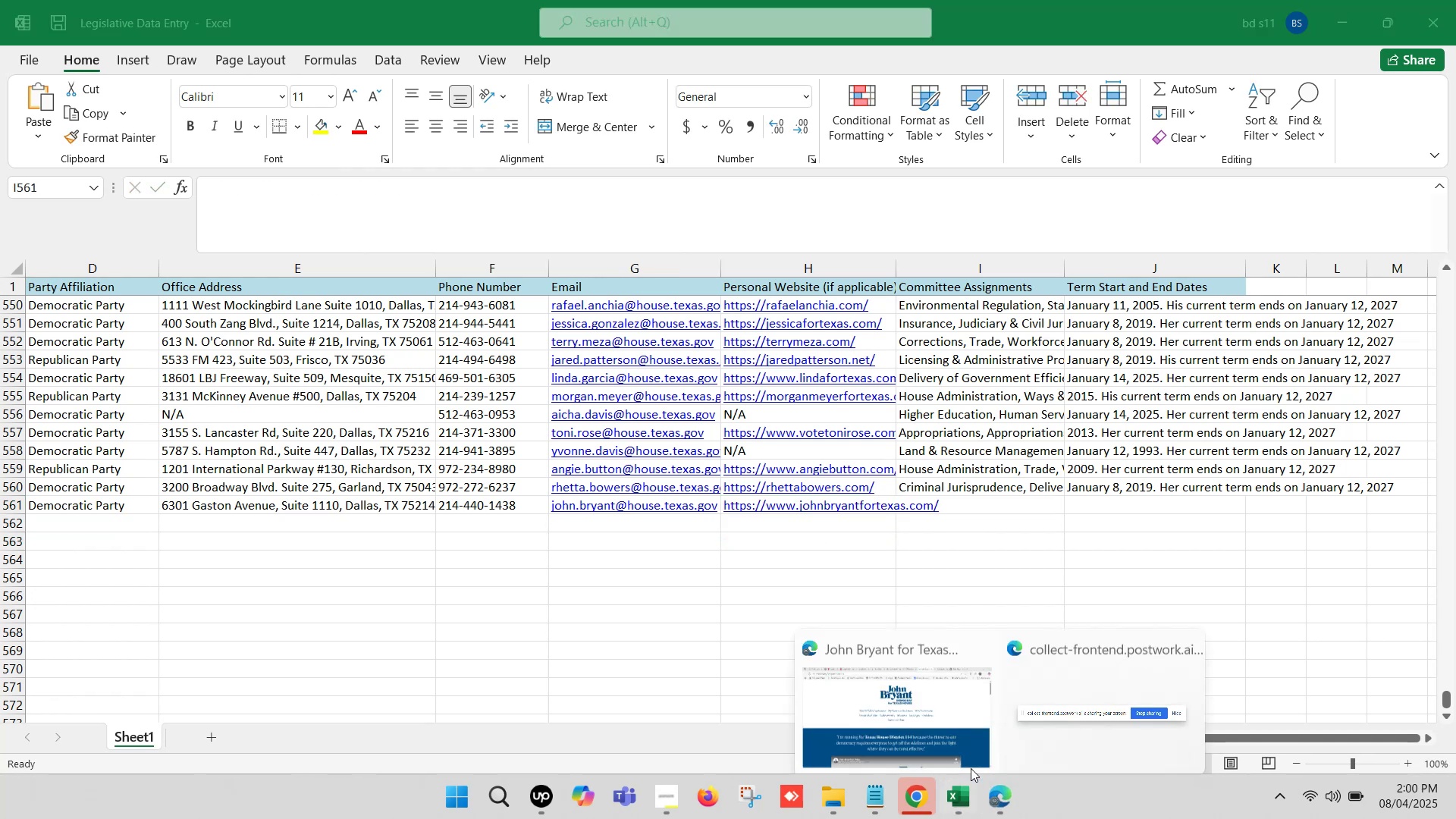 
left_click([871, 709])
 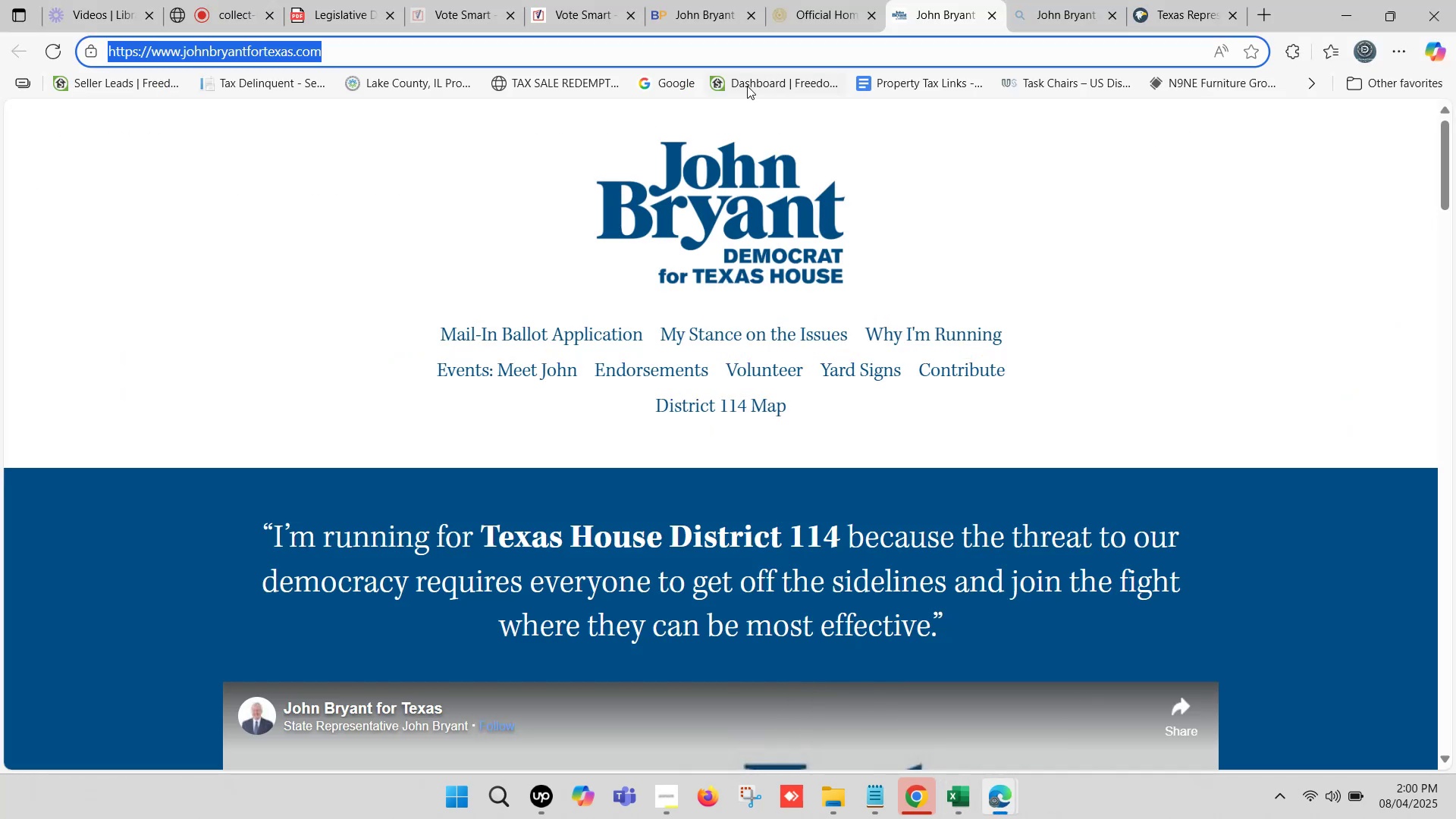 
left_click([843, 0])
 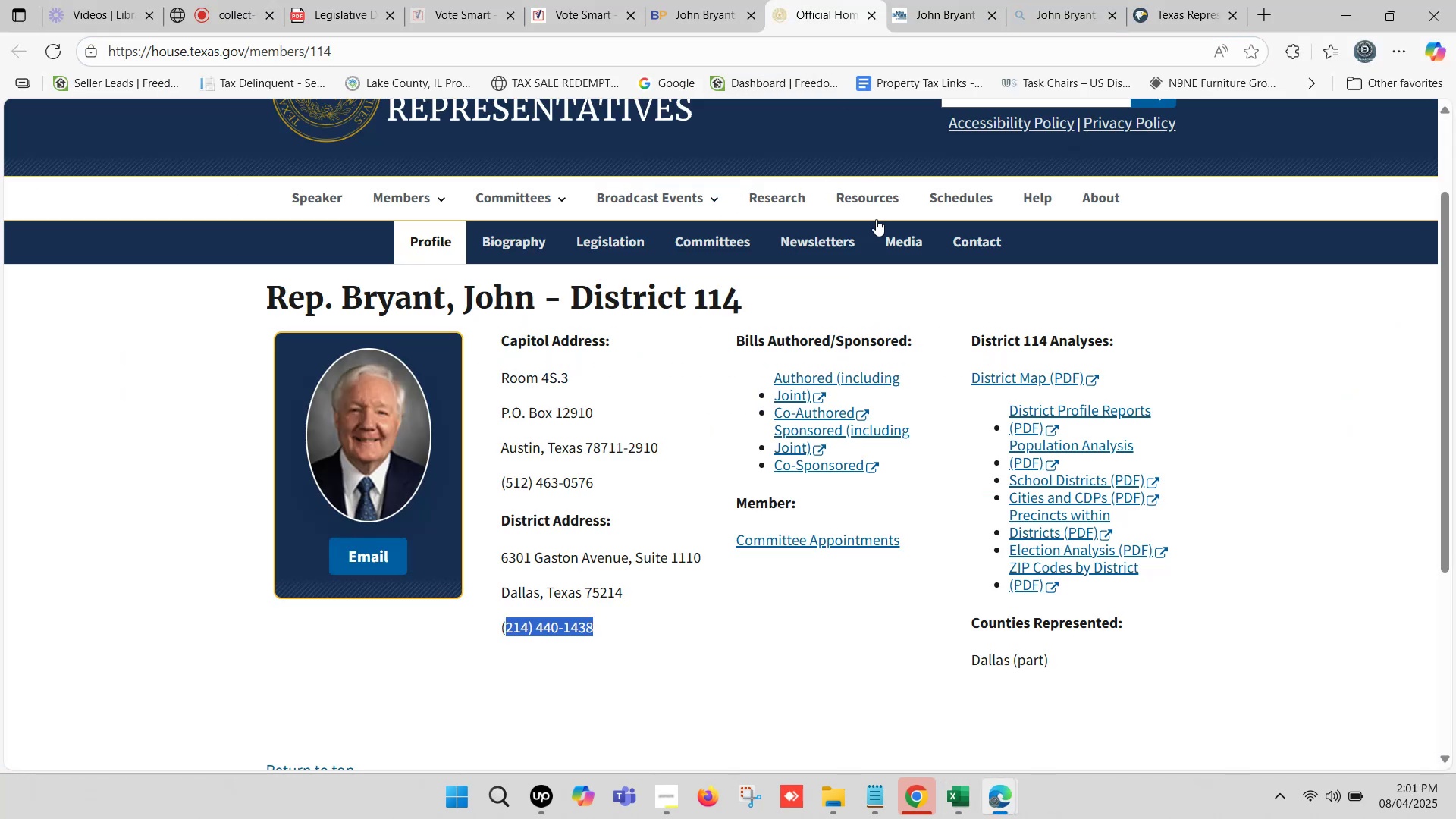 
scroll: coordinate [877, 405], scroll_direction: down, amount: 1.0
 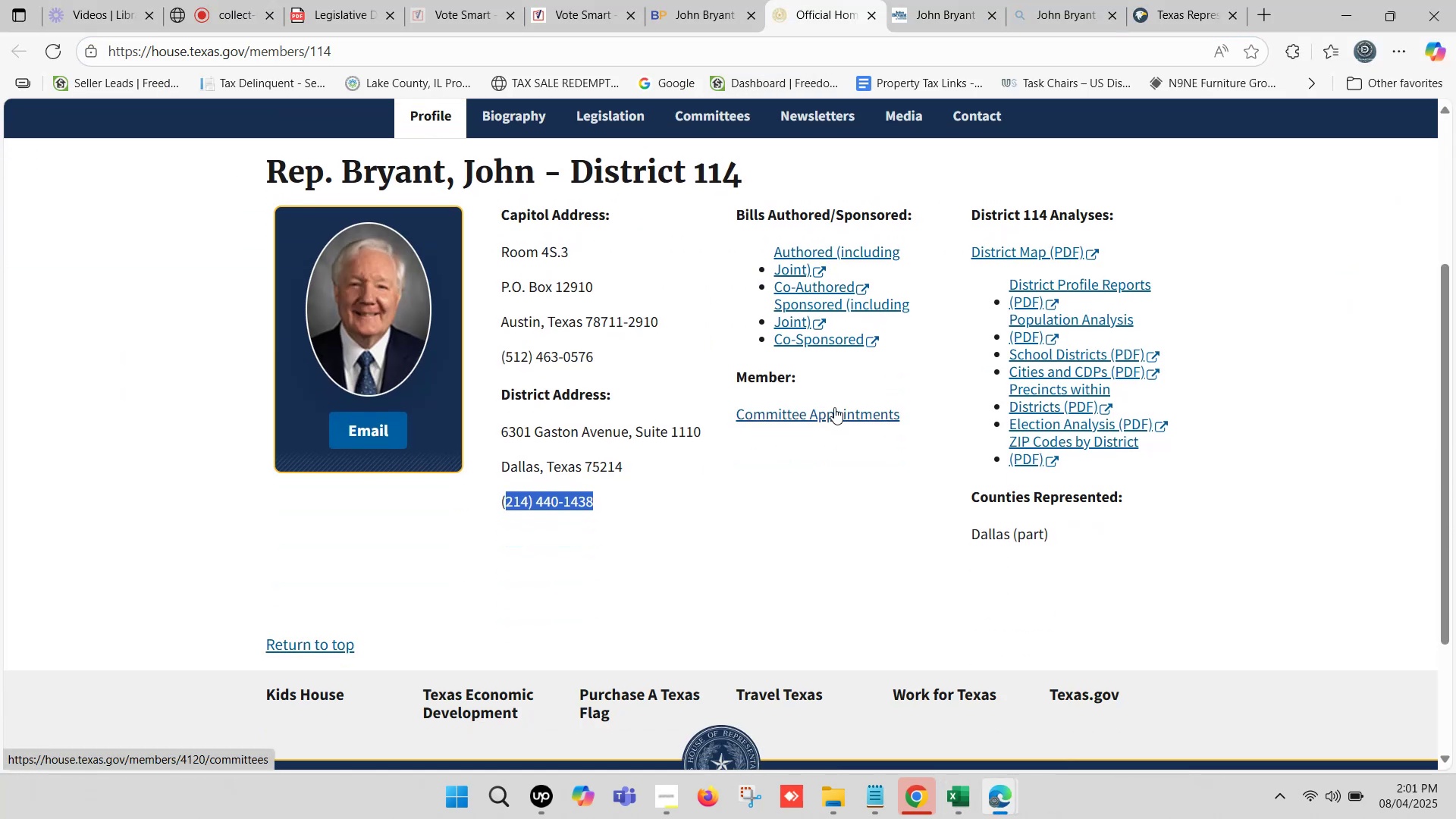 
left_click([831, 413])
 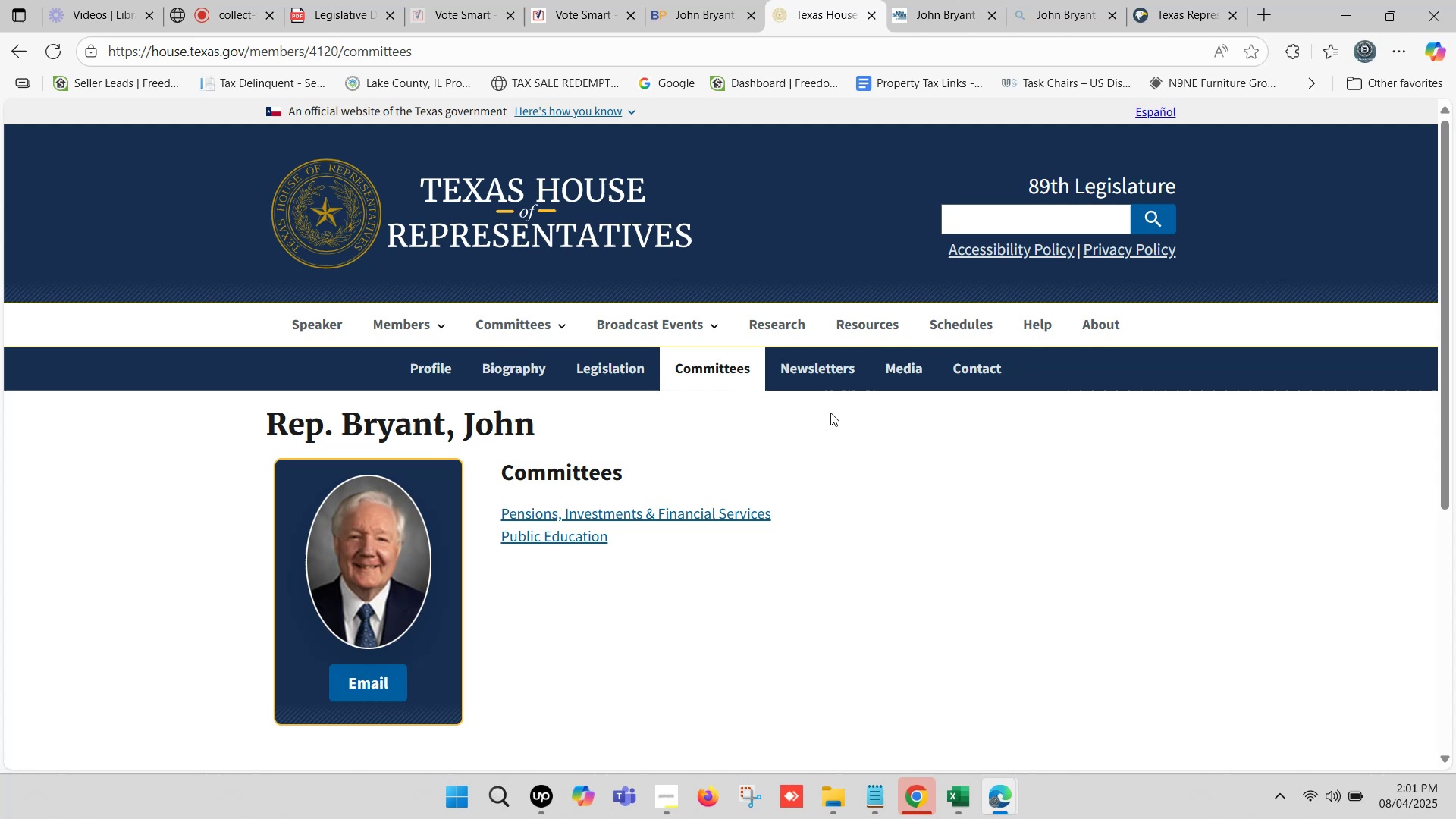 
scroll: coordinate [795, 416], scroll_direction: down, amount: 1.0
 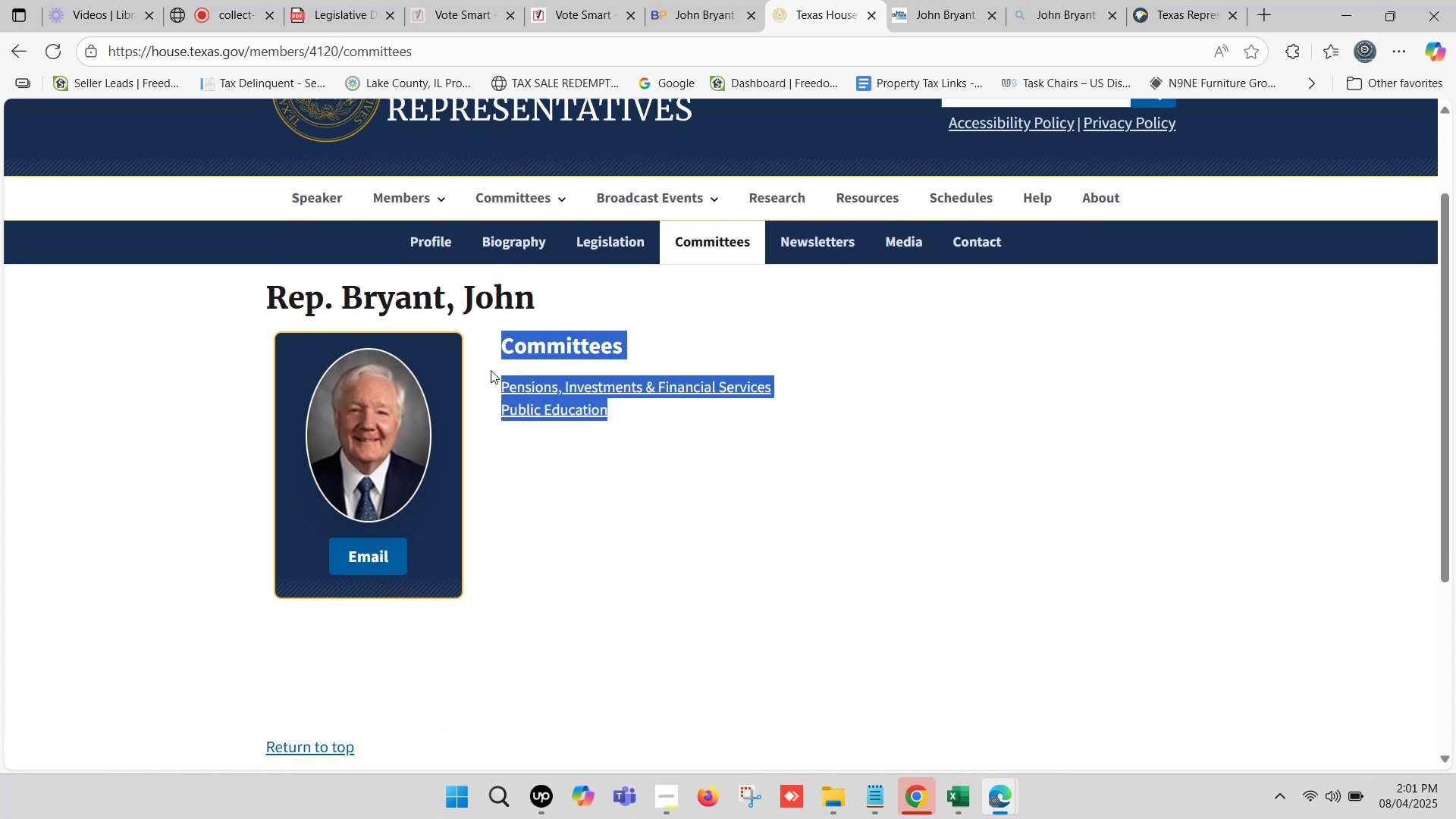 
key(Control+ControlLeft)
 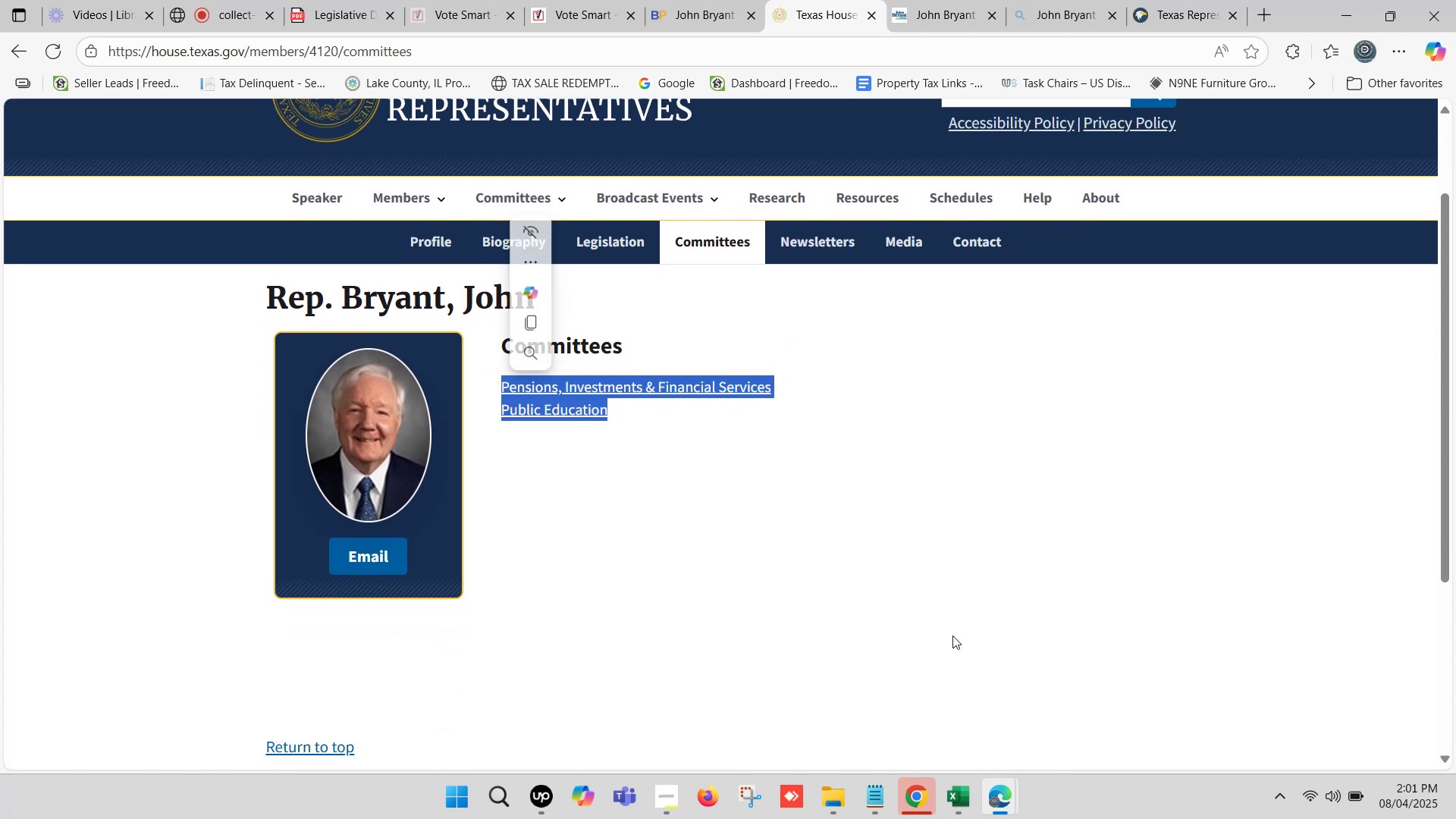 
key(Control+C)
 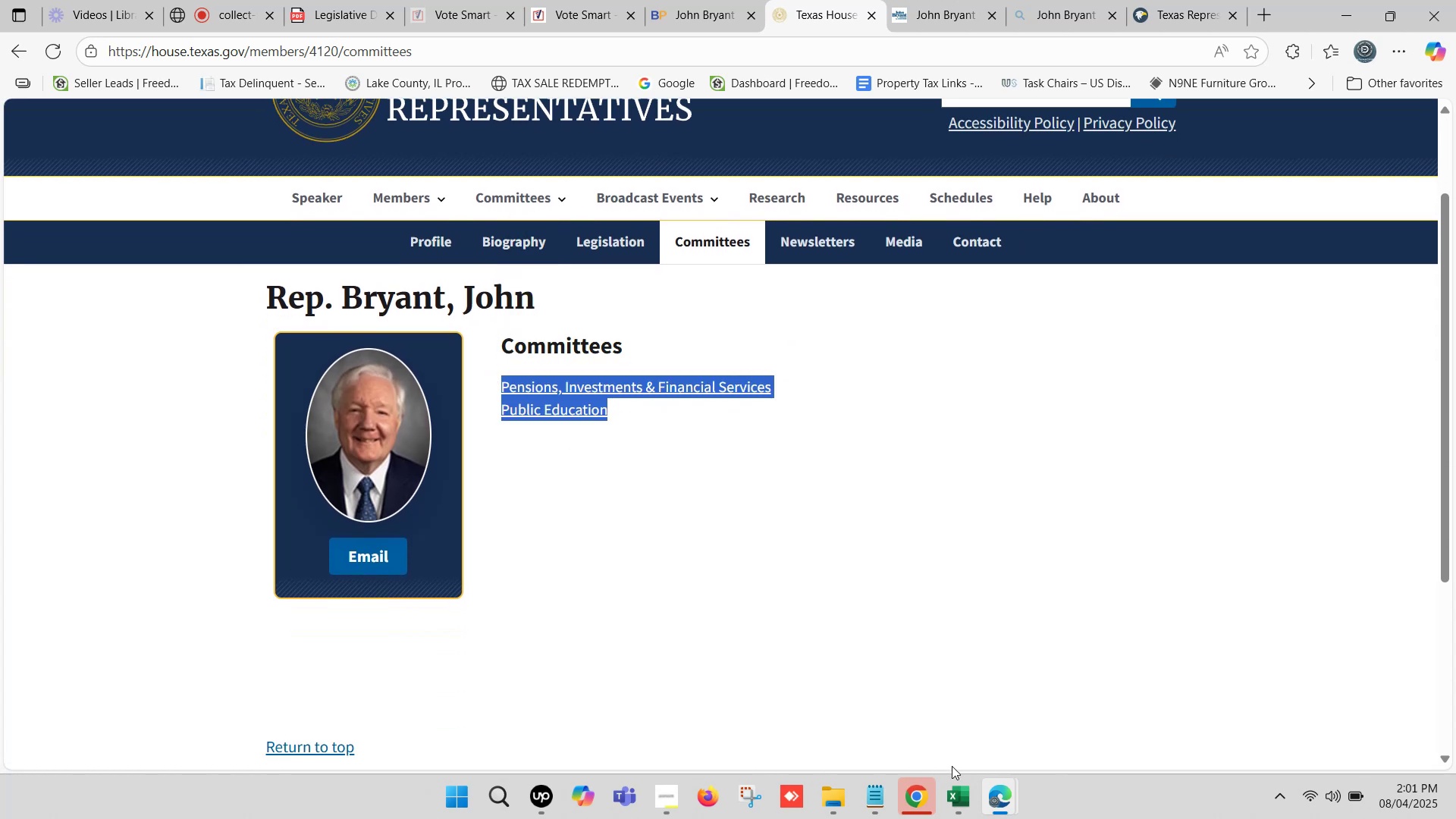 
left_click([951, 792])
 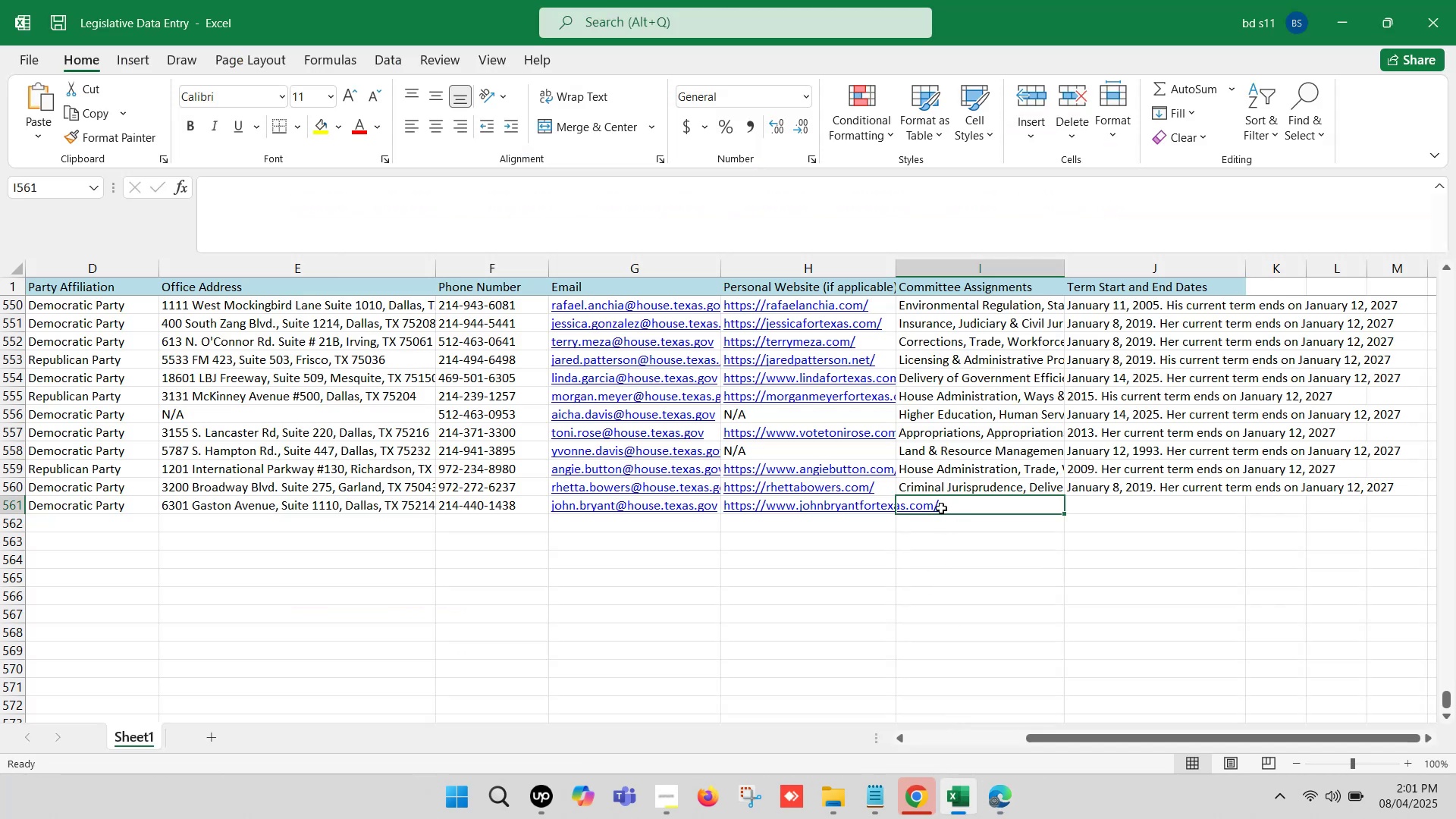 
double_click([941, 508])
 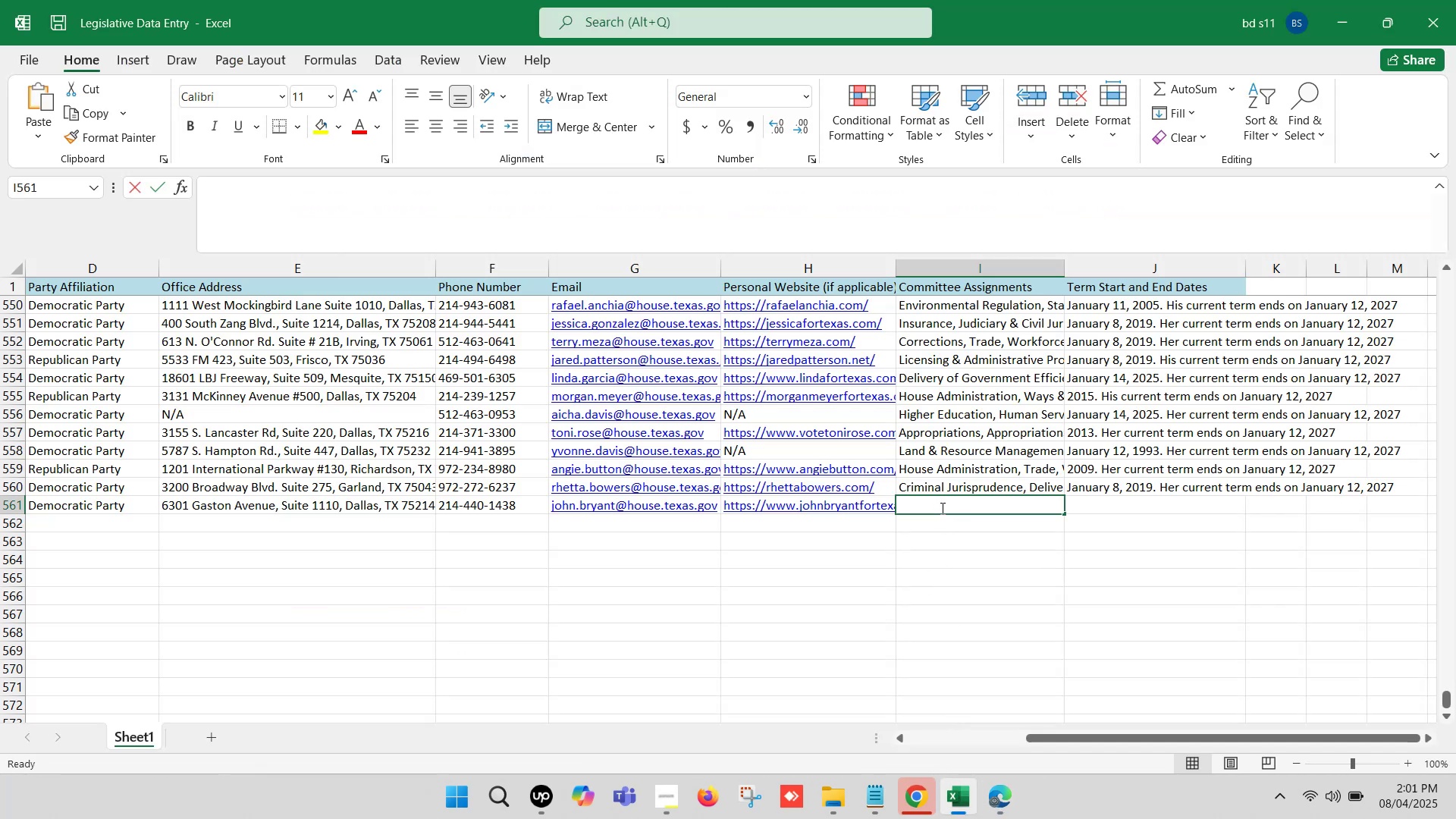 
key(Control+ControlLeft)
 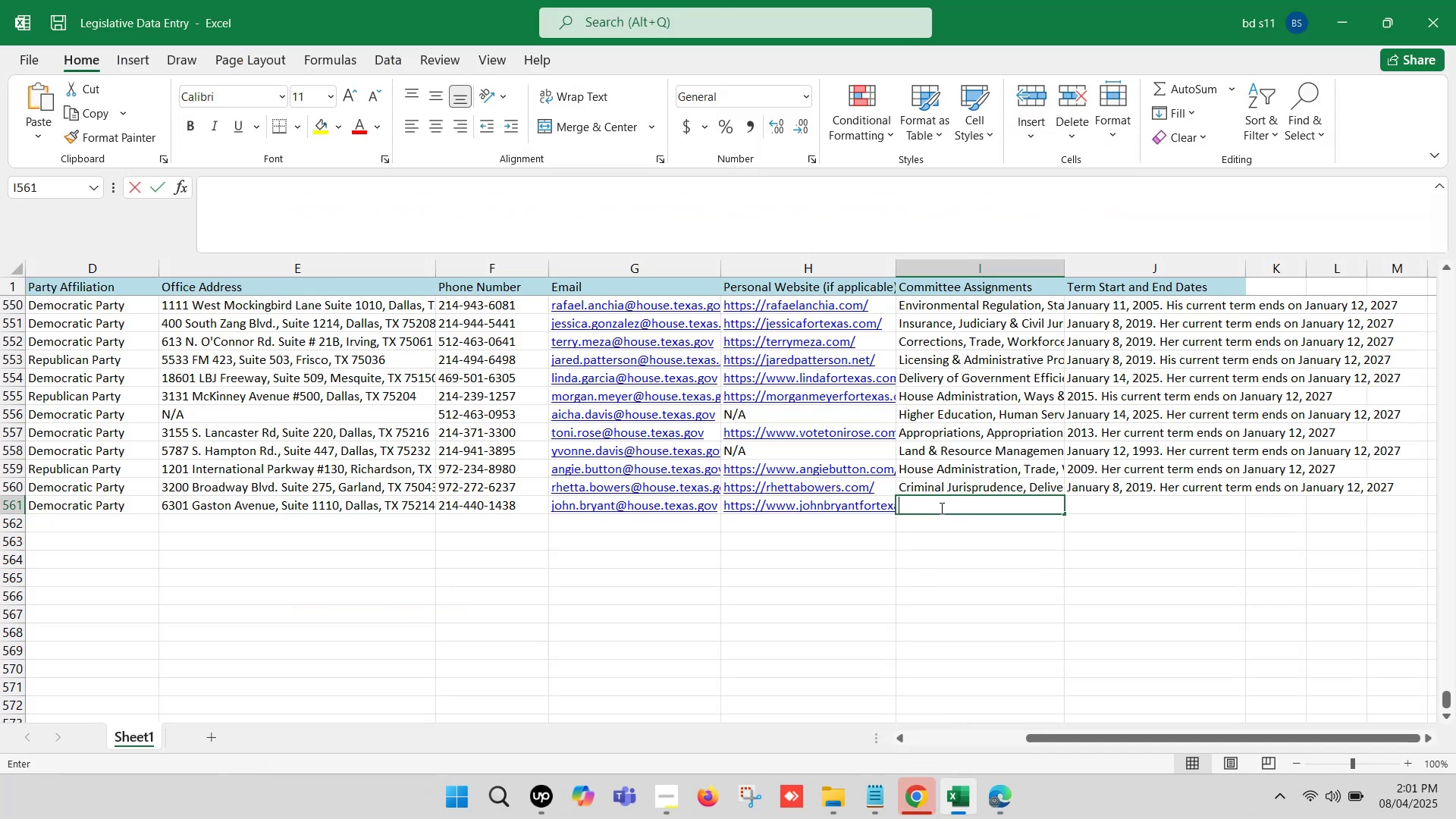 
key(Control+V)
 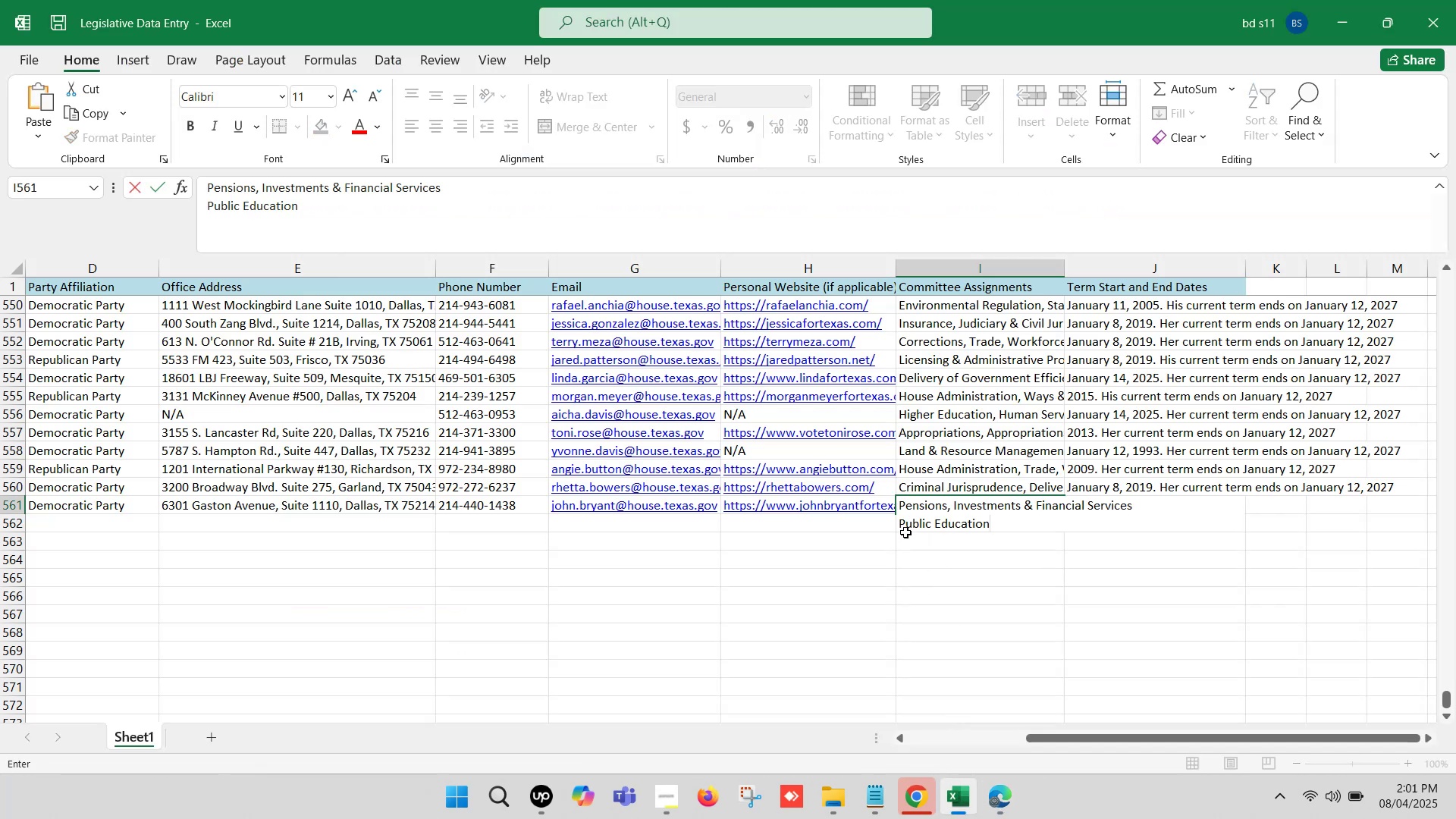 
left_click([901, 529])
 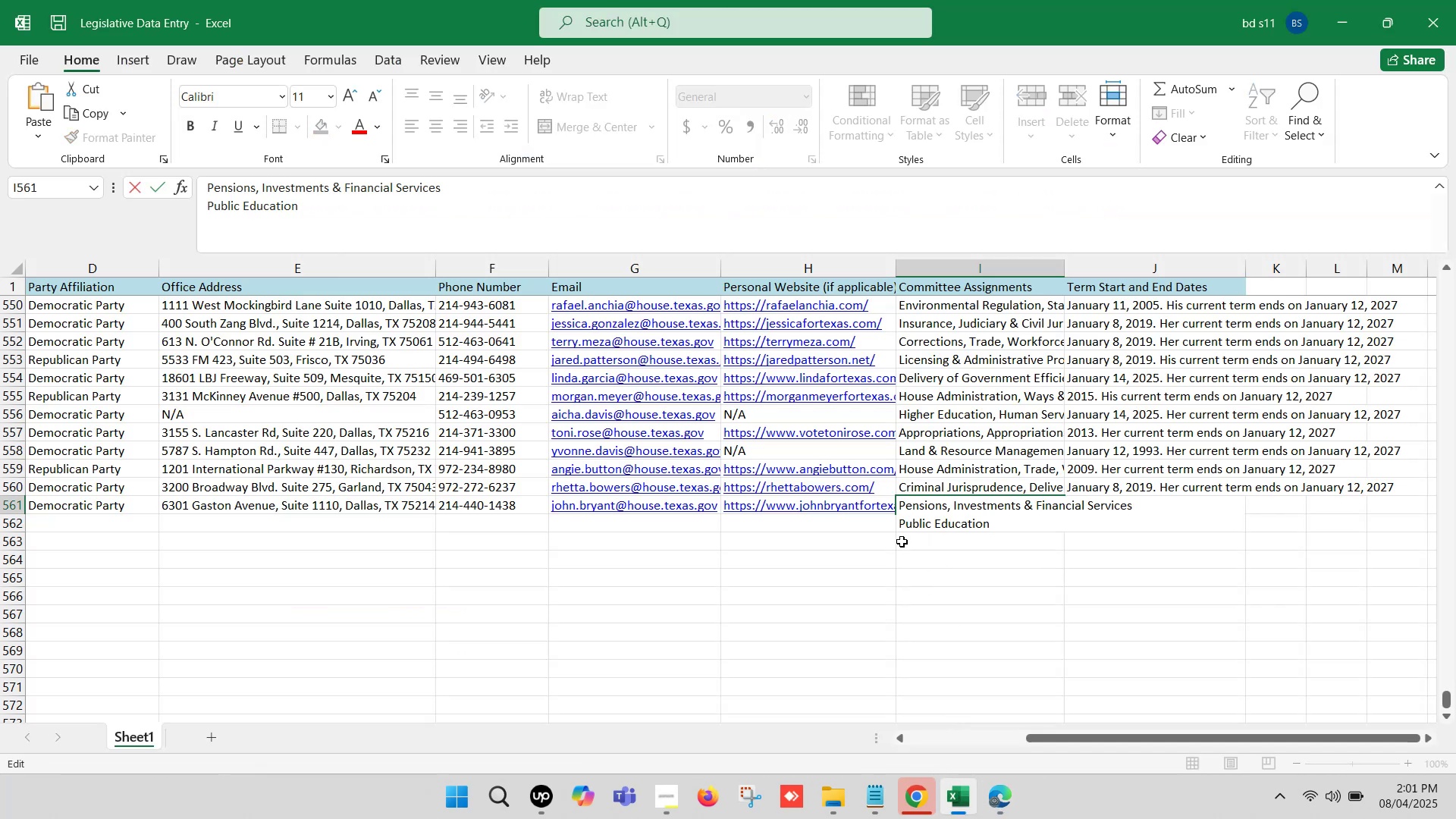 
key(Backspace)
 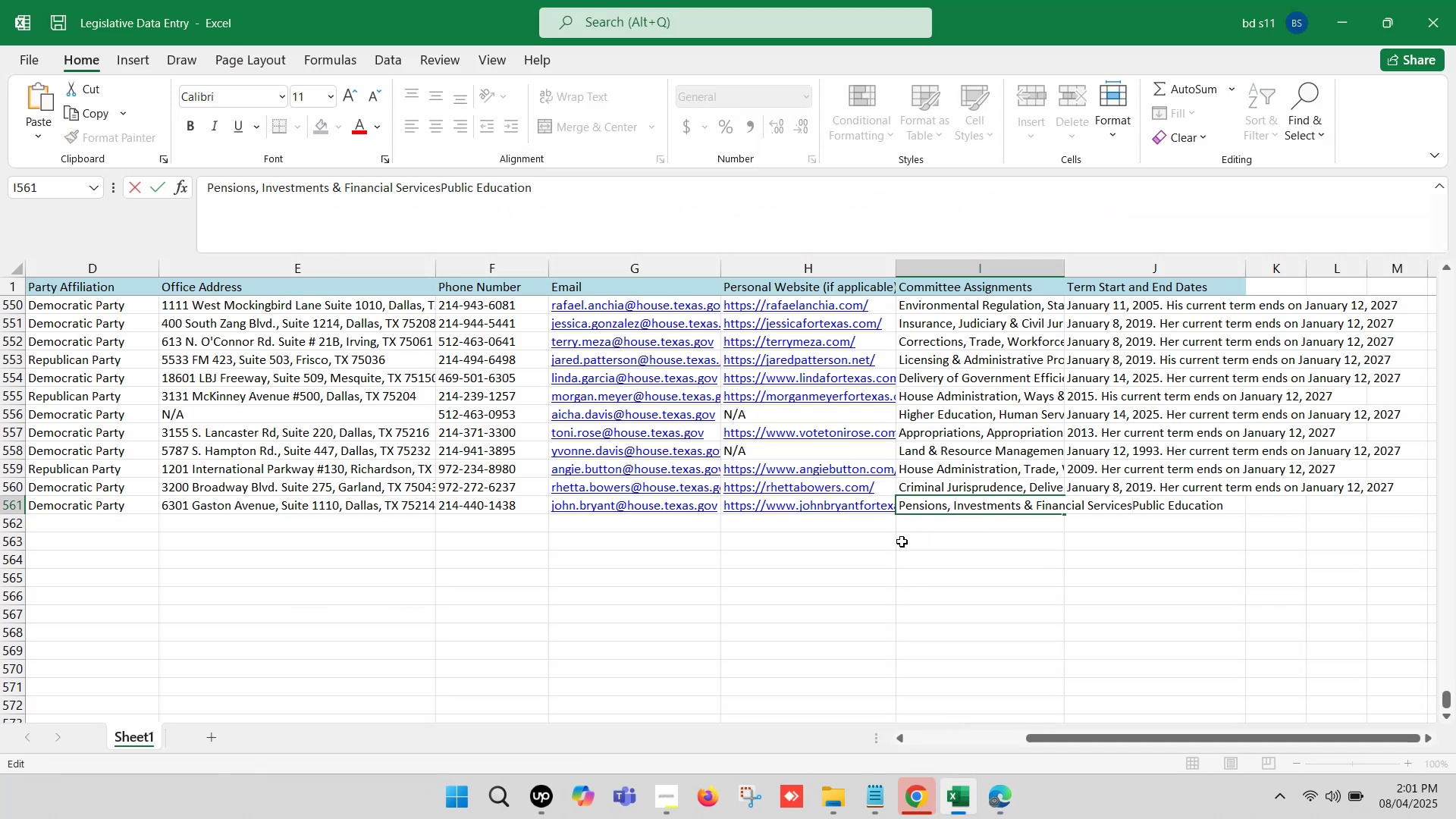 
key(Comma)
 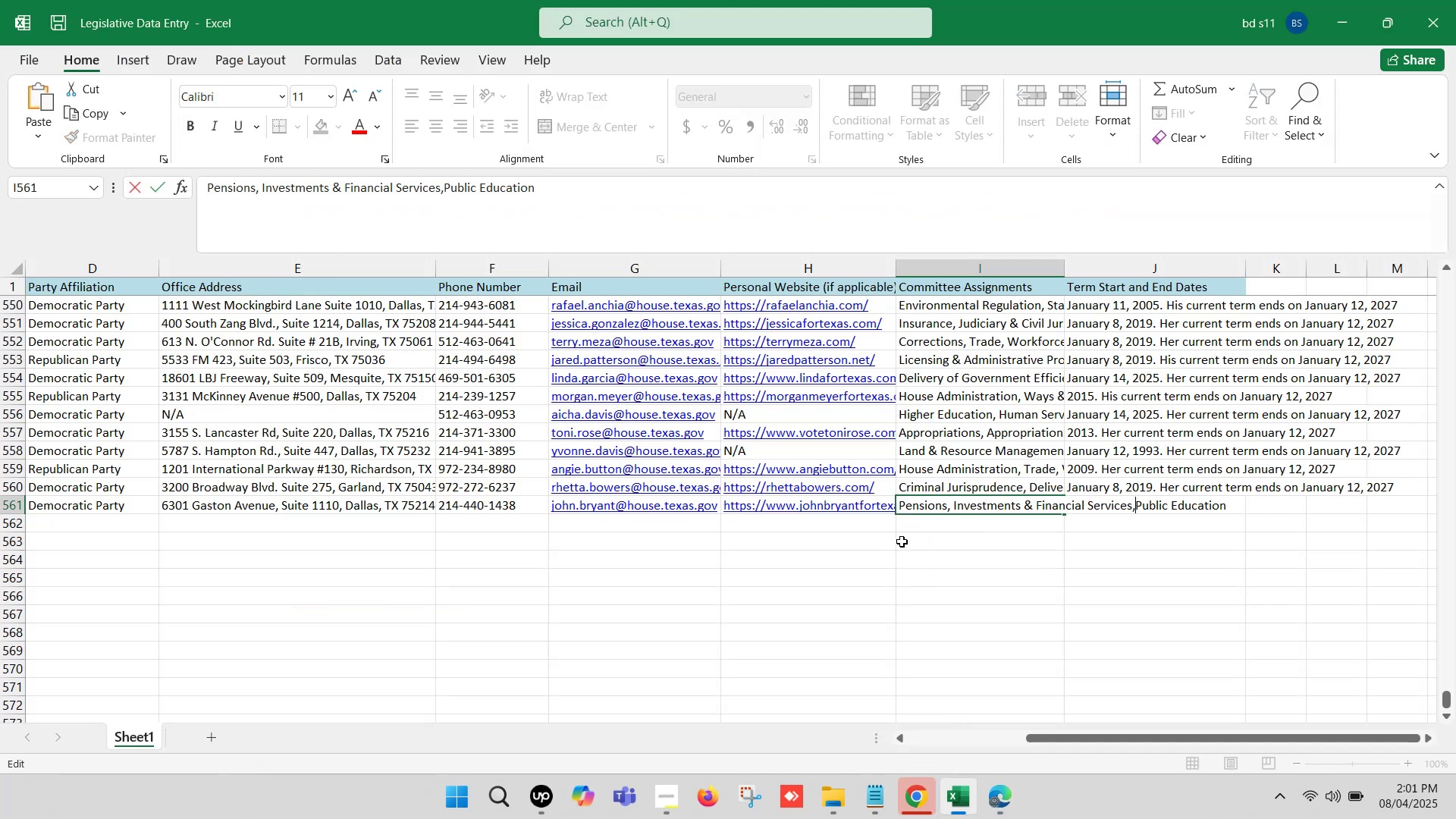 
key(Space)
 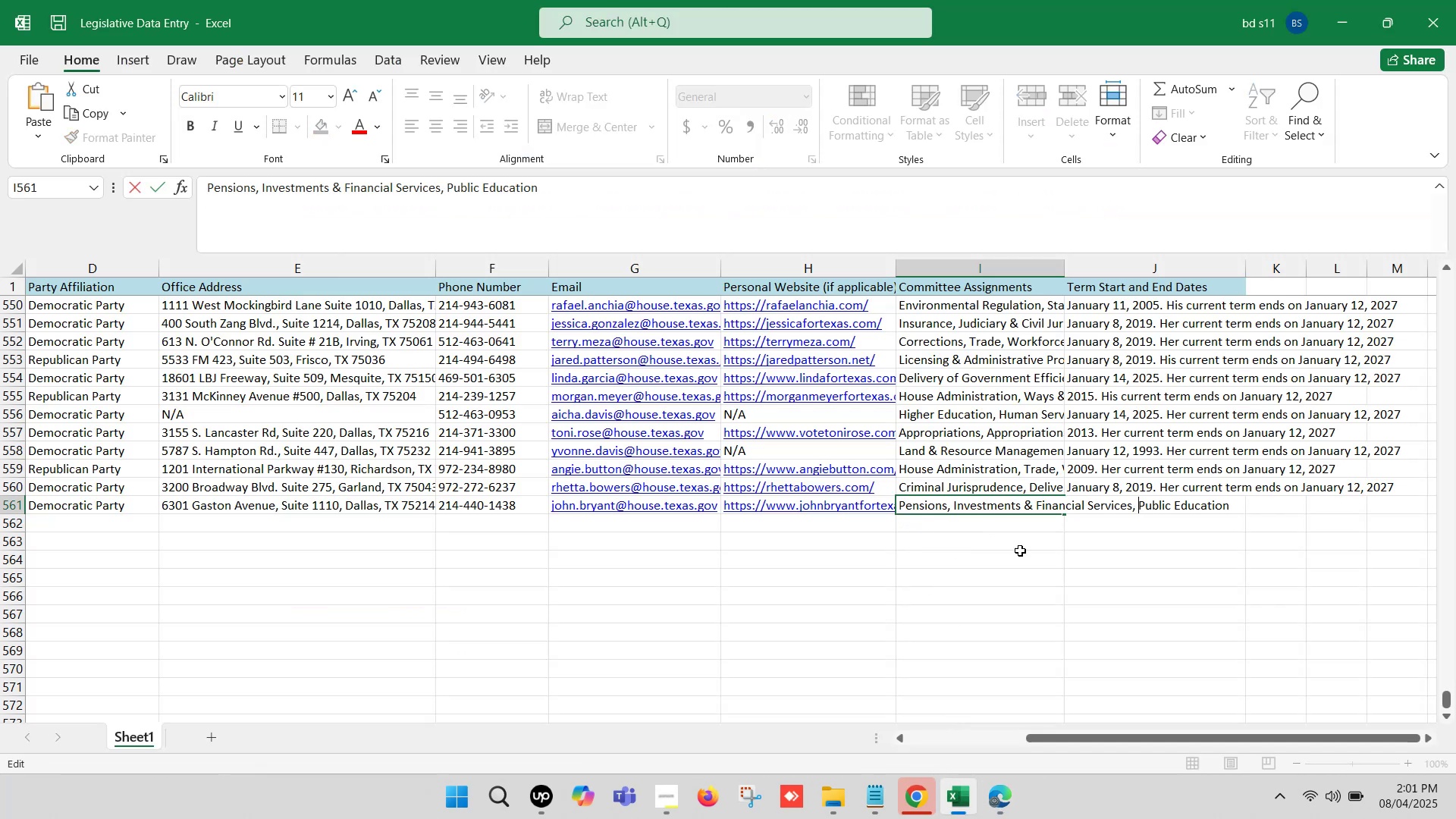 
left_click([1062, 551])
 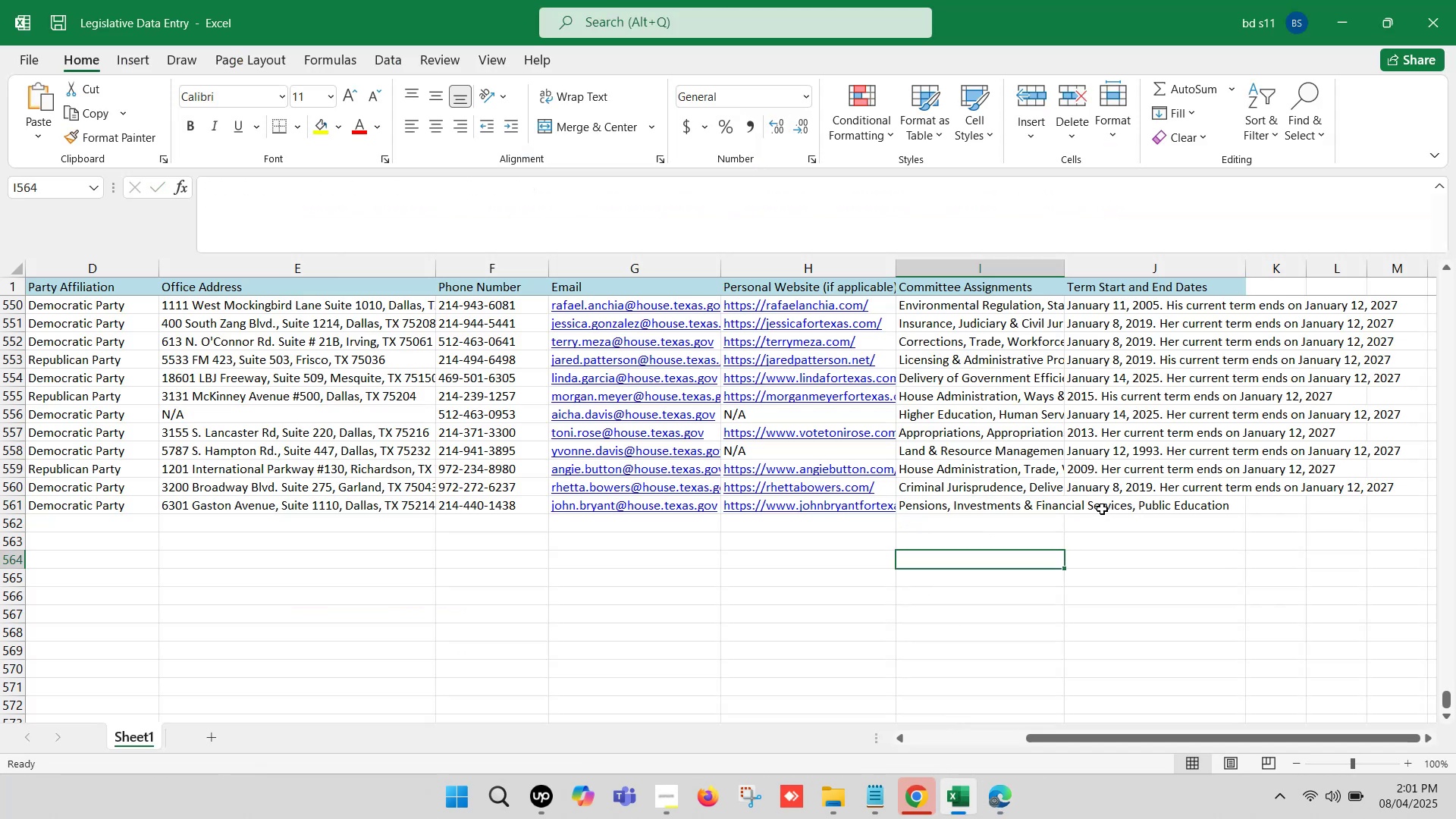 
left_click([1101, 500])
 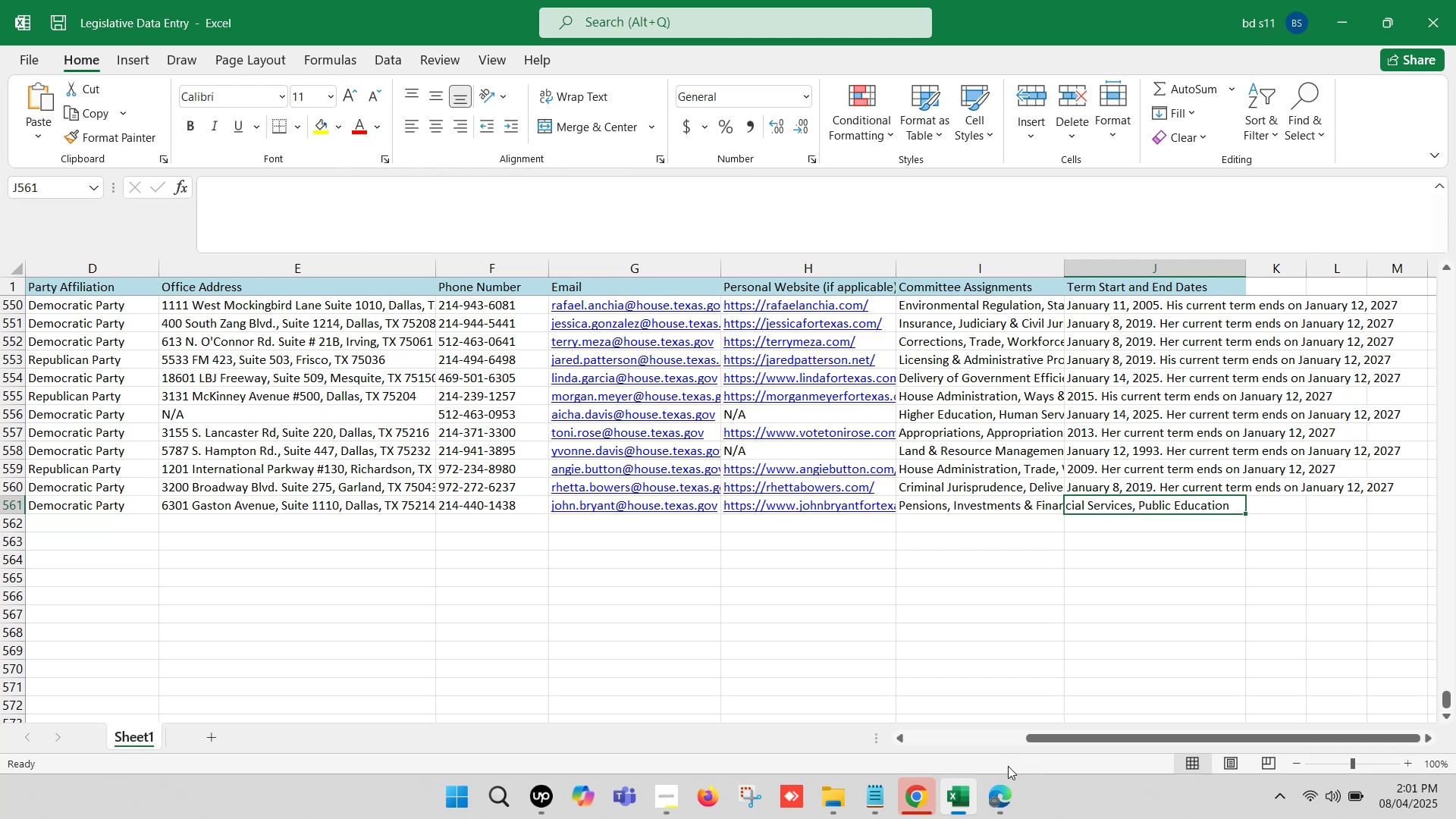 
left_click([1005, 781])
 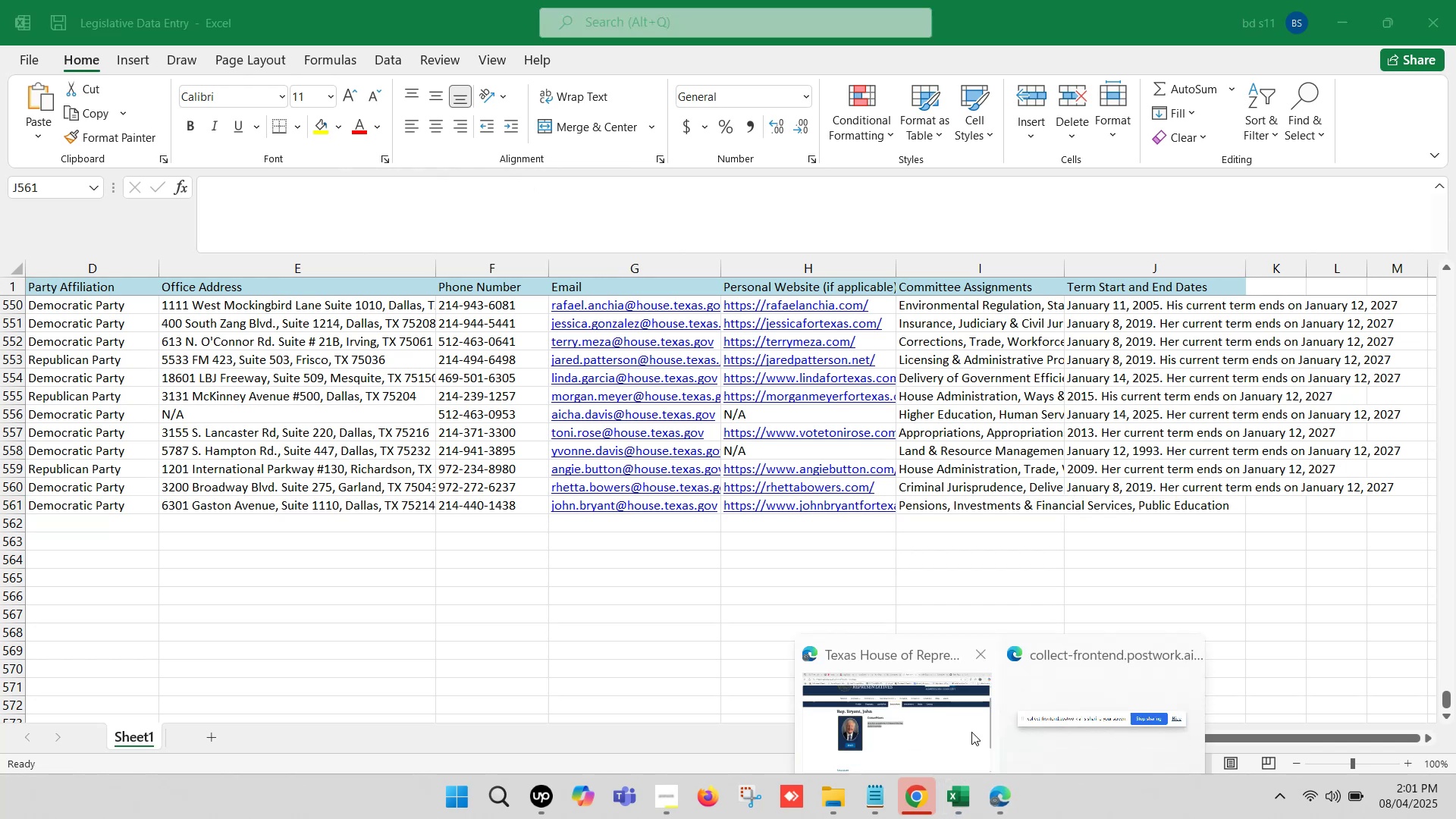 
left_click([927, 706])
 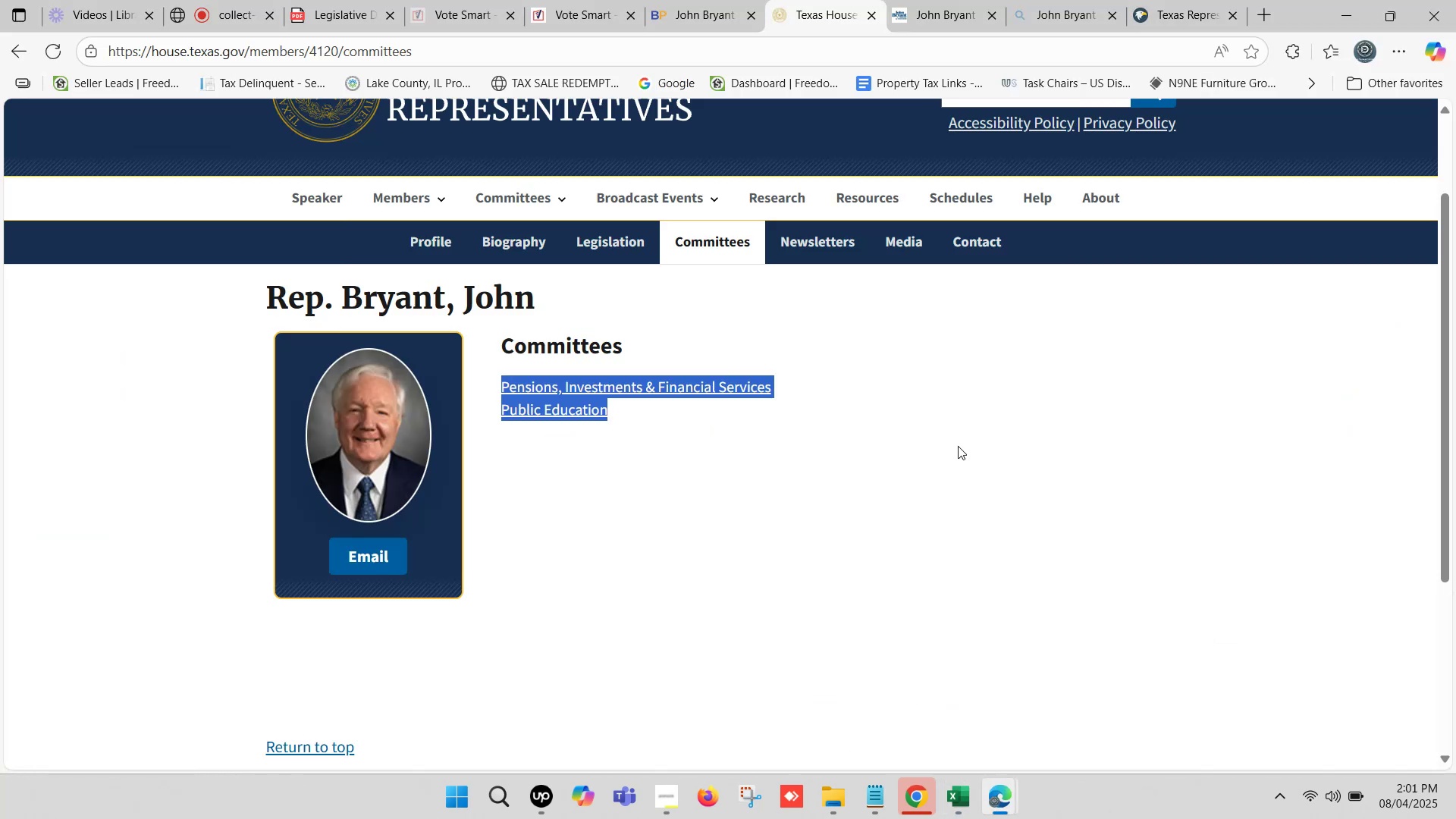 
scroll: coordinate [905, 447], scroll_direction: down, amount: 1.0
 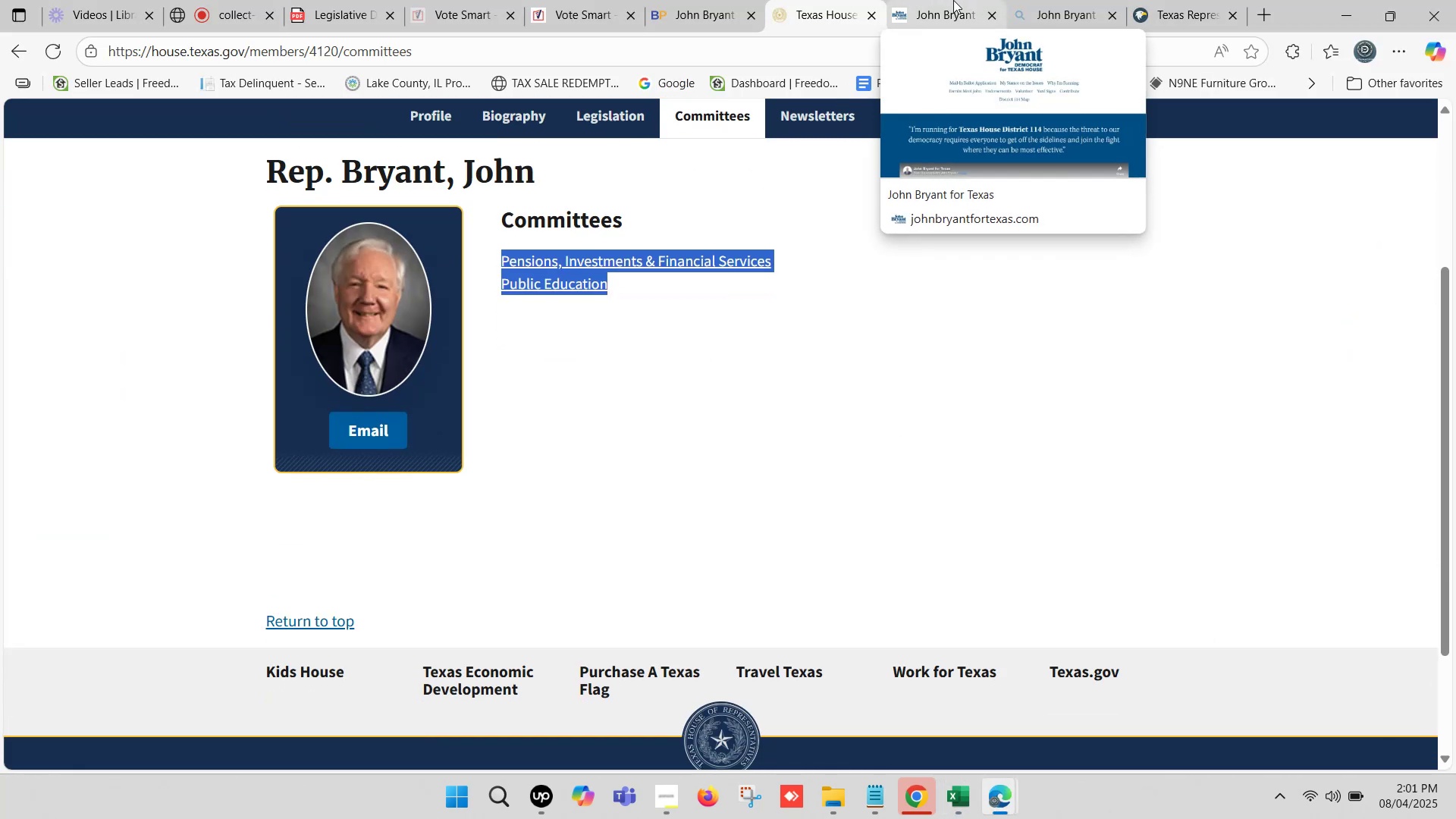 
wait(9.05)
 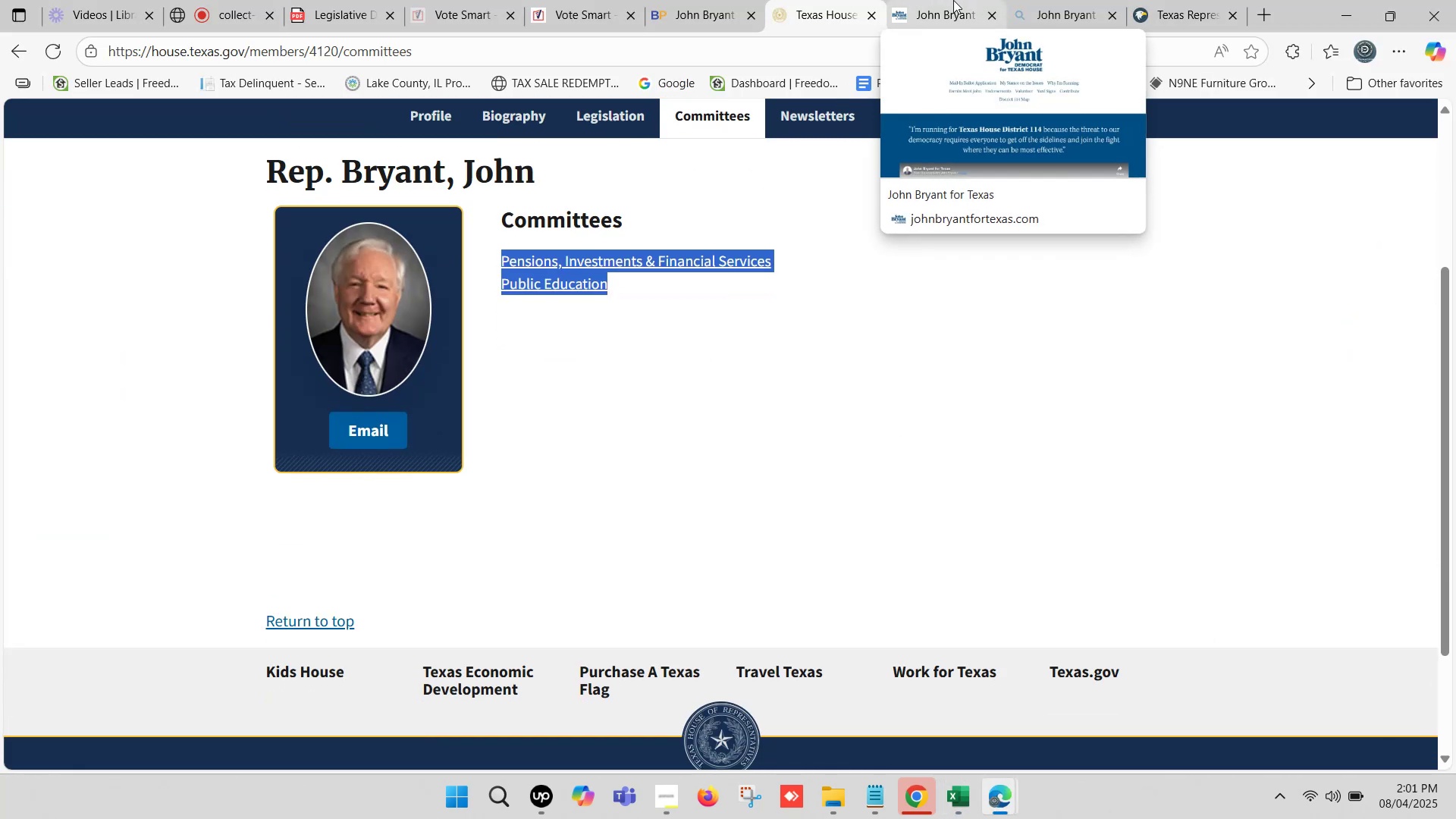 
left_click([798, 392])
 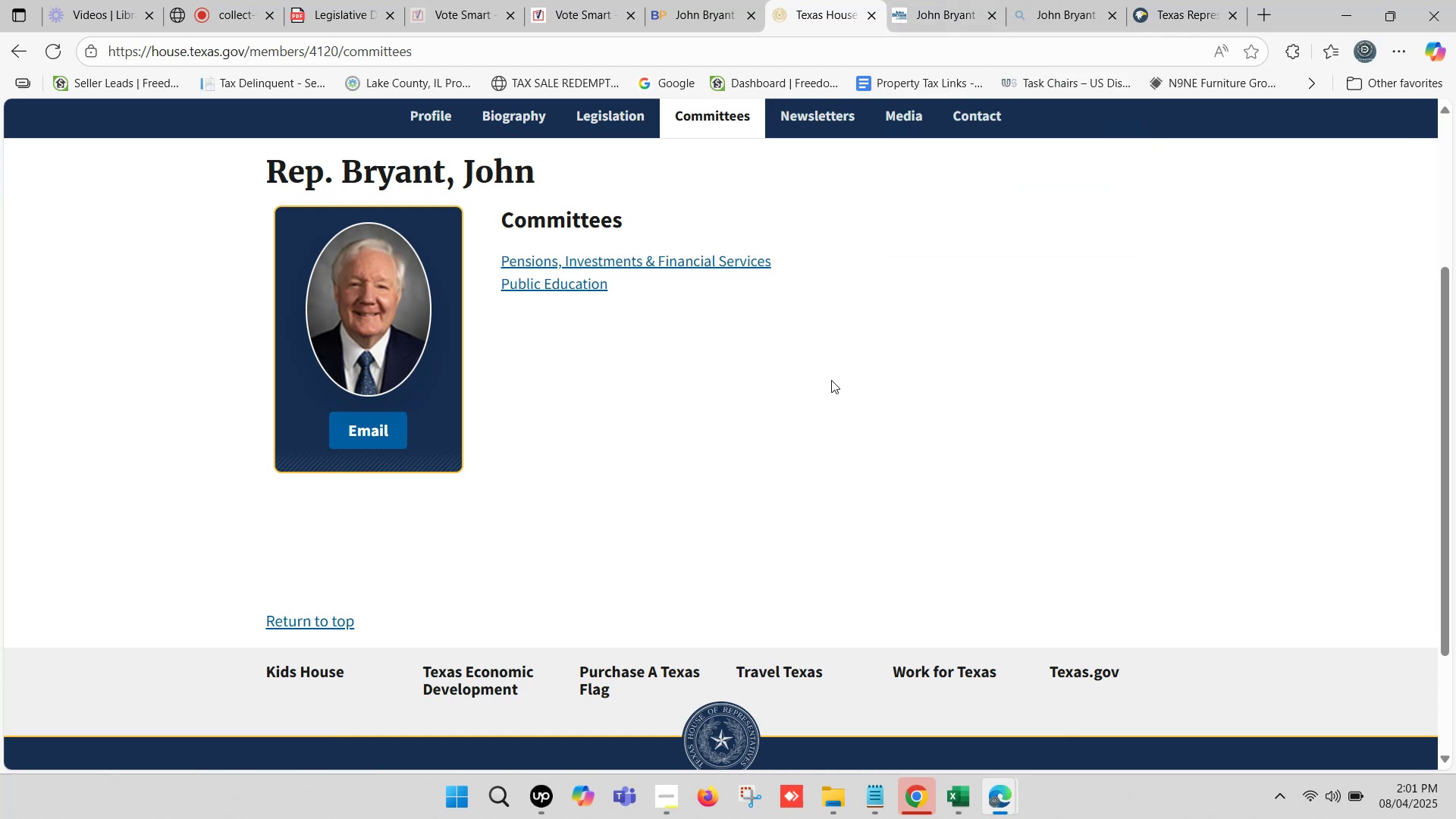 
left_click([831, 380])
 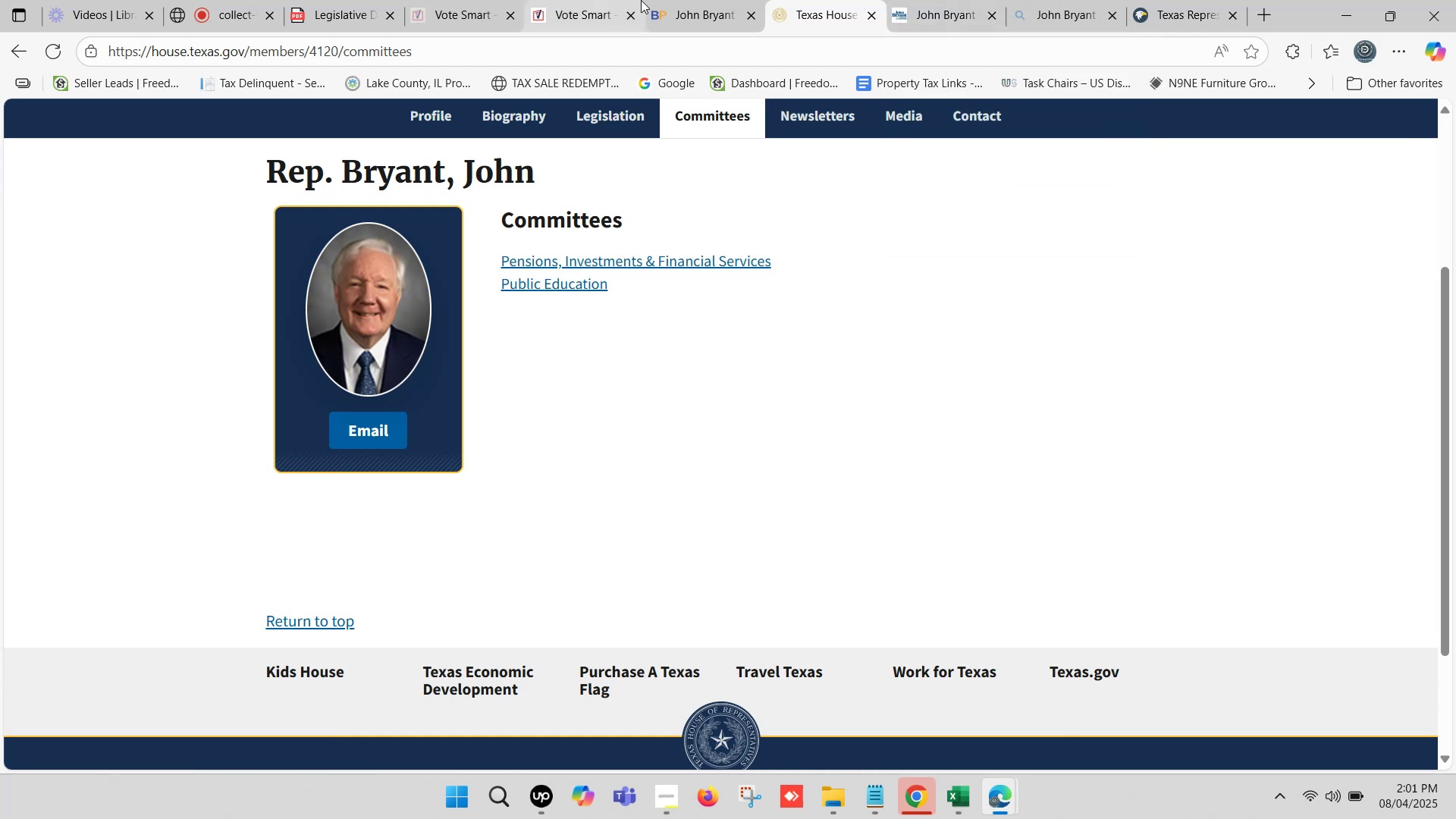 
left_click([682, 0])
 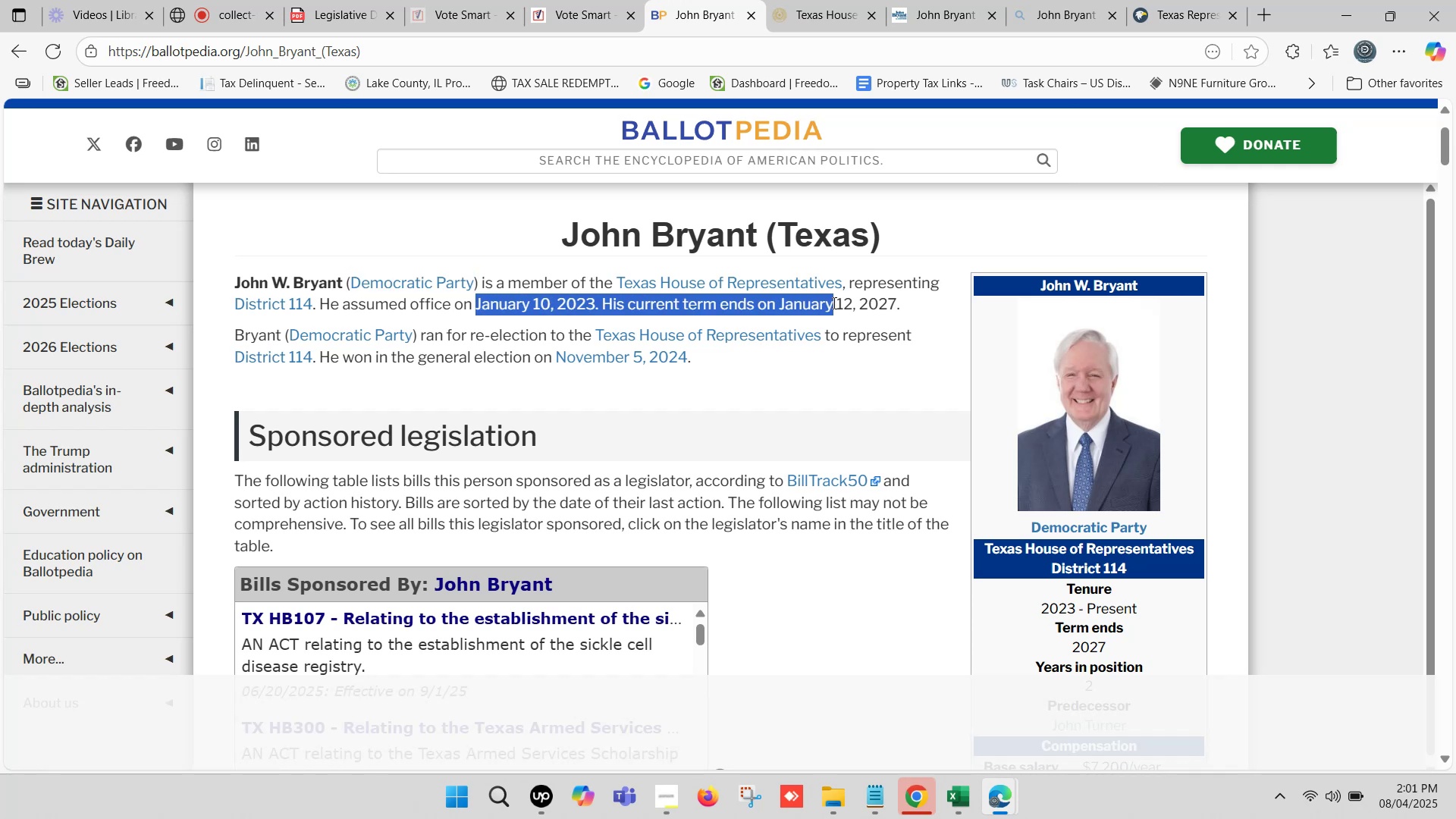 
key(Control+ControlLeft)
 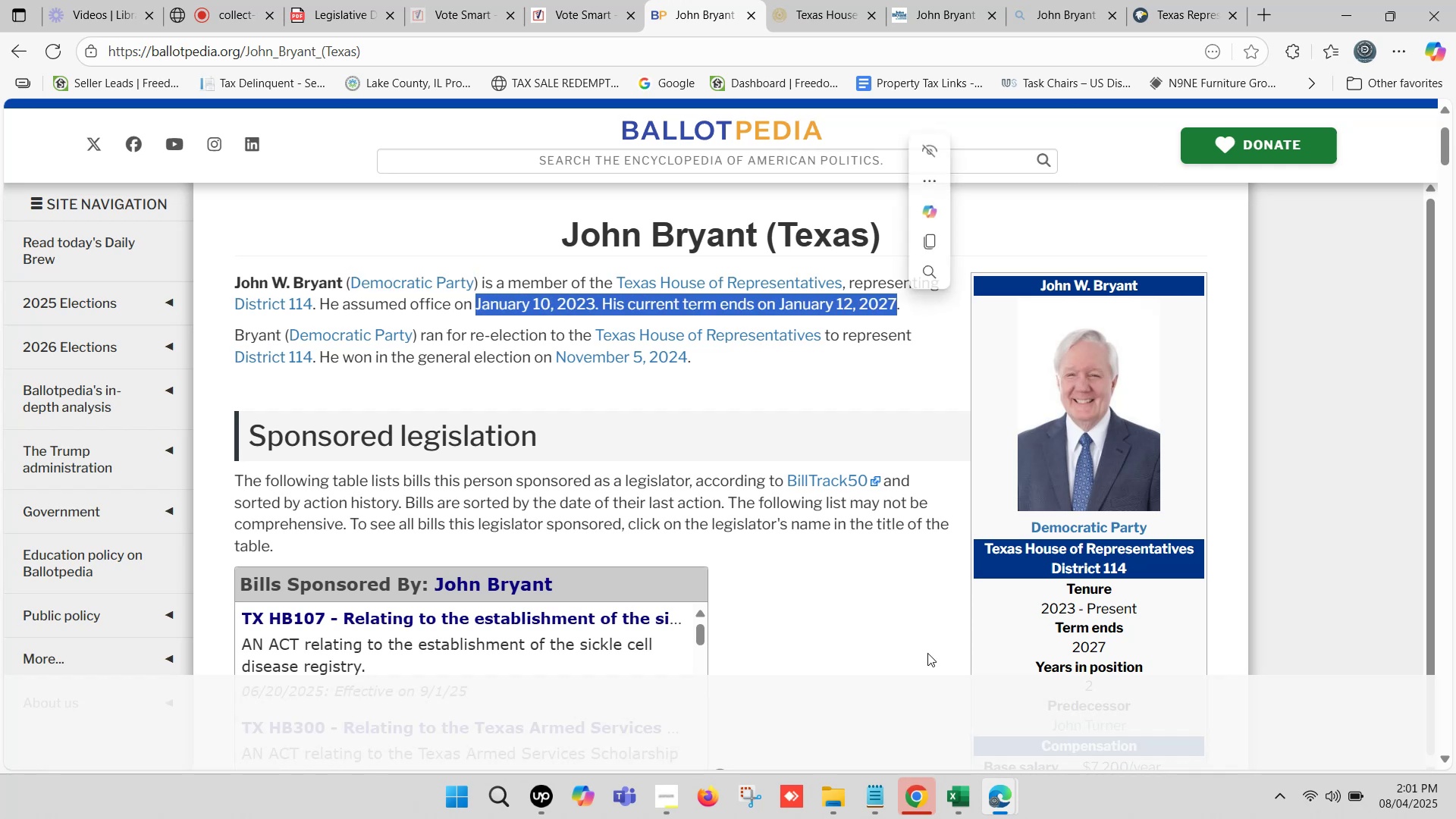 
key(Control+C)
 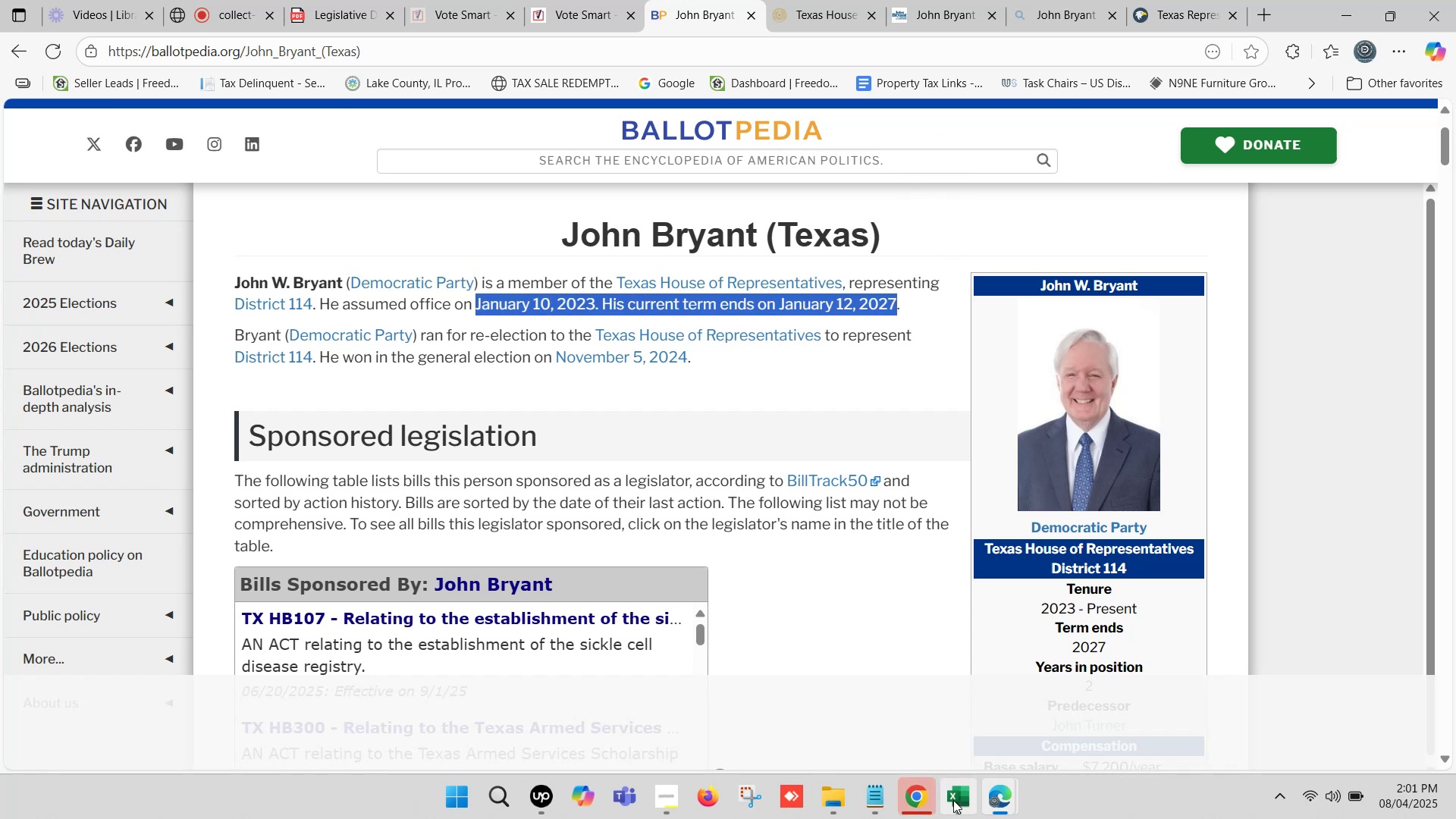 
left_click([953, 800])
 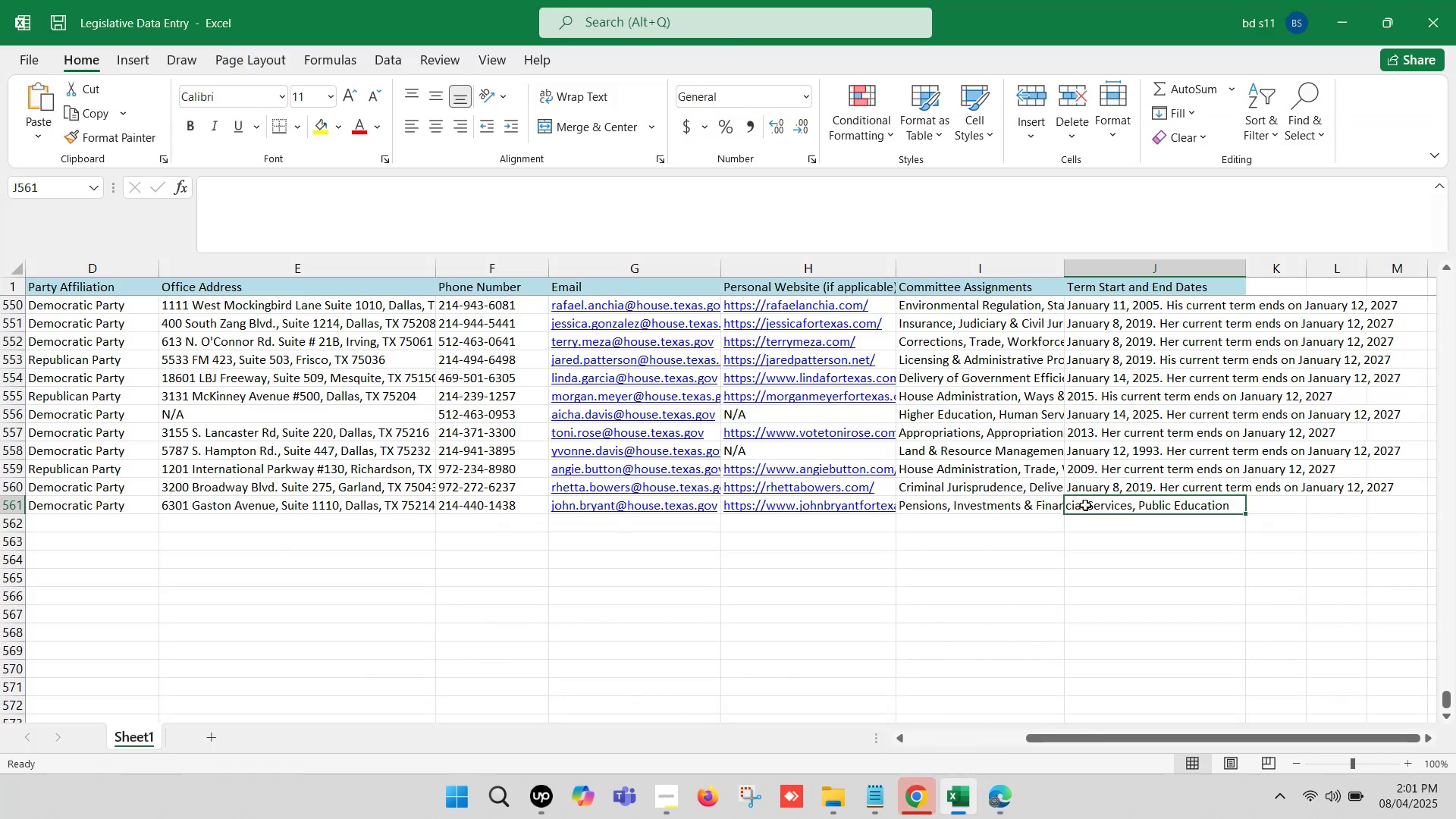 
double_click([1085, 505])
 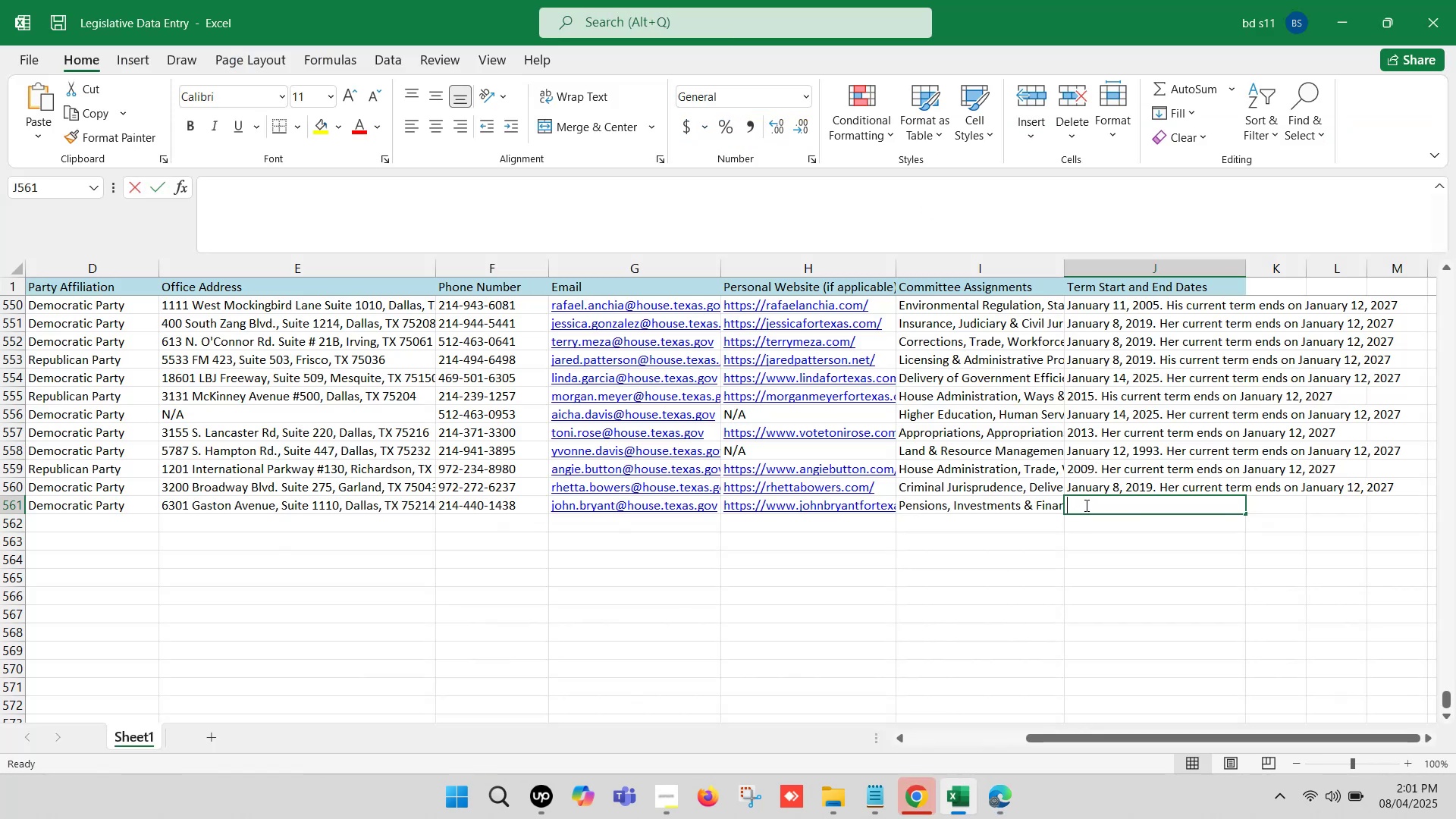 
key(Control+ControlLeft)
 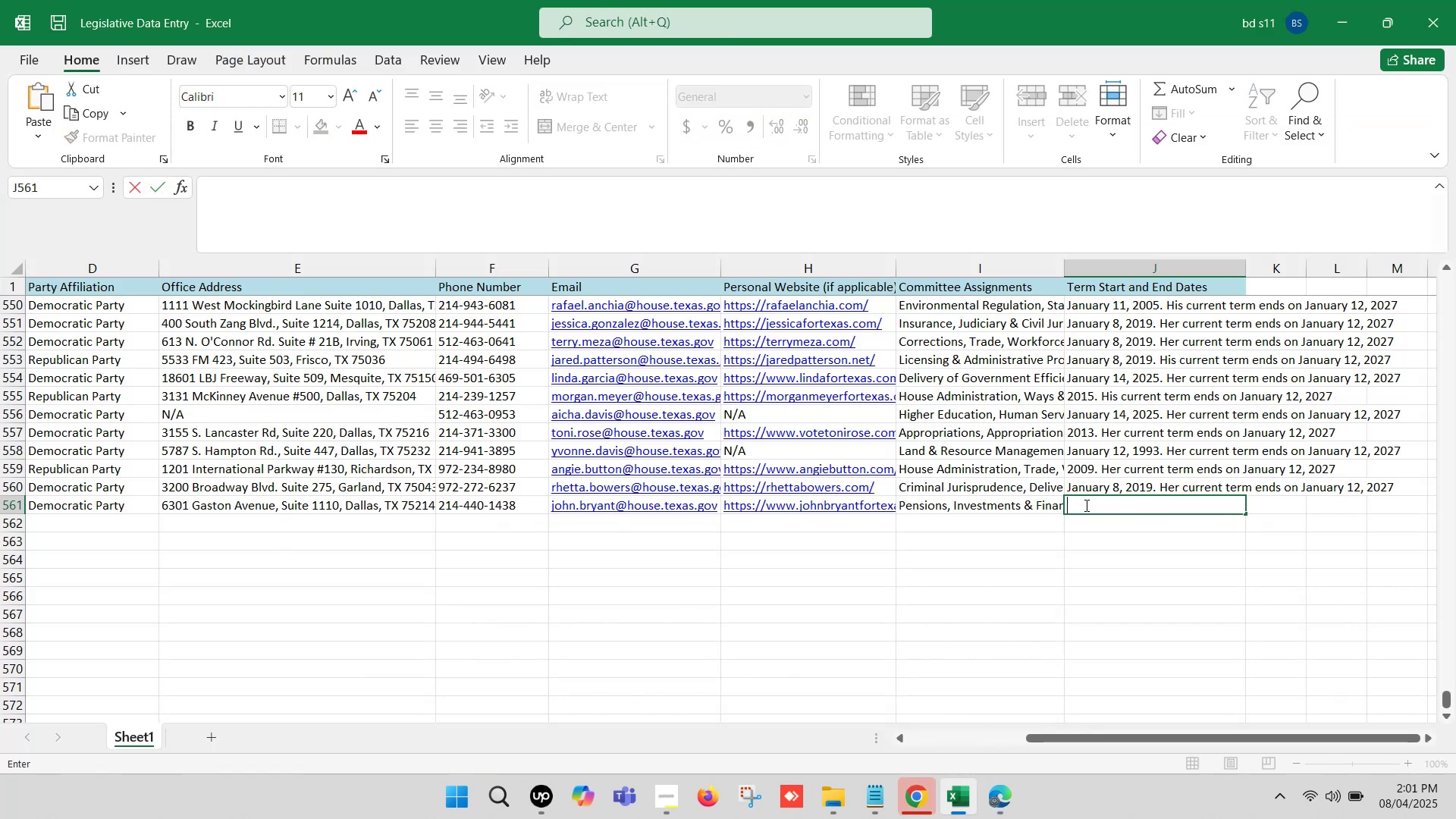 
key(Control+V)
 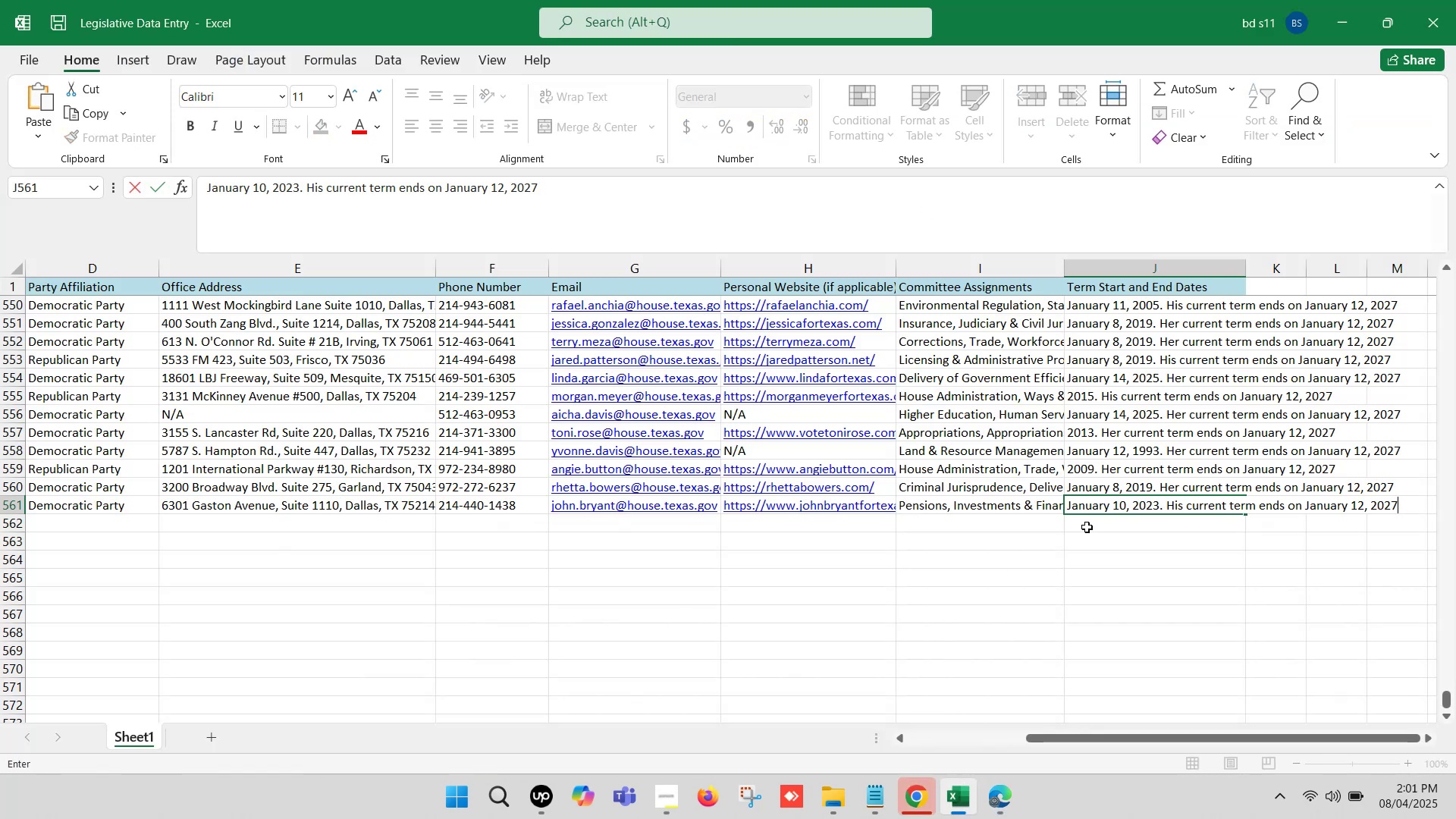 
left_click([1087, 527])
 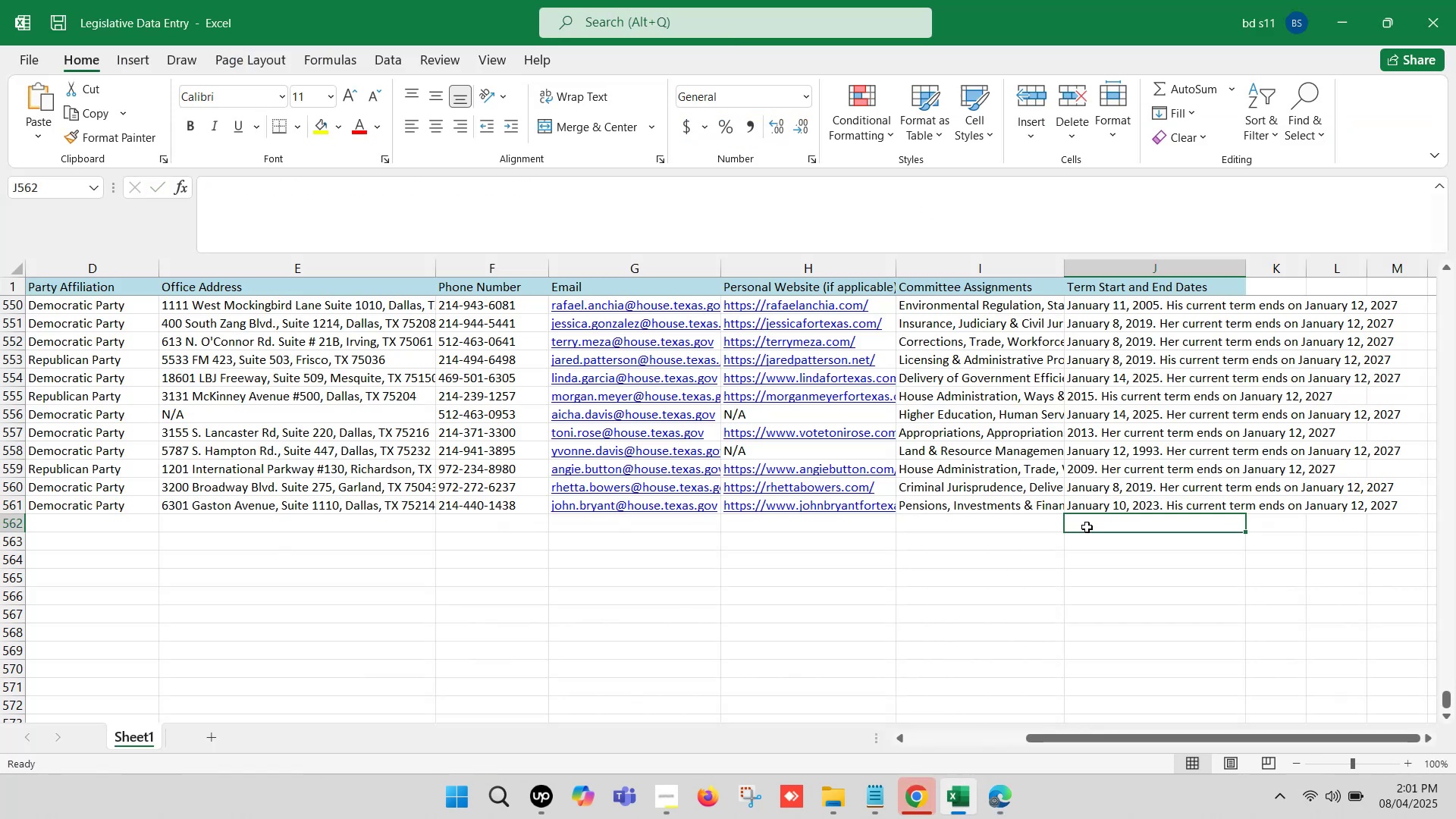 
key(Control+S)
 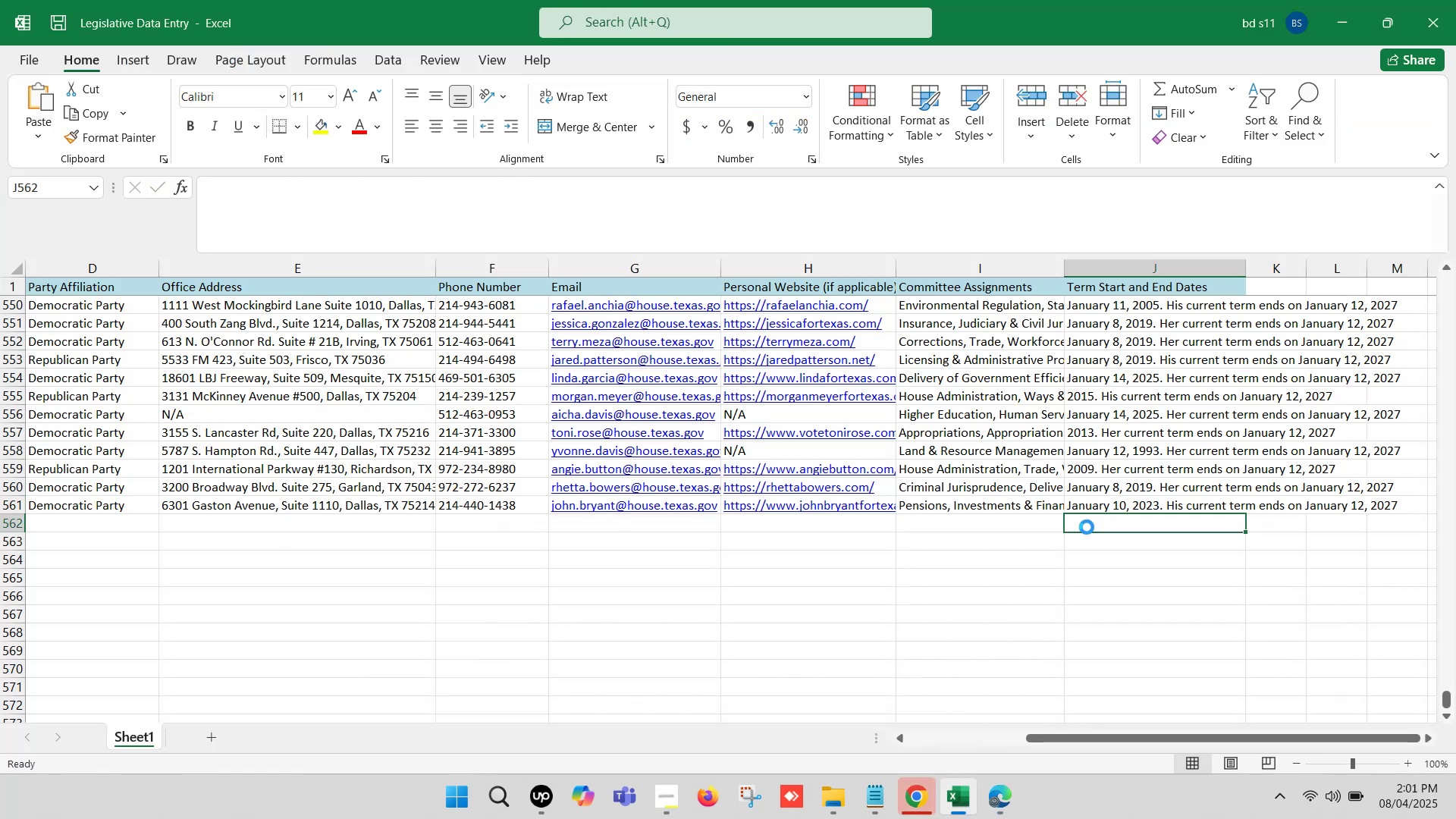 
key(Control+S)
 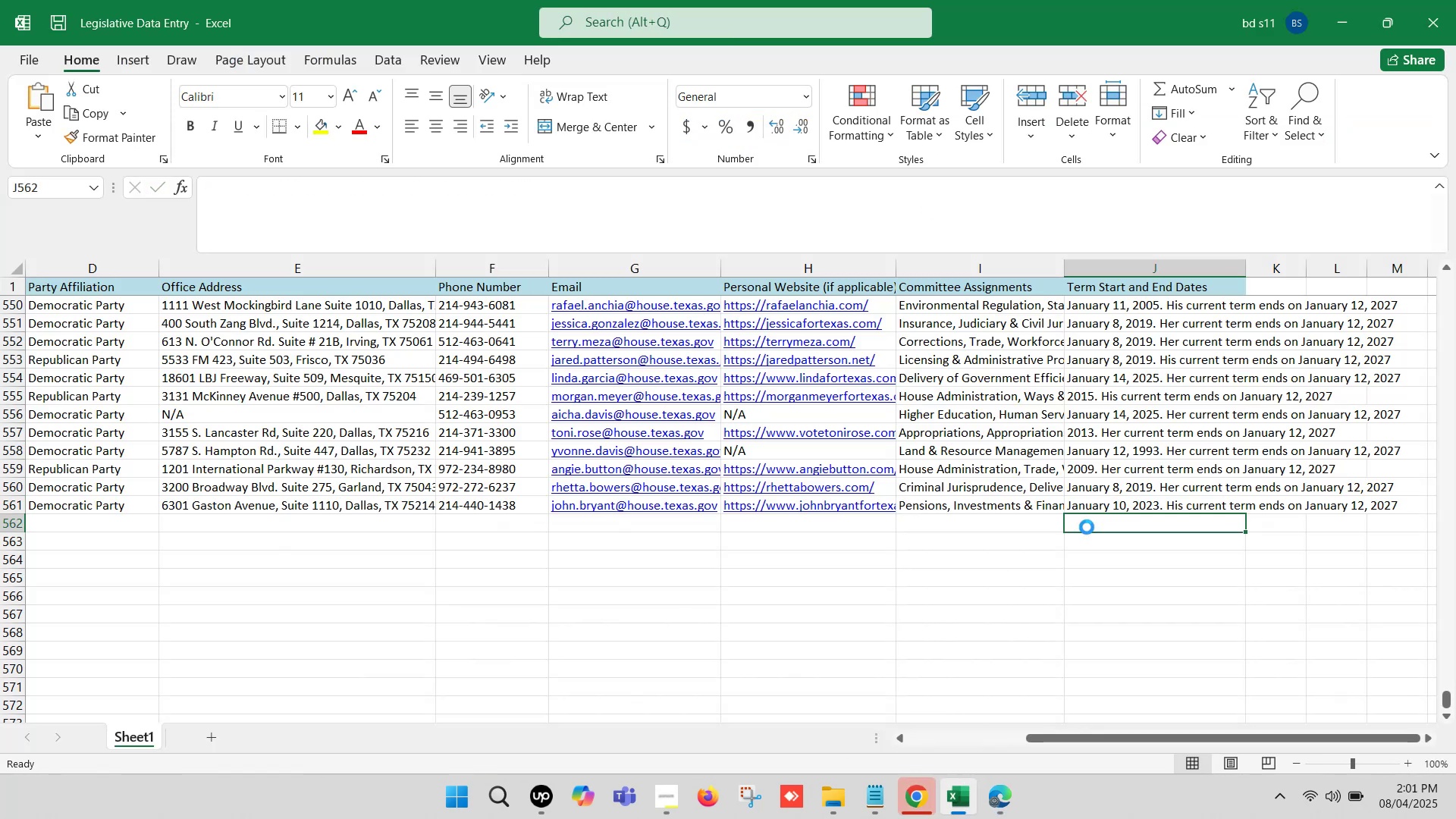 
hold_key(key=ArrowLeft, duration=1.05)
 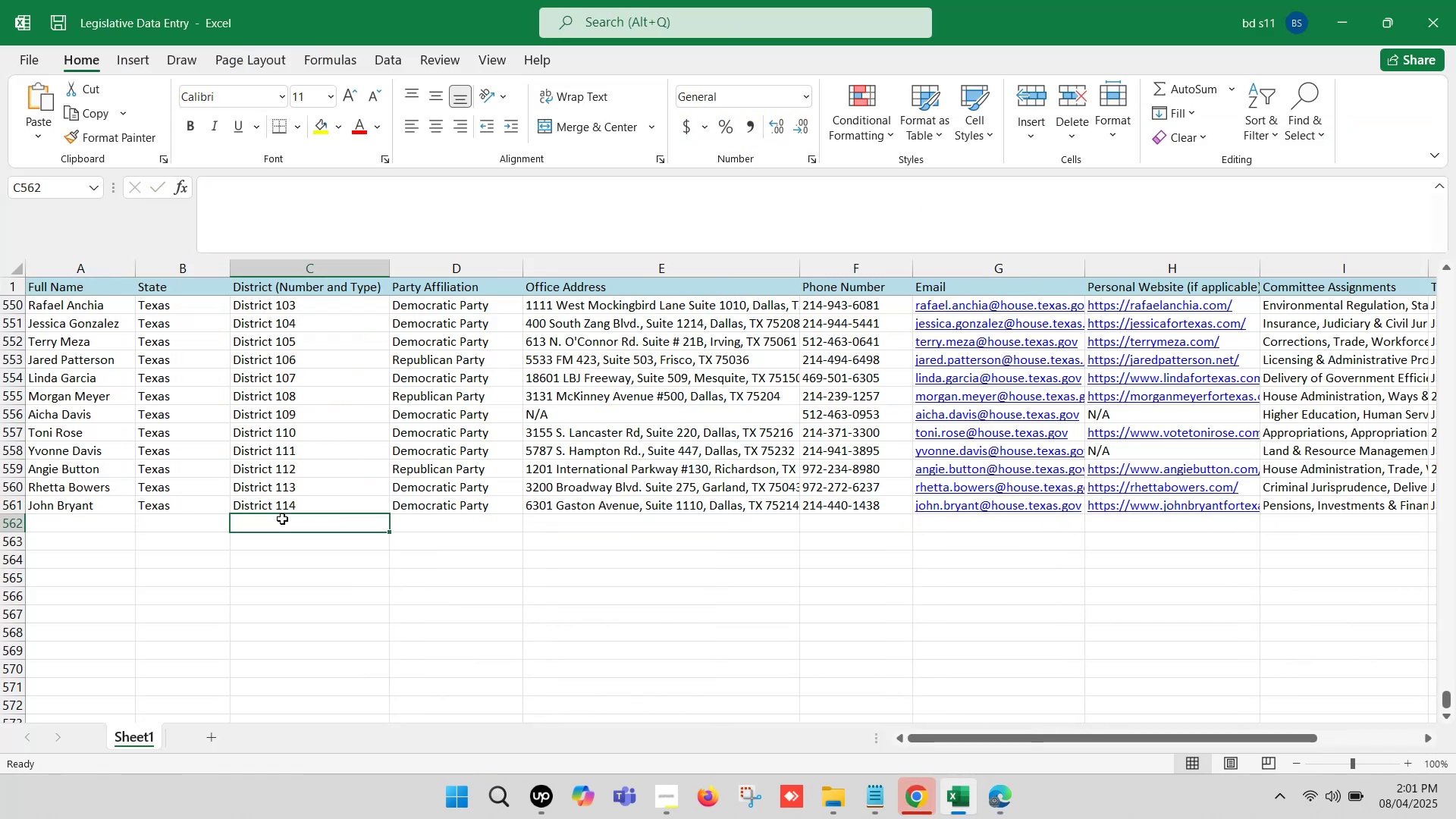 
double_click([196, 522])
 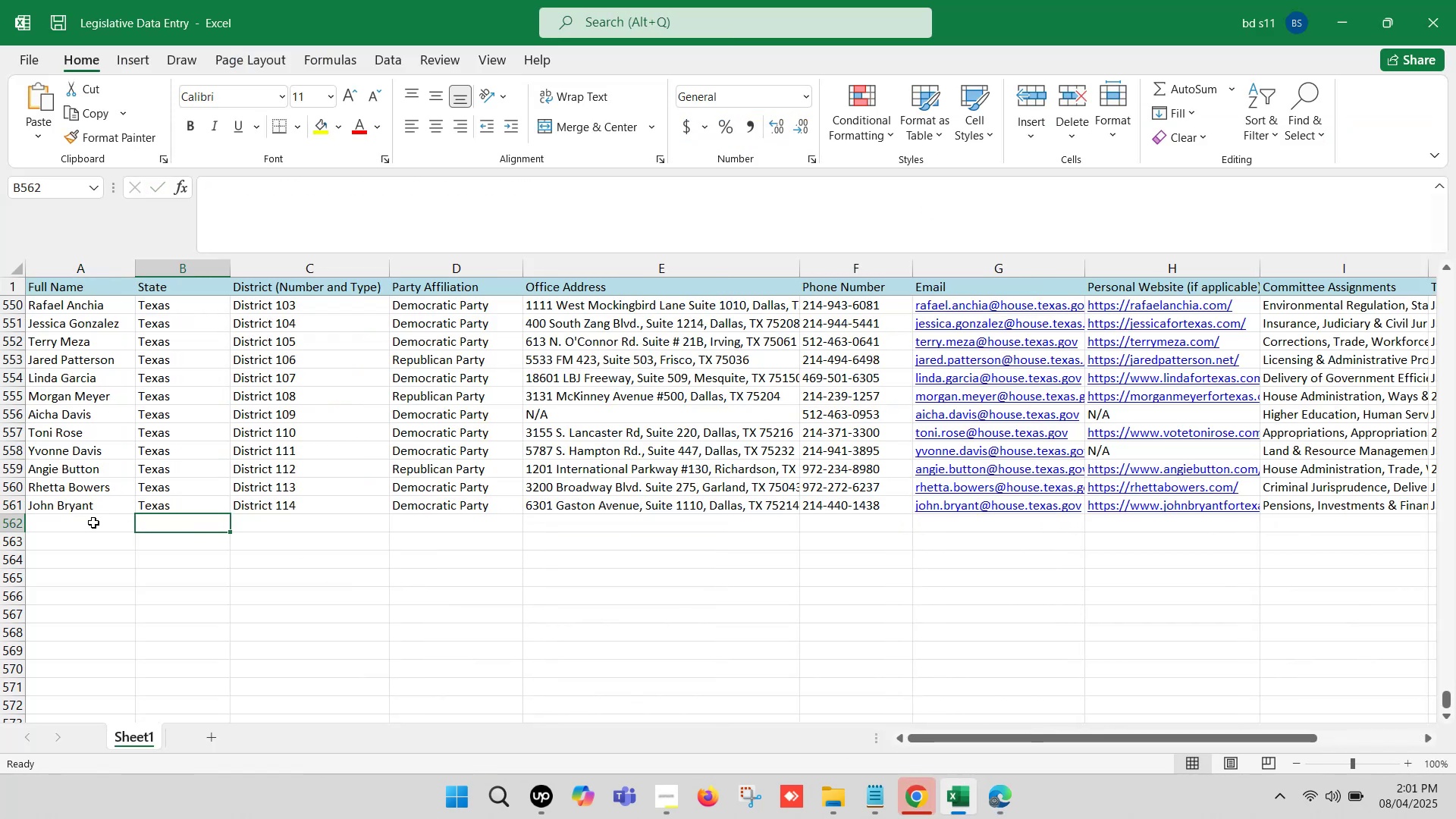 
triple_click([81, 522])
 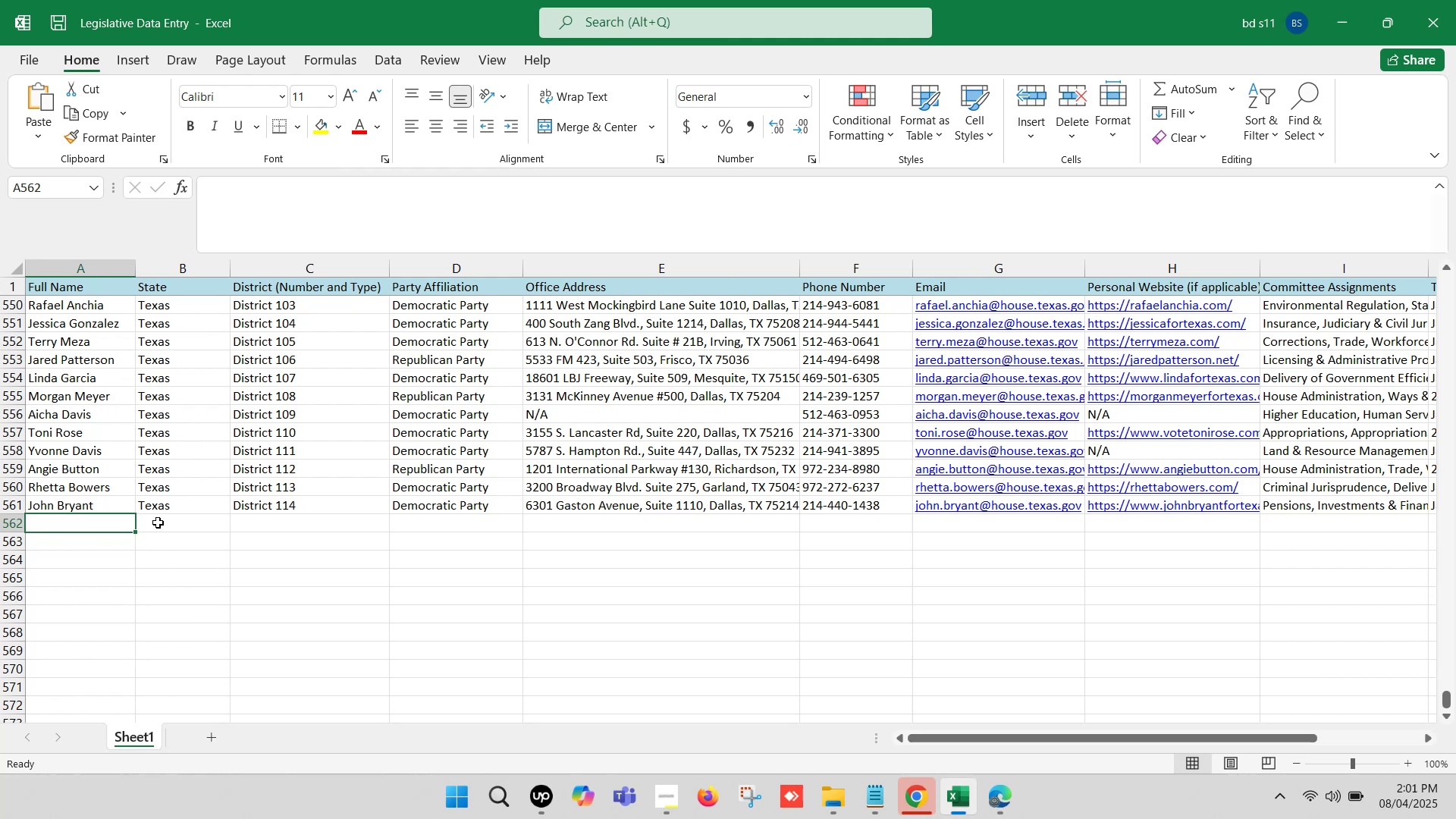 
left_click([275, 521])
 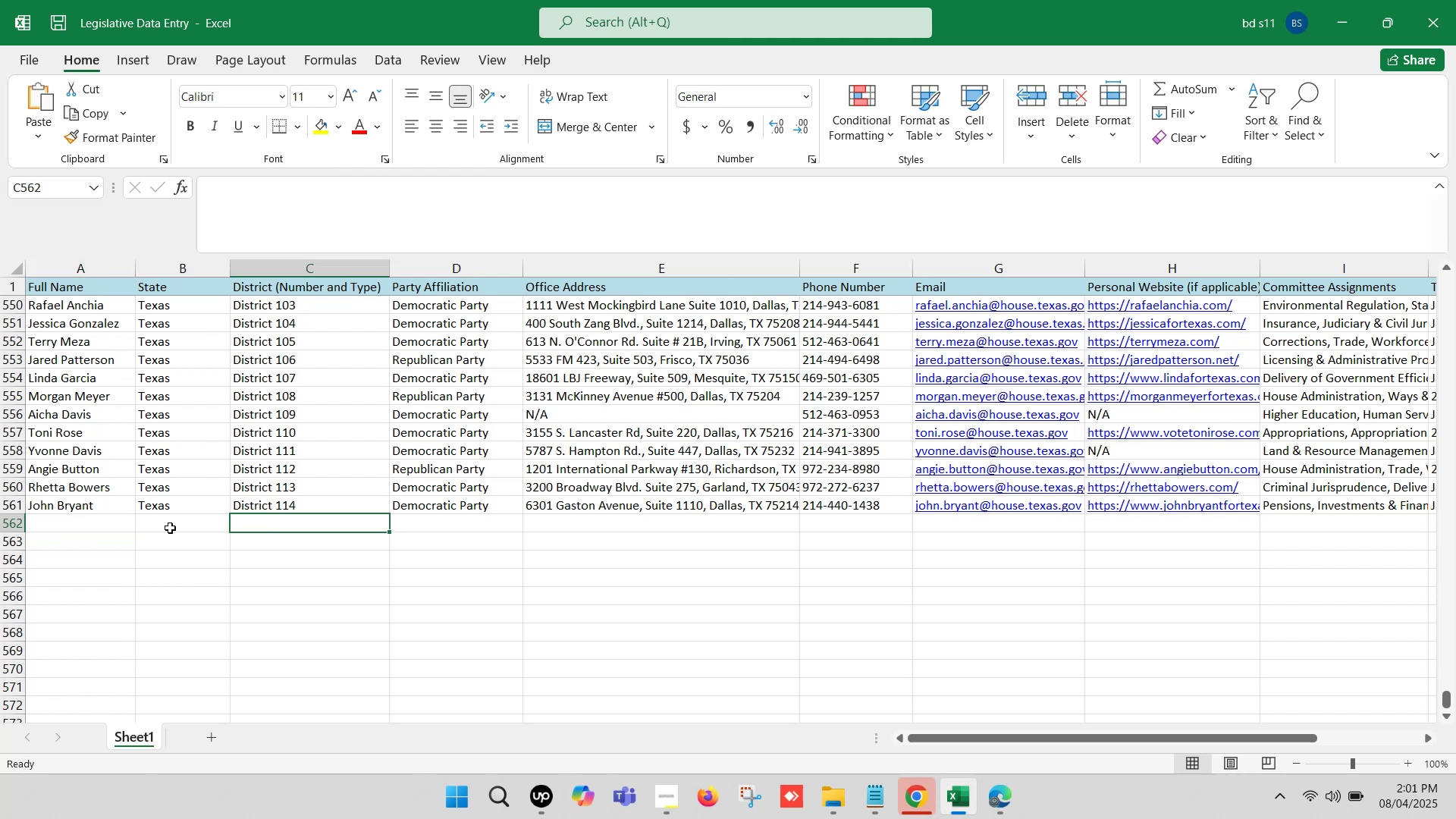 
left_click([124, 526])
 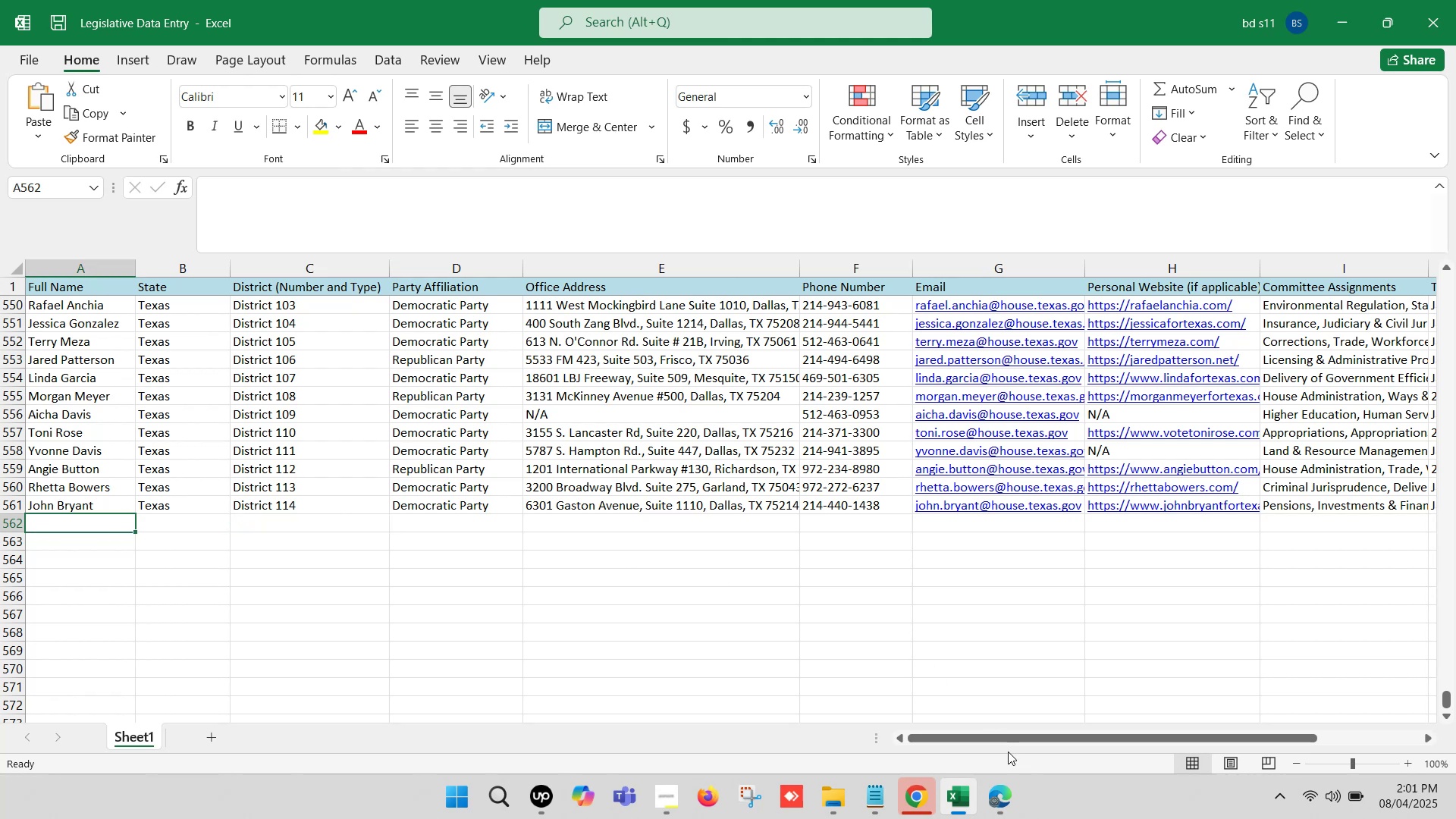 
left_click([1001, 801])
 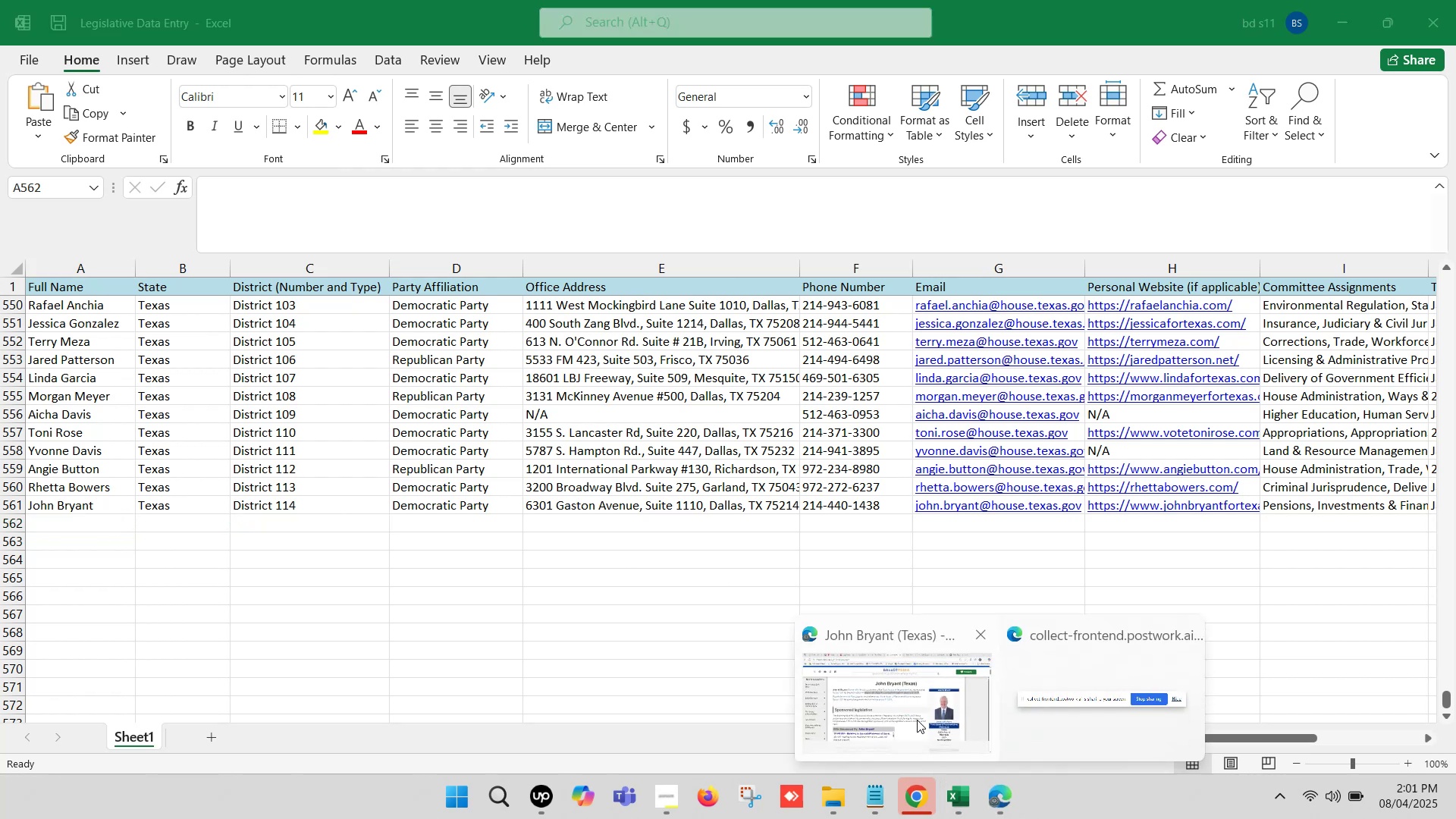 
left_click([915, 718])
 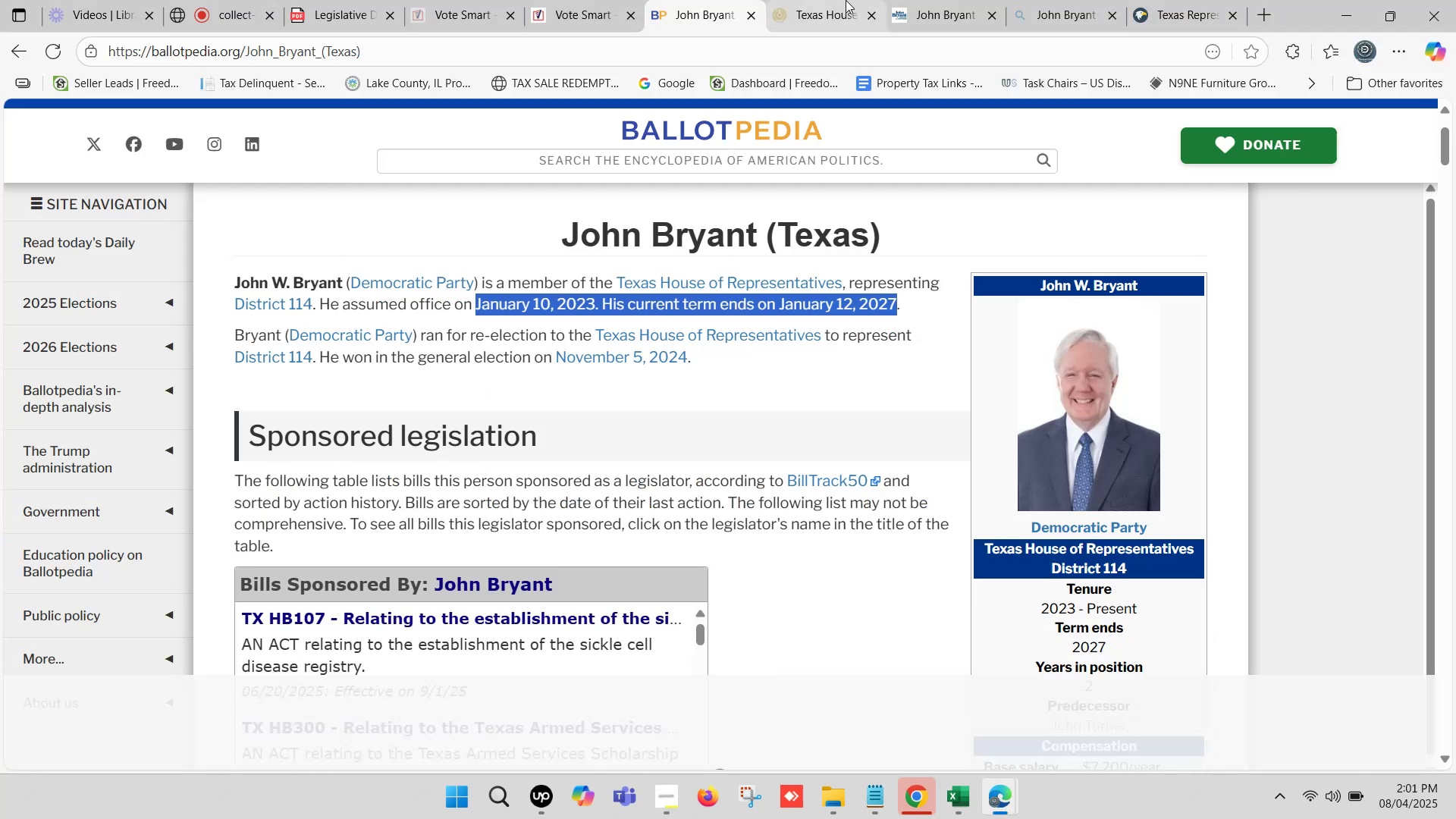 
left_click([830, 0])
 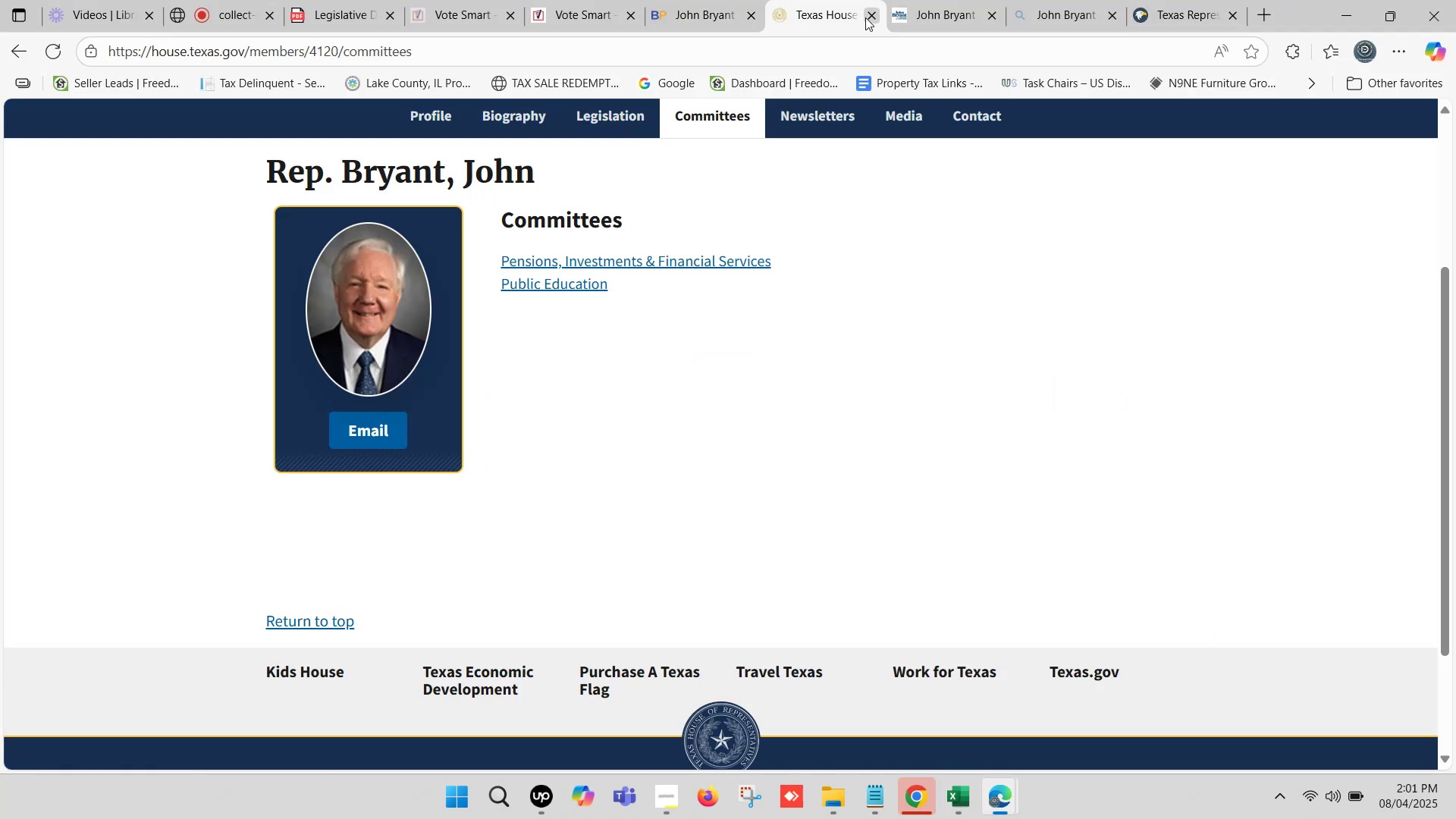 
left_click([865, 17])
 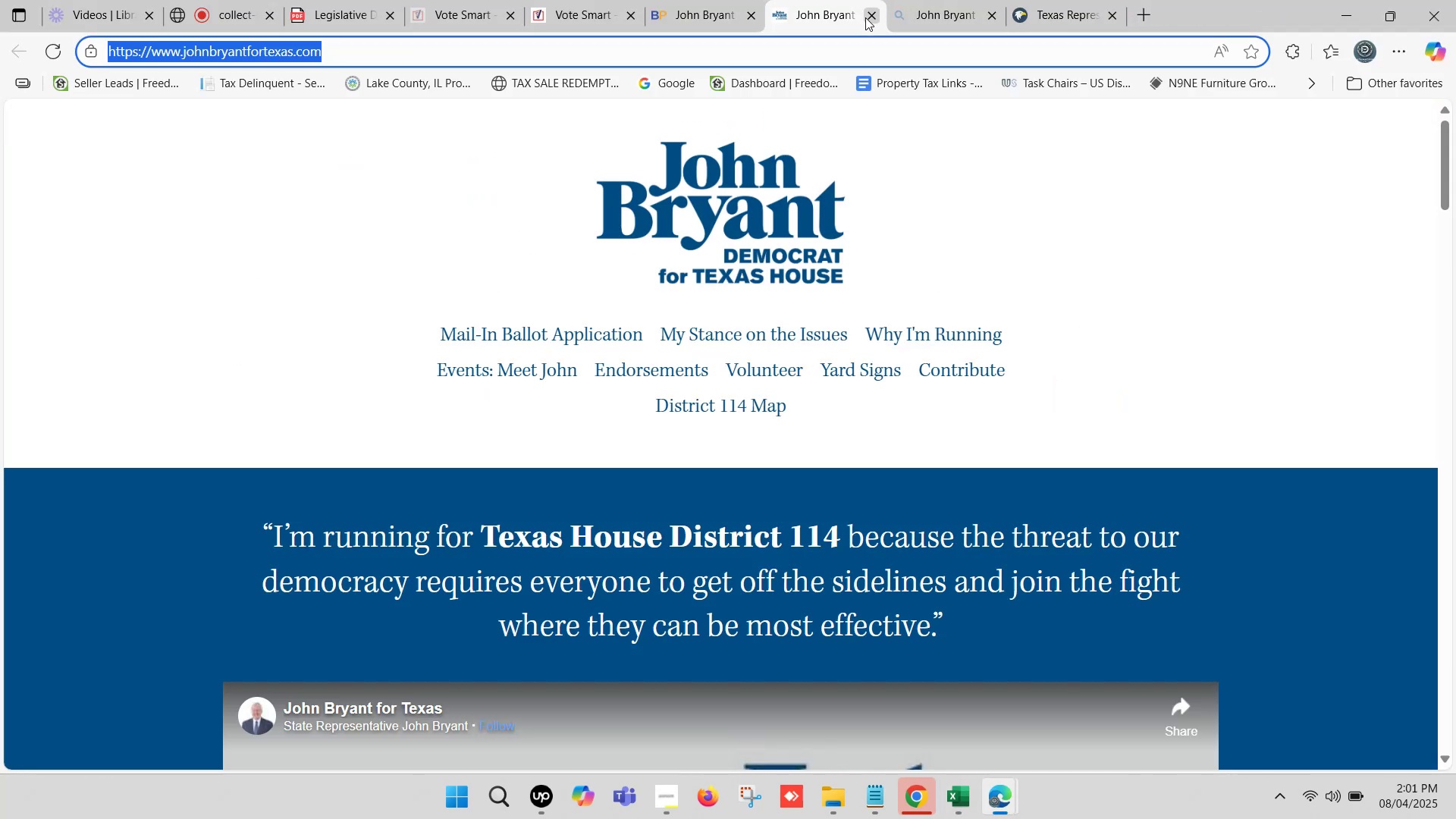 
left_click([865, 17])
 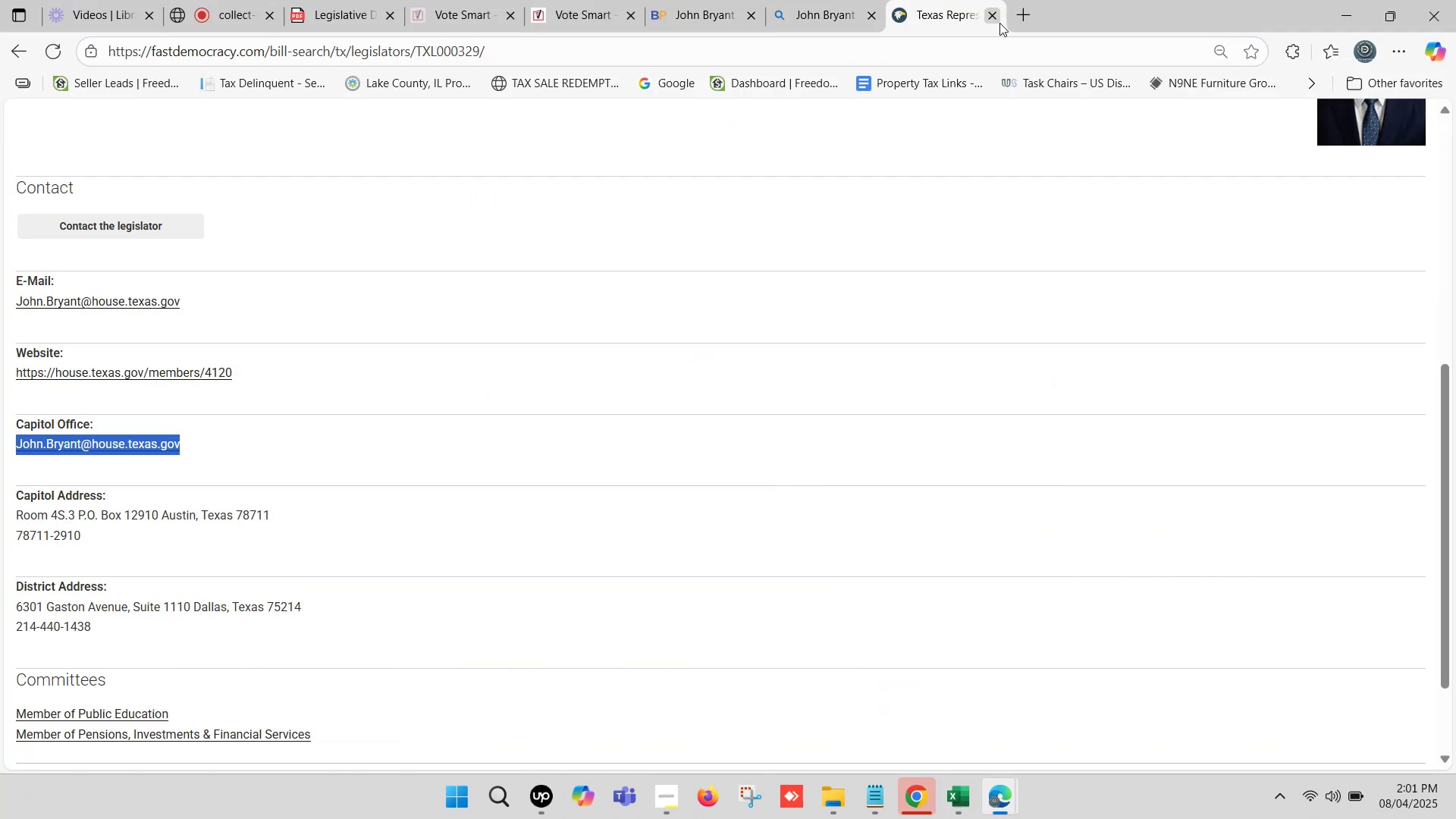 
left_click([1001, 23])
 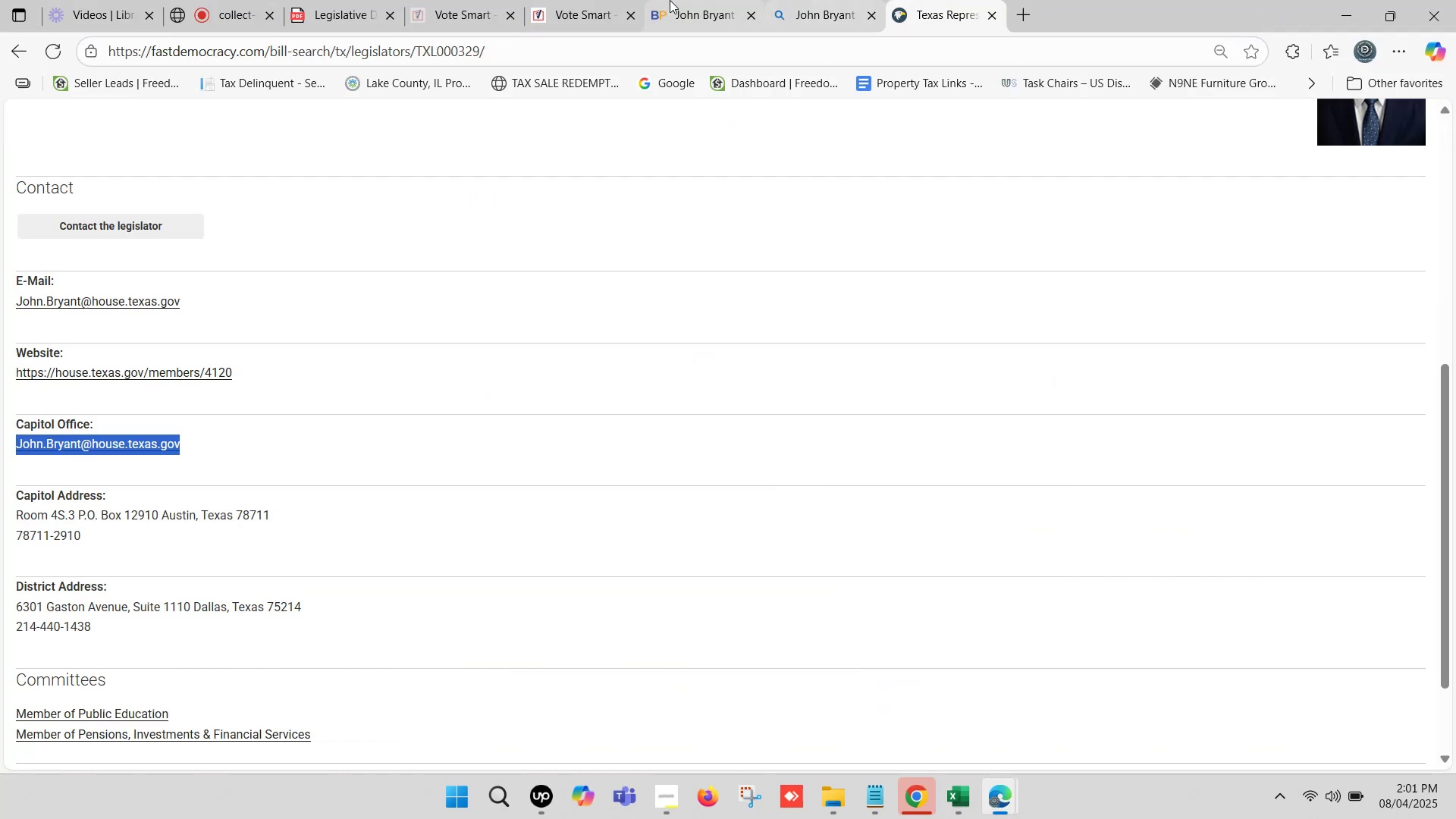 
left_click([629, 0])
 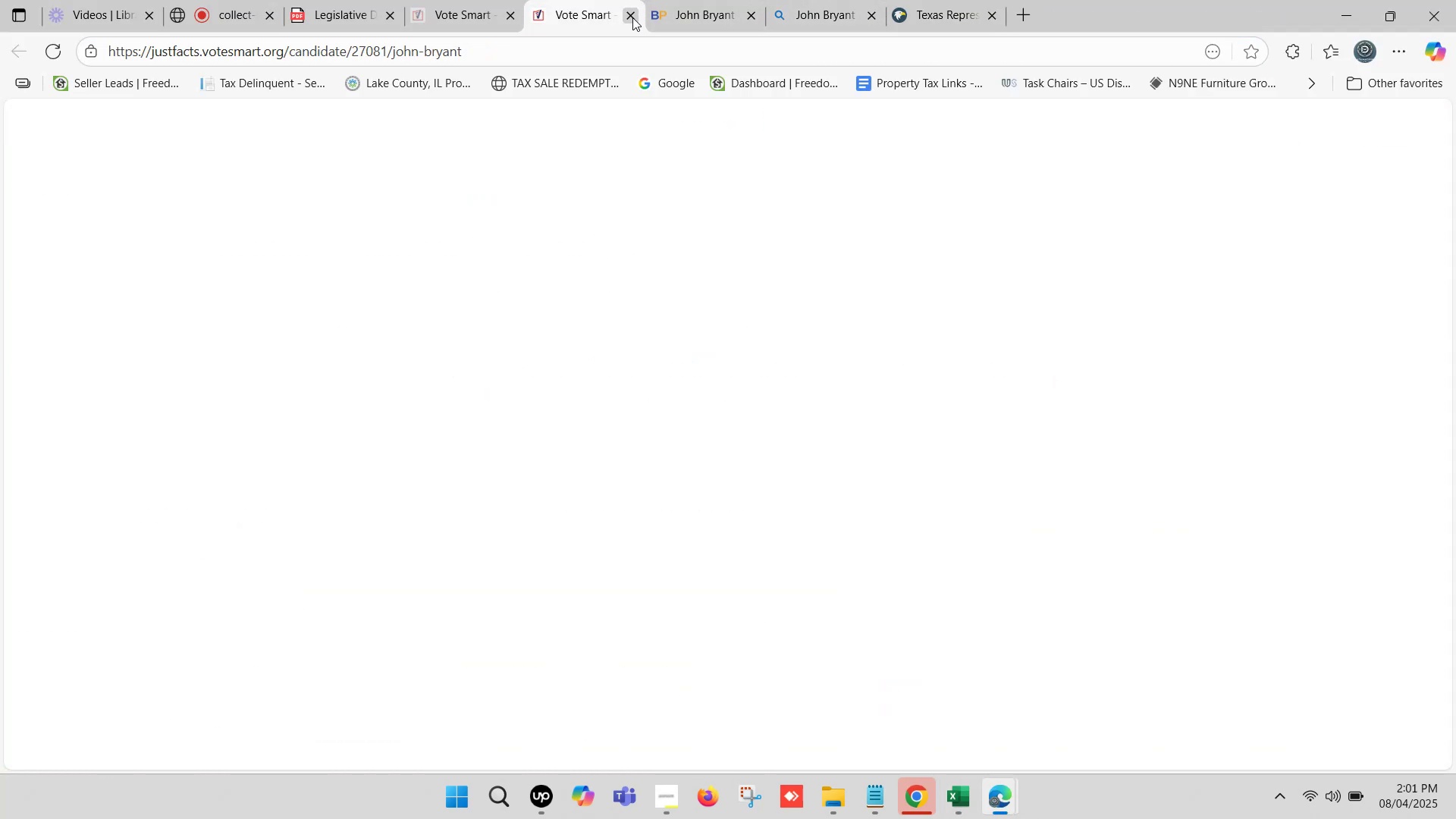 
left_click([632, 17])
 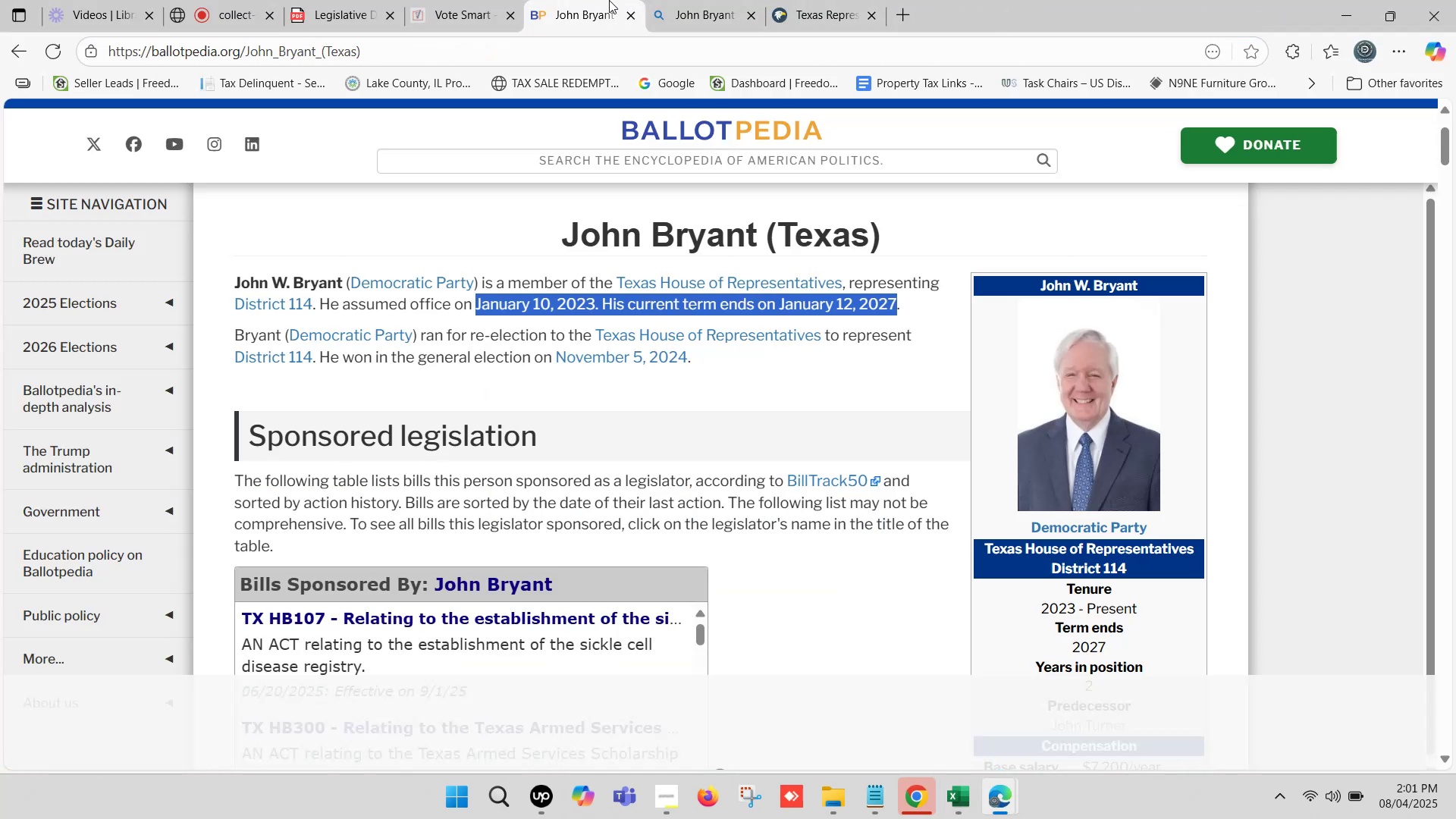 
left_click([448, 0])
 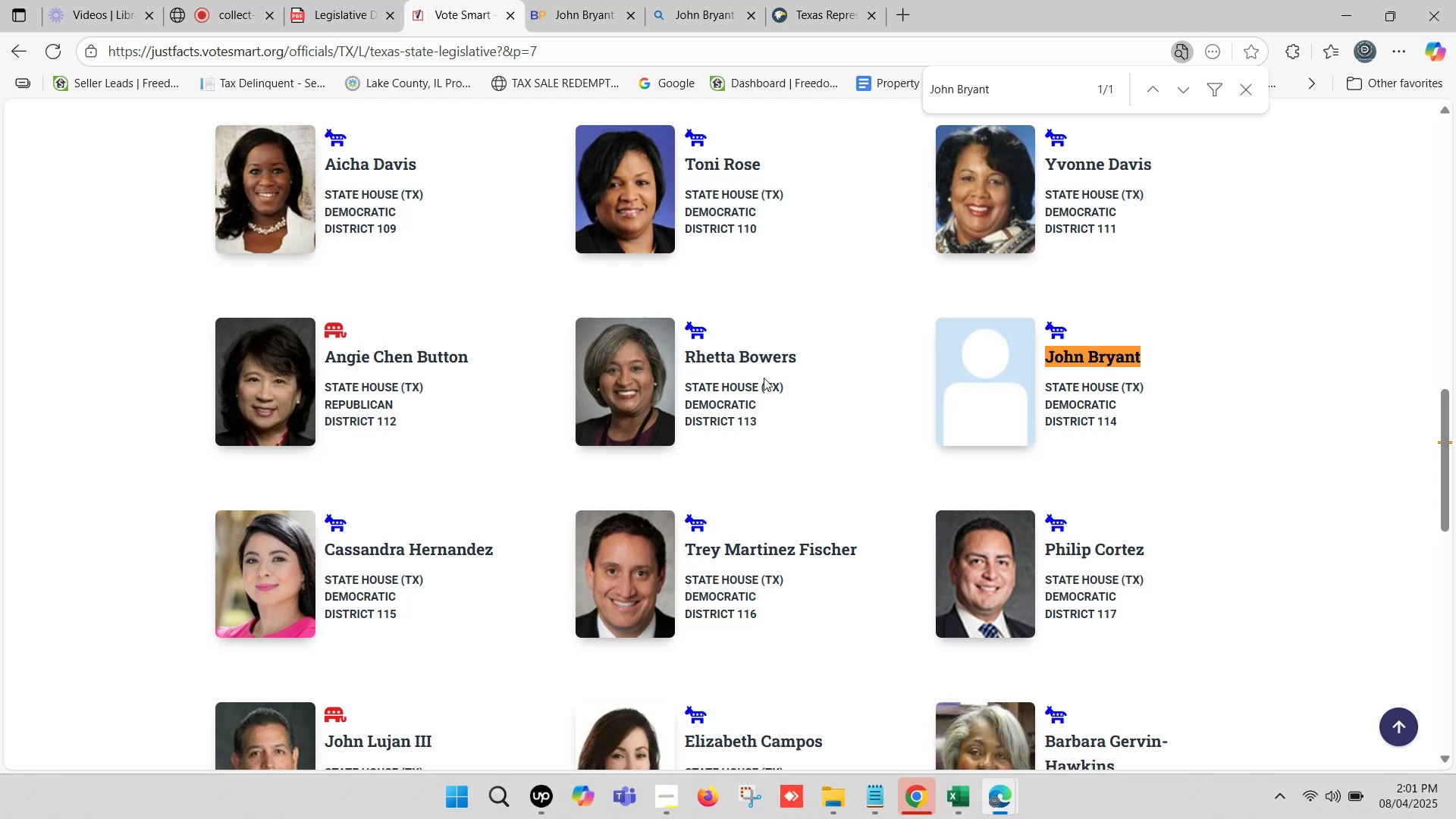 
scroll: coordinate [485, 419], scroll_direction: down, amount: 1.0
 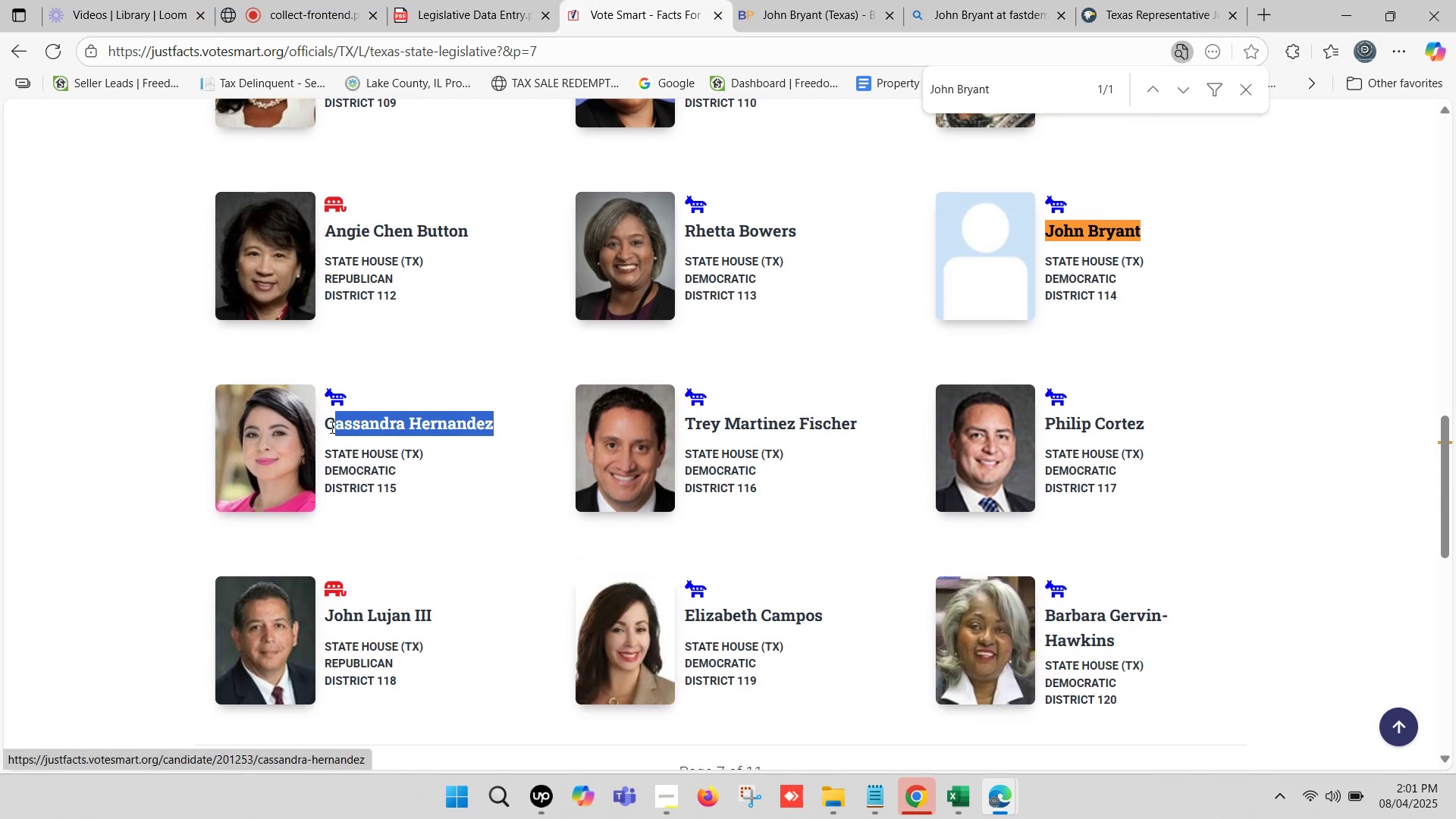 
key(Control+C)
 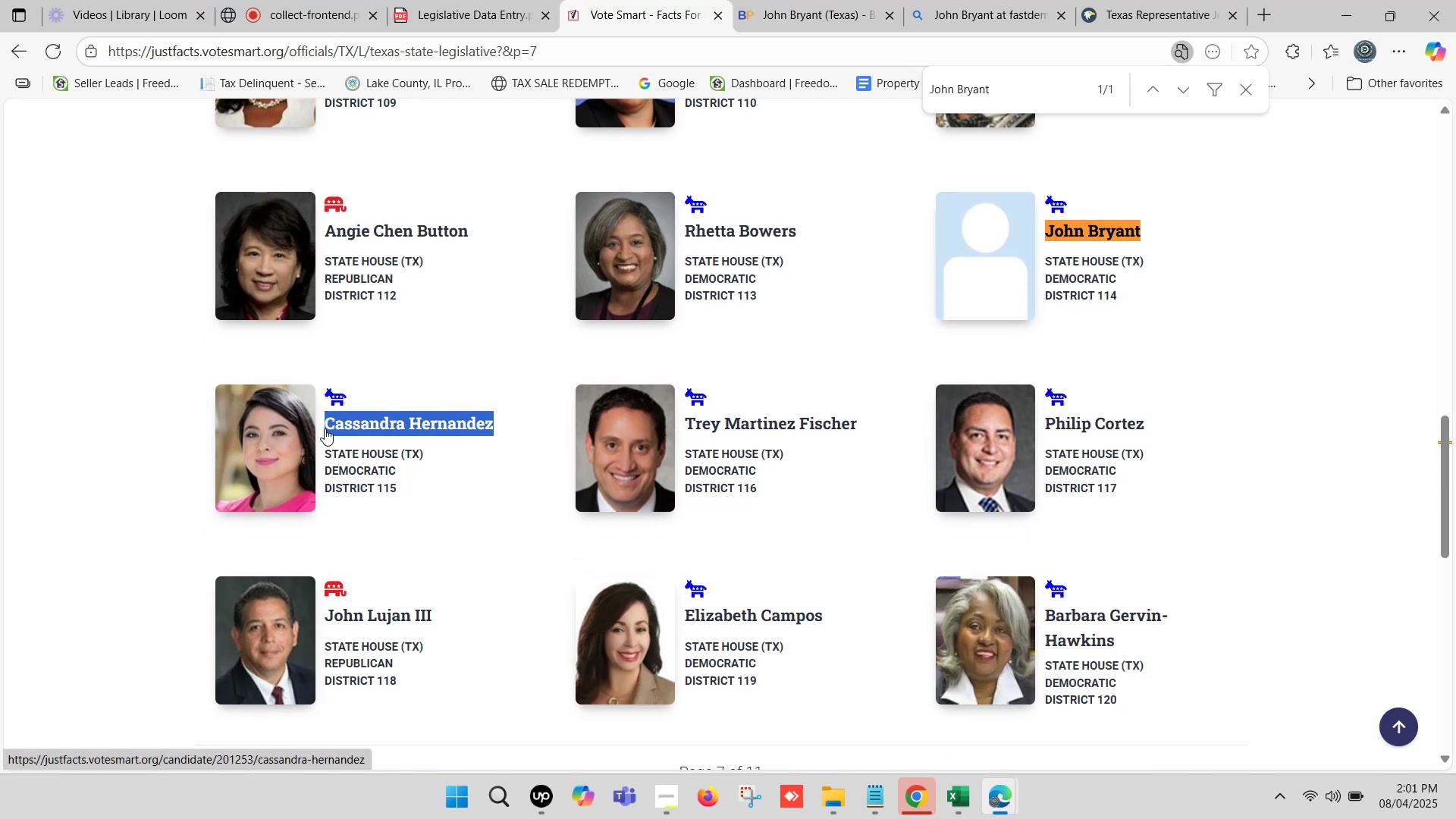 
key(Control+F)
 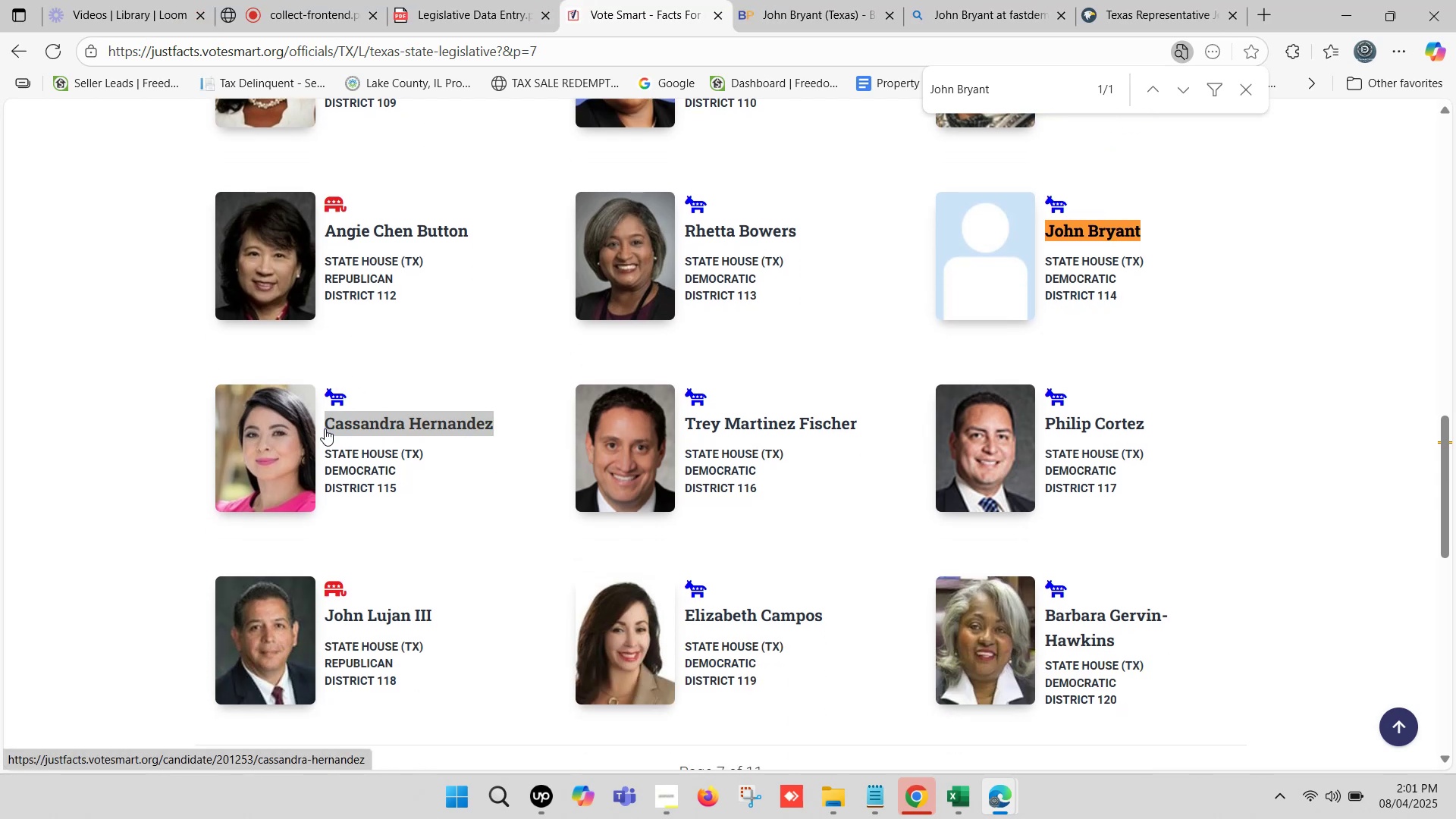 
key(Control+V)
 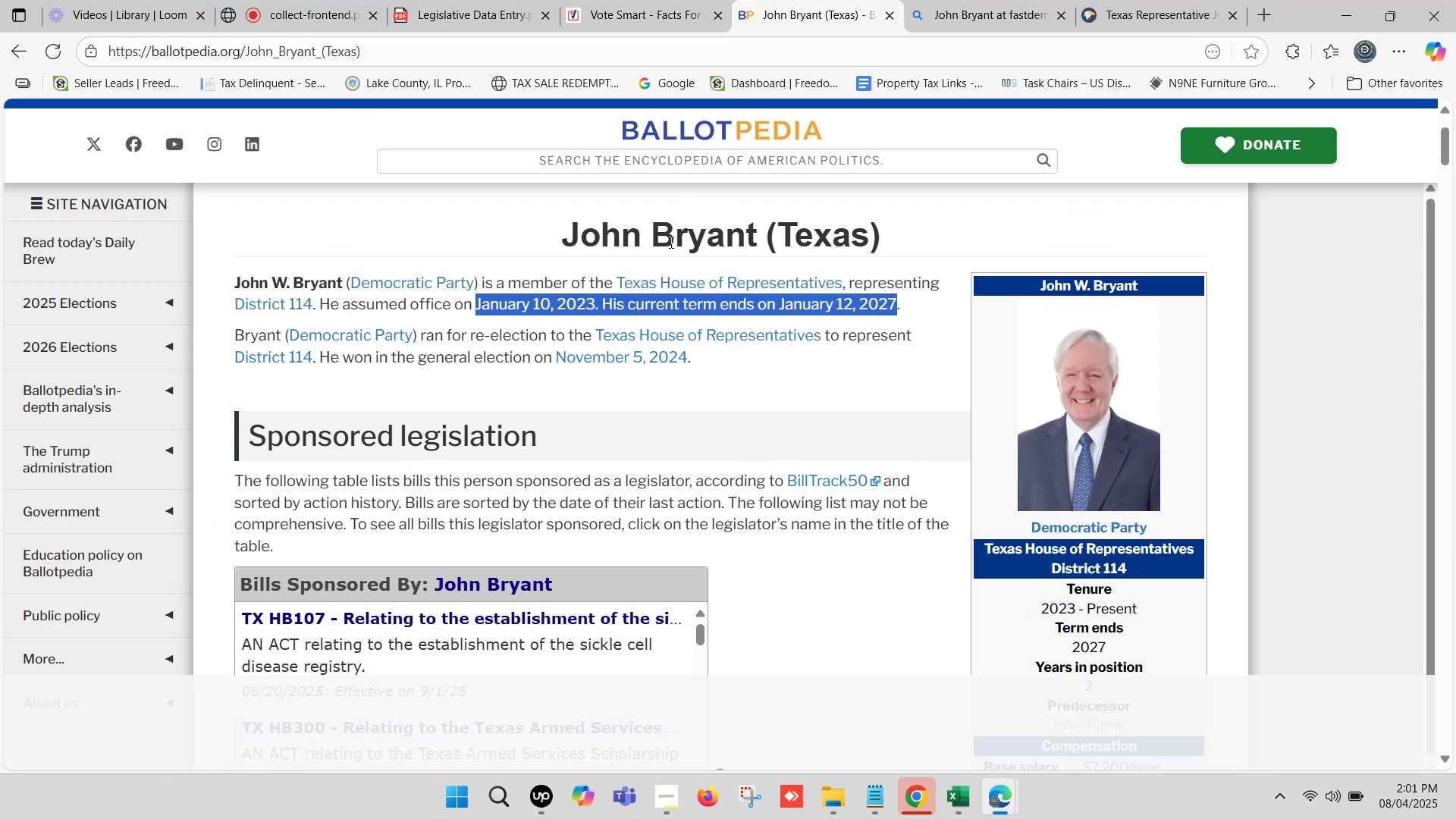 
left_click([667, 158])
 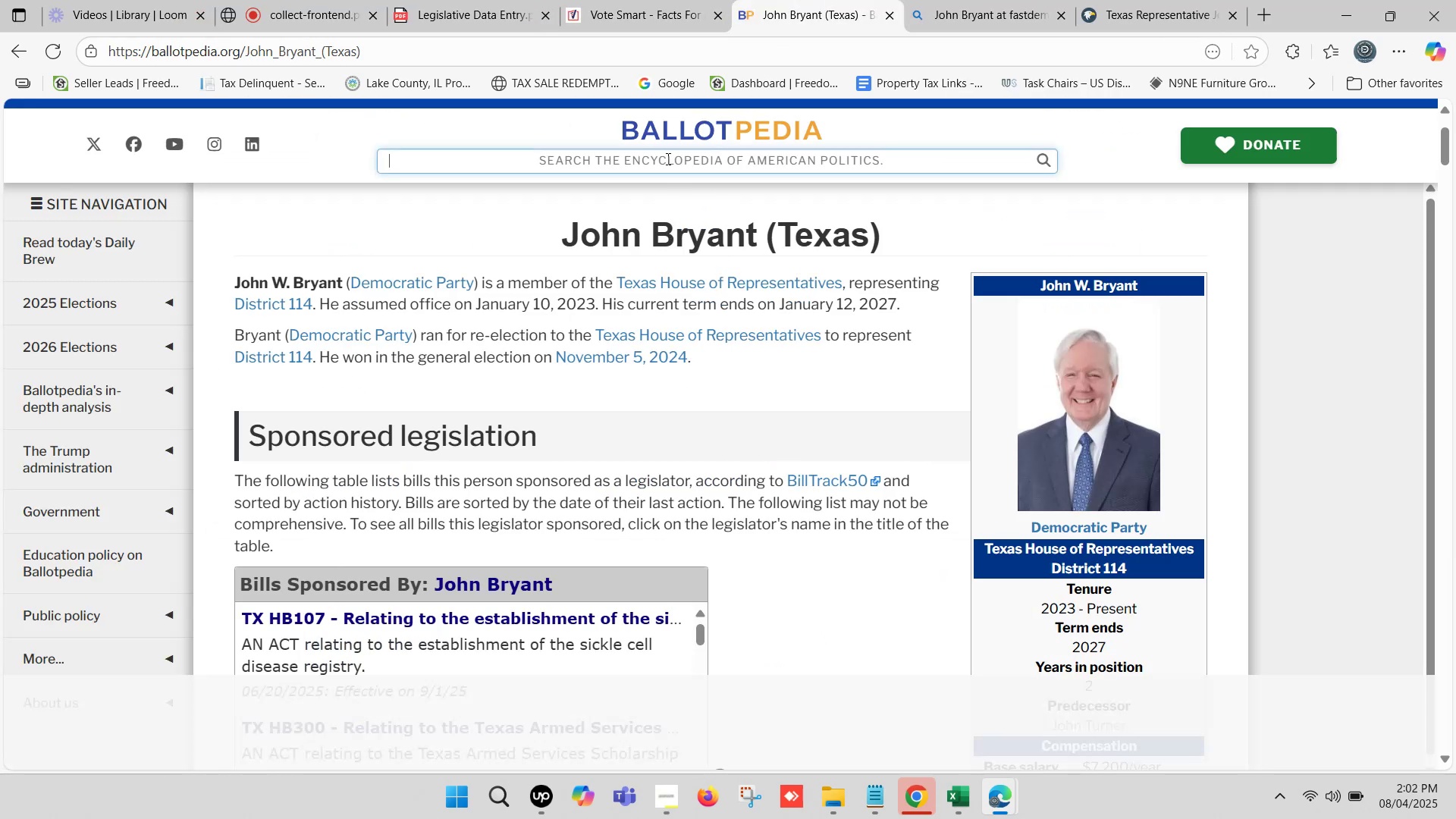 
key(Control+ControlLeft)
 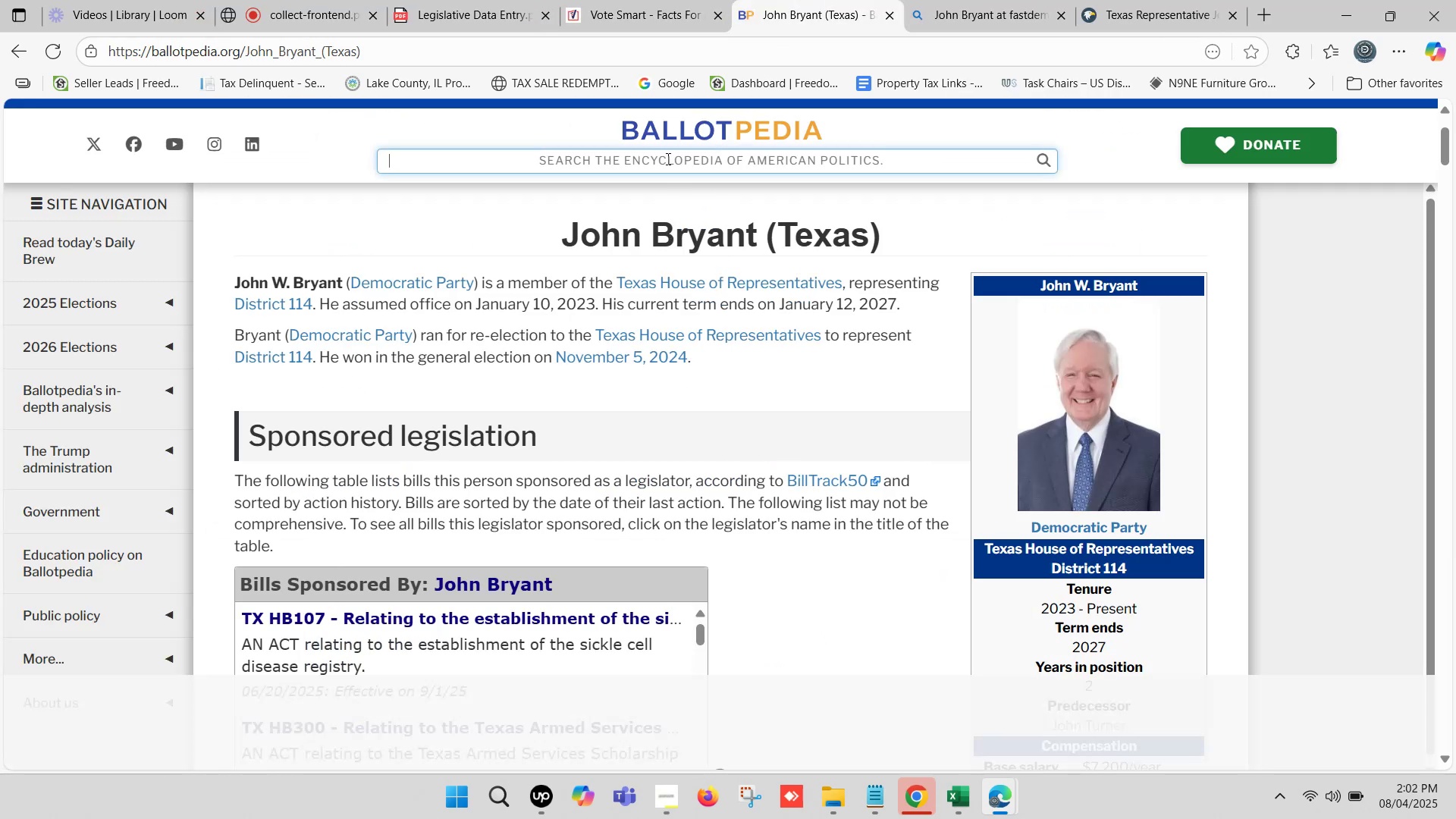 
key(Control+V)
 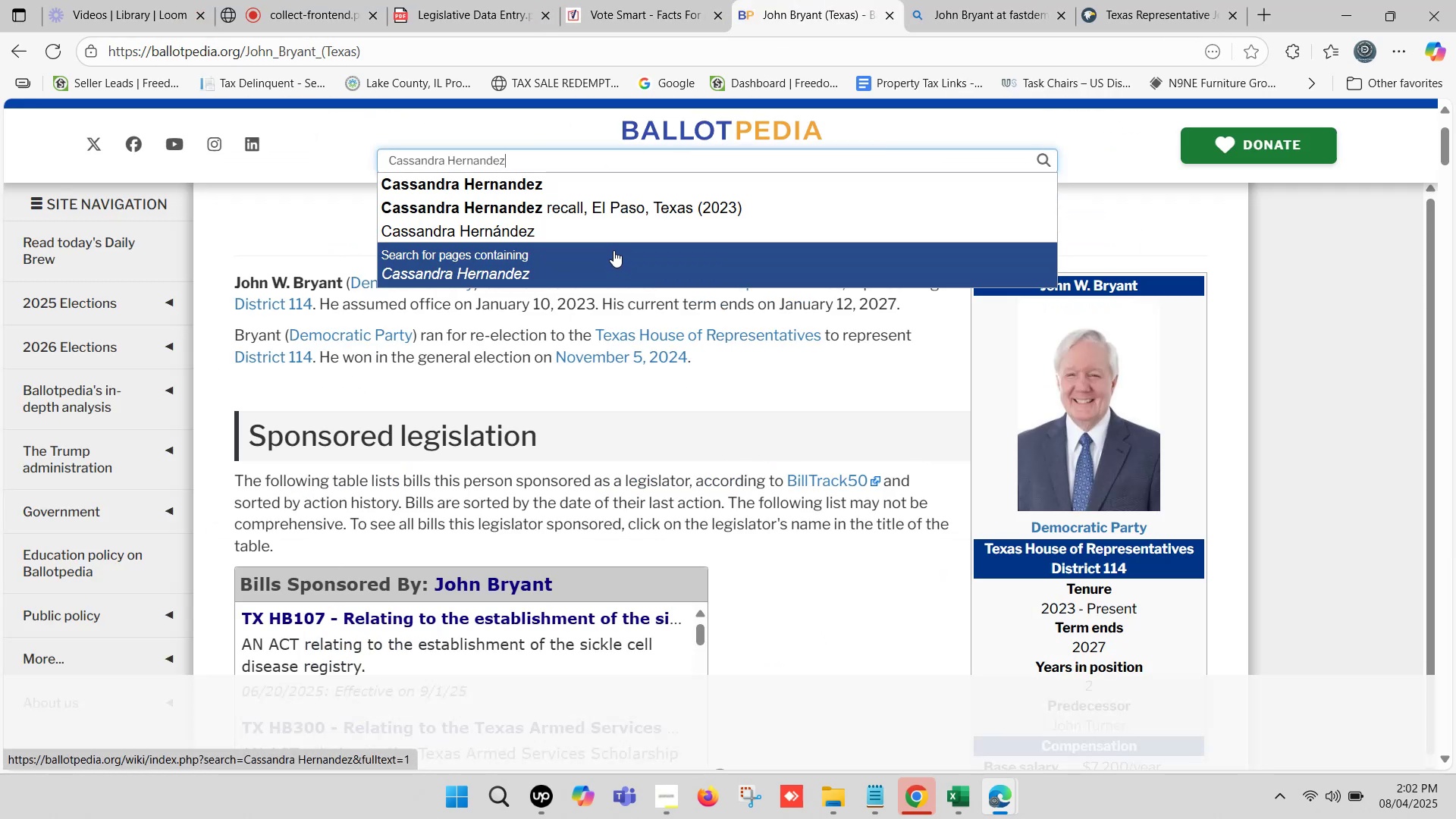 
left_click([610, 190])
 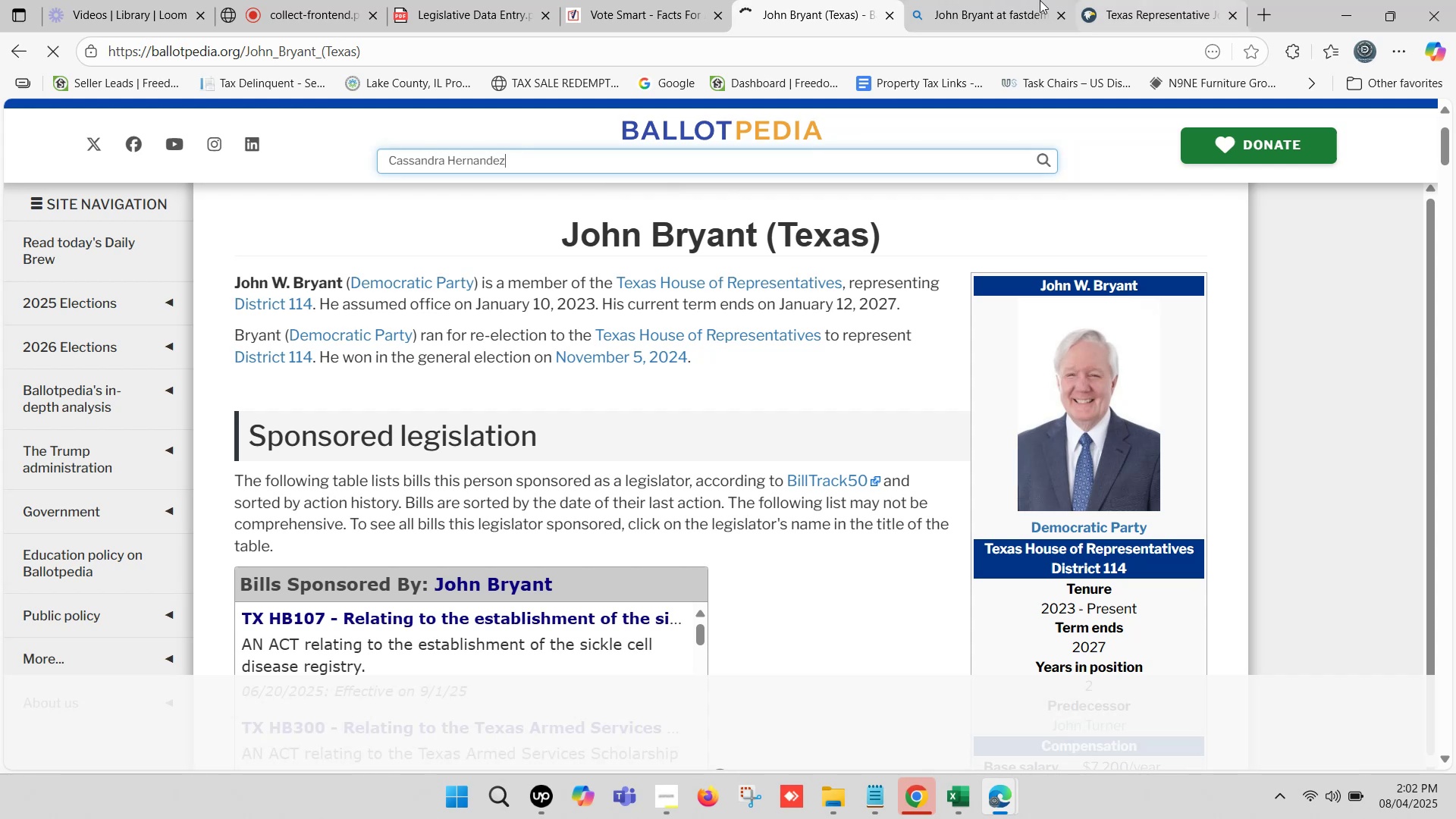 
left_click([814, 0])
 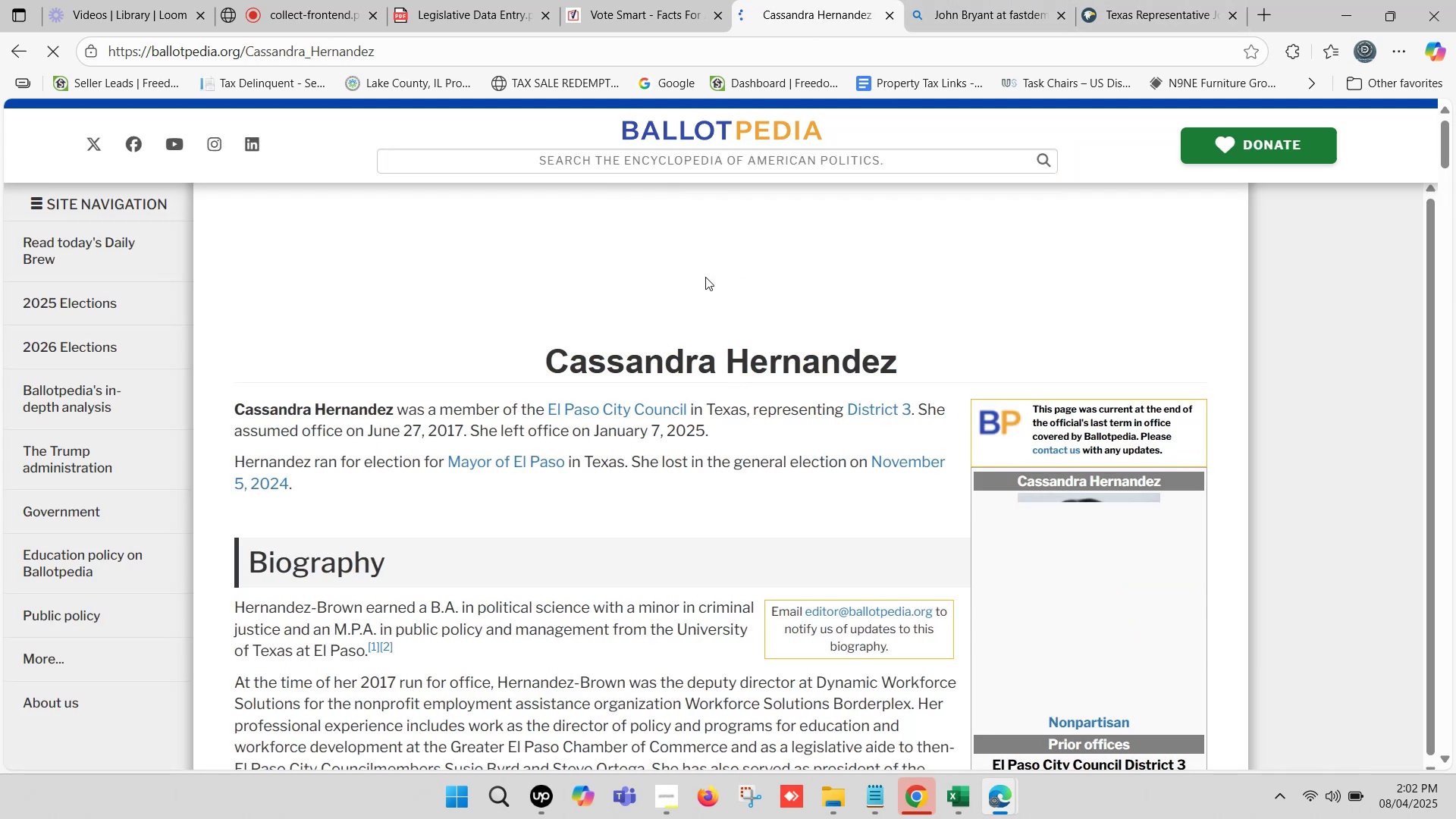 
left_click([655, 0])
 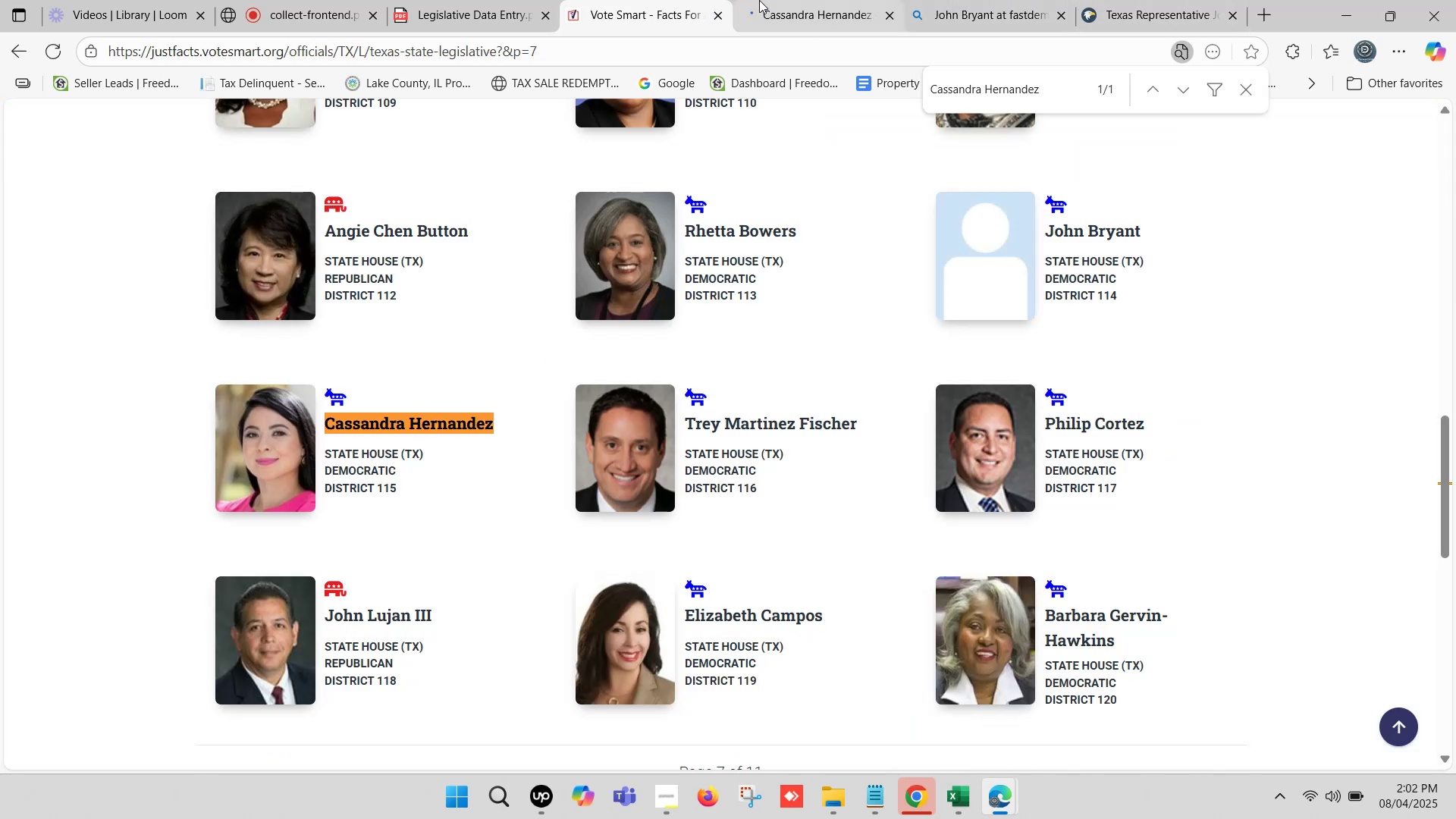 
left_click([773, 0])
 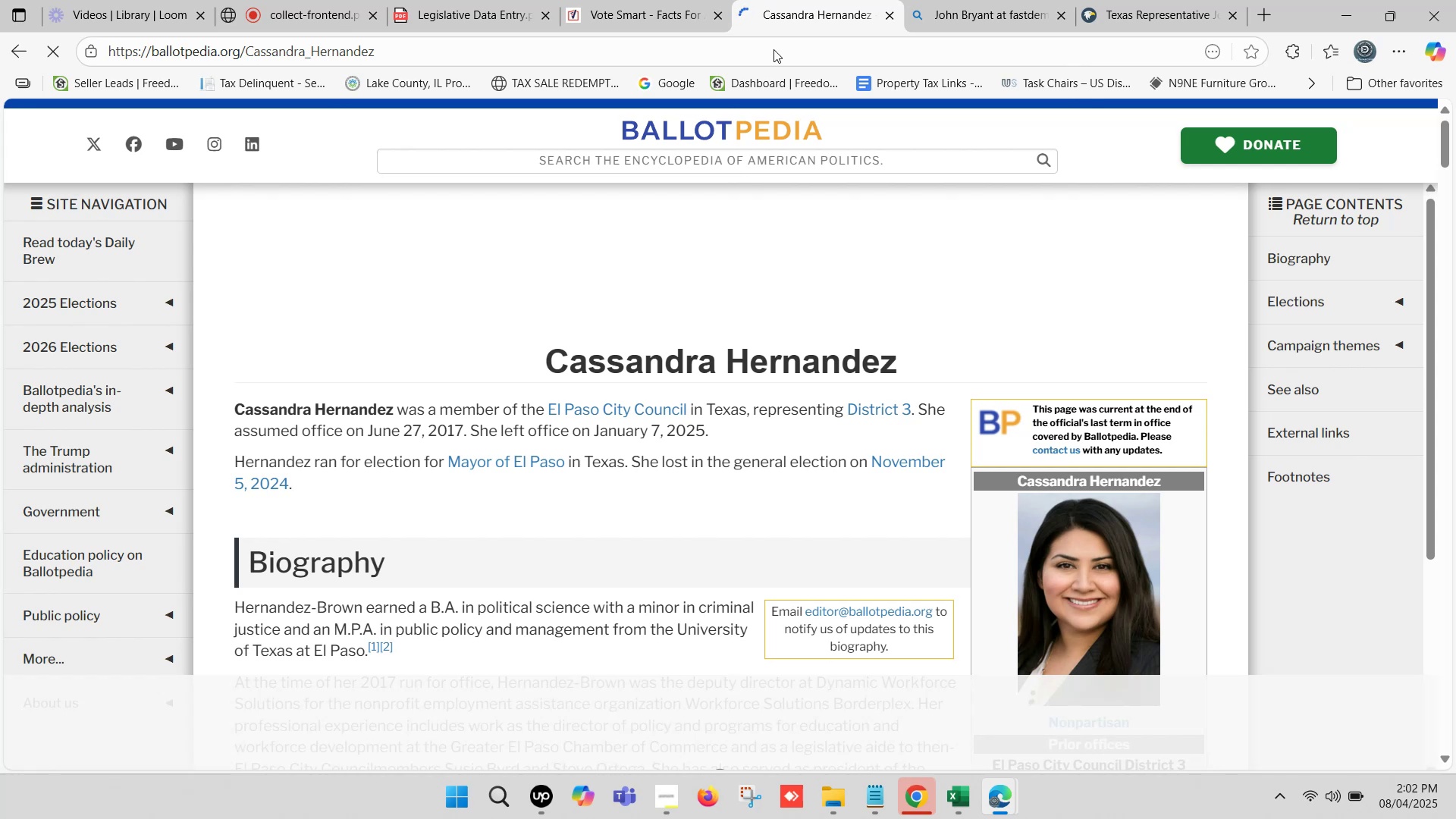 
left_click([724, 156])
 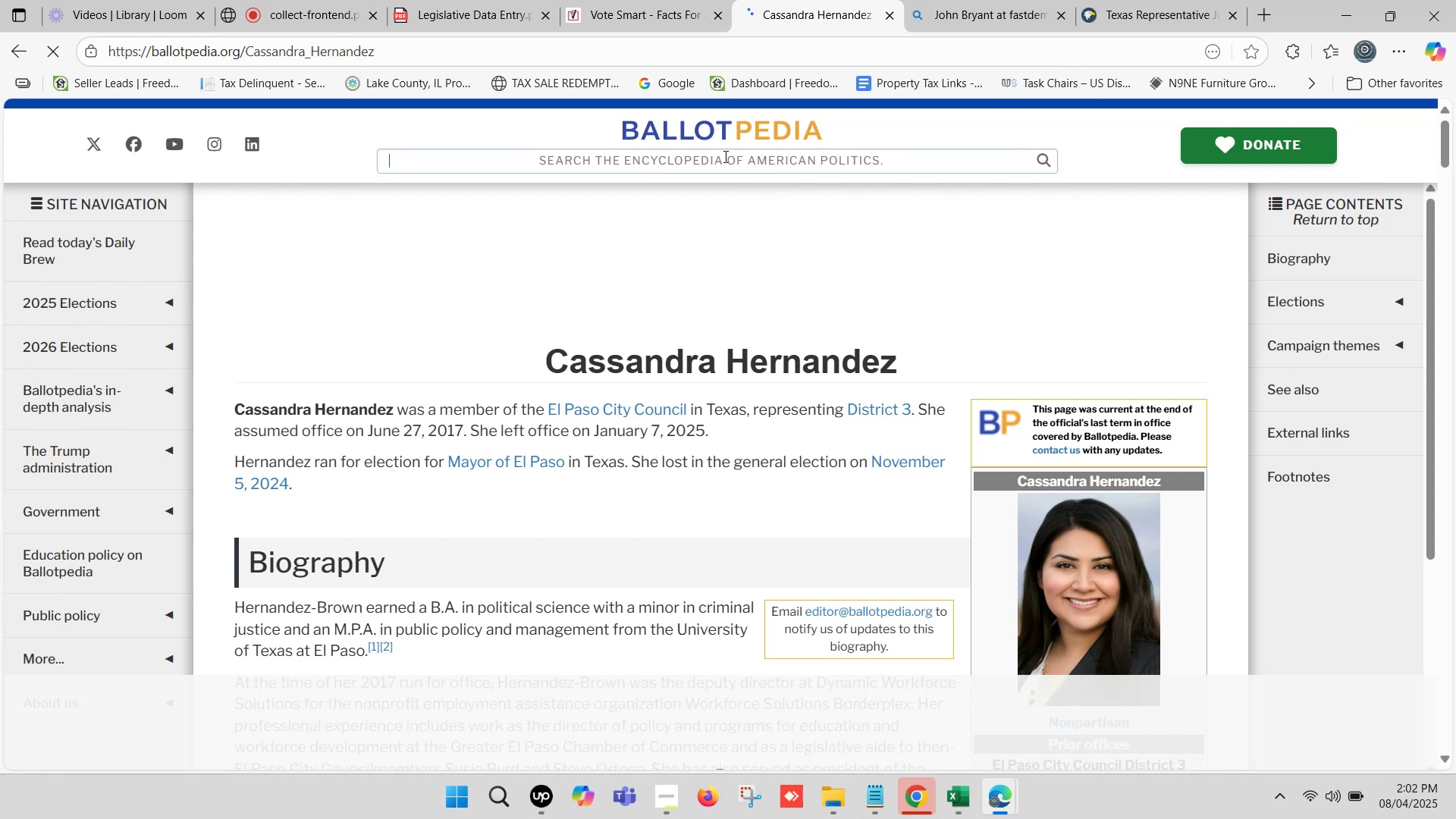 
key(Control+V)
 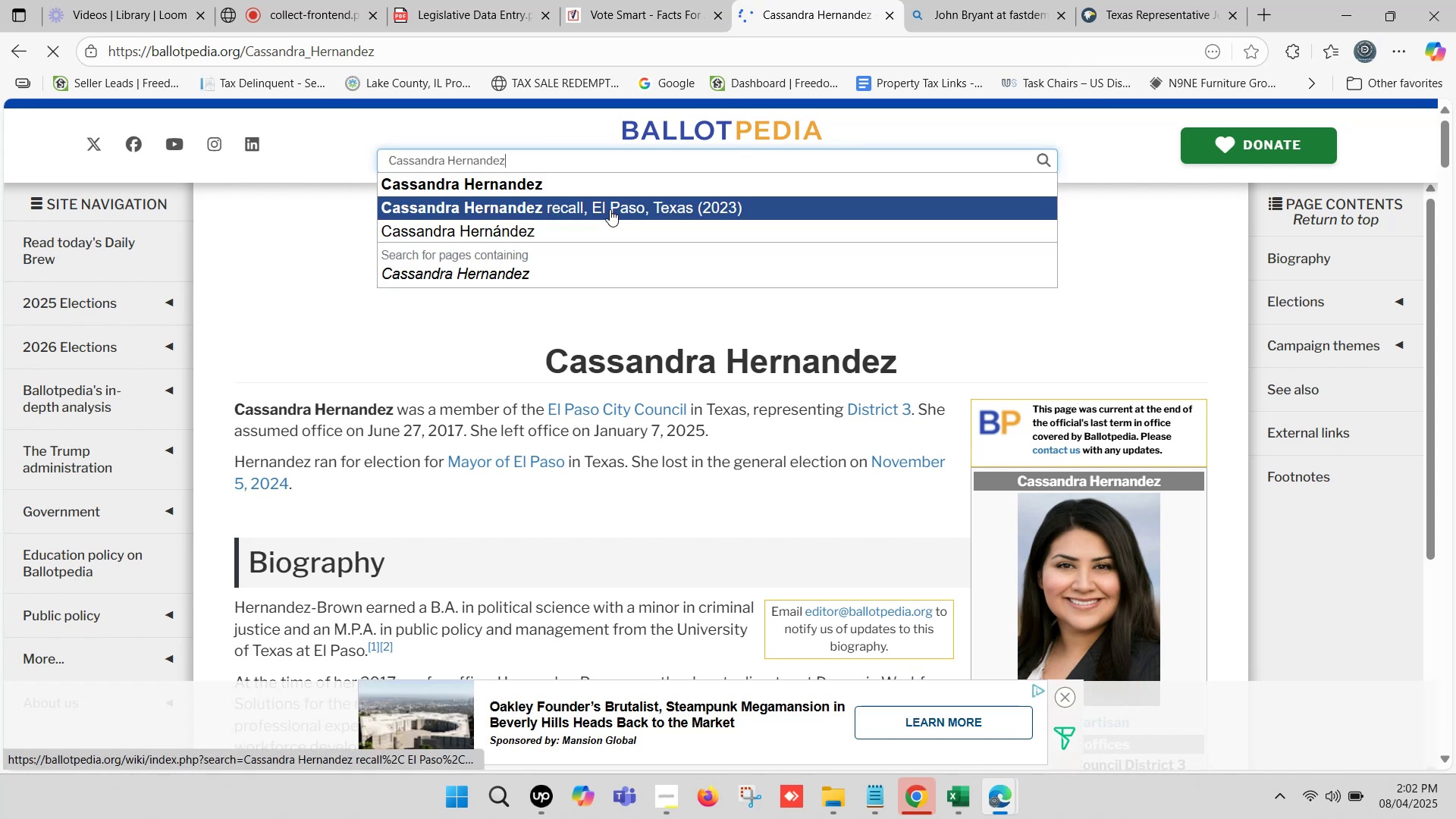 
left_click([615, 201])
 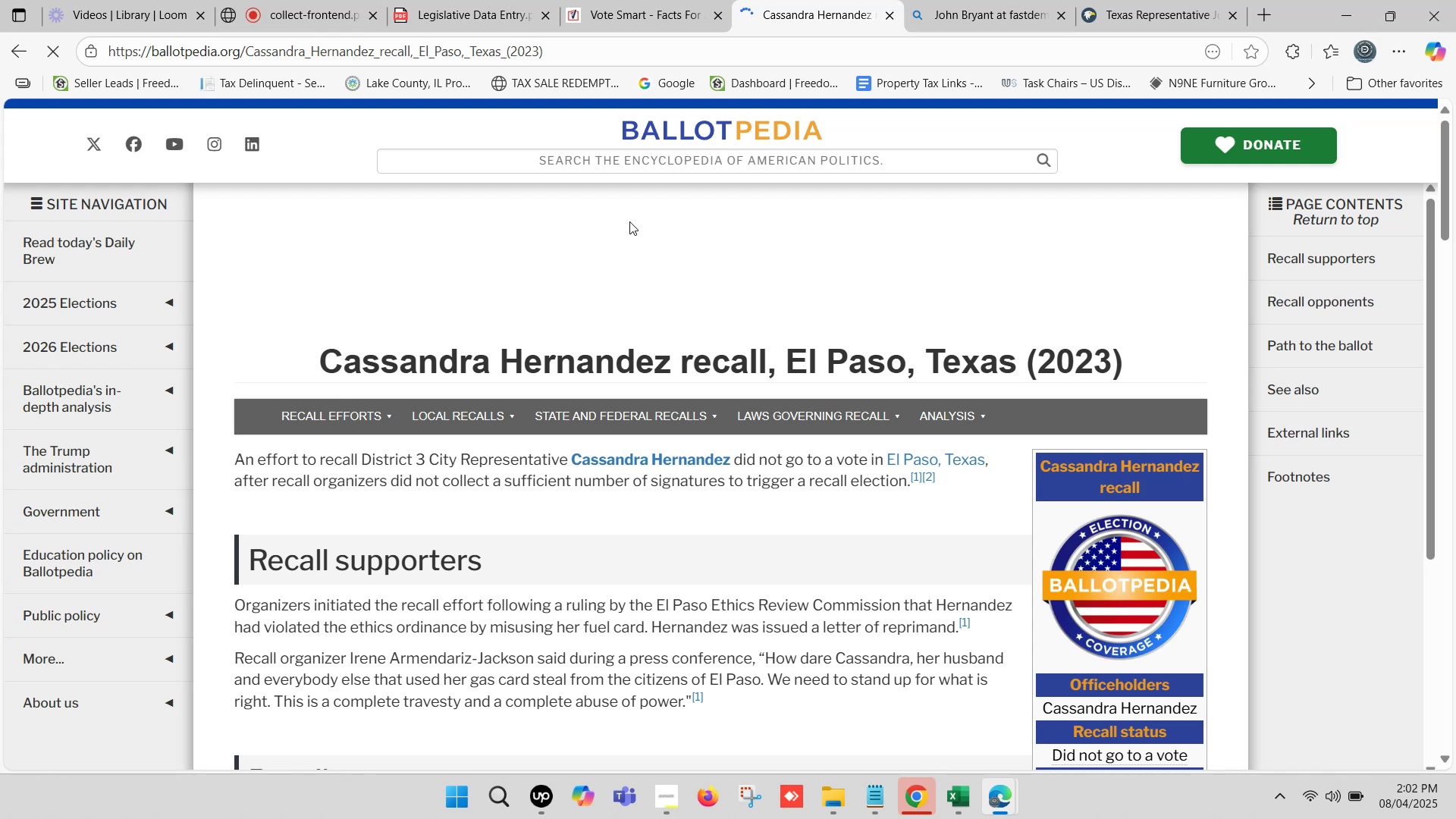 
wait(5.85)
 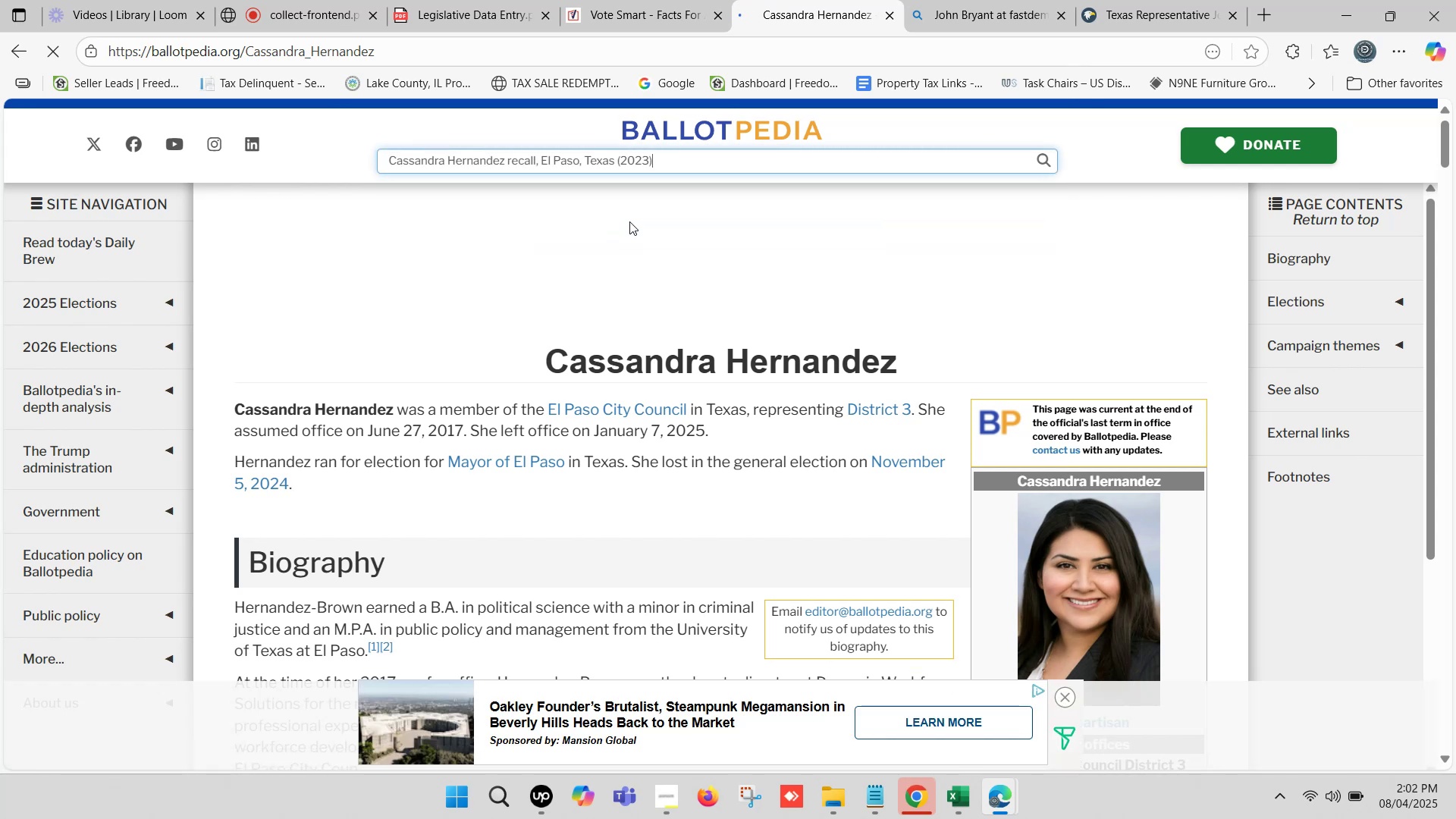 
left_click([632, 152])
 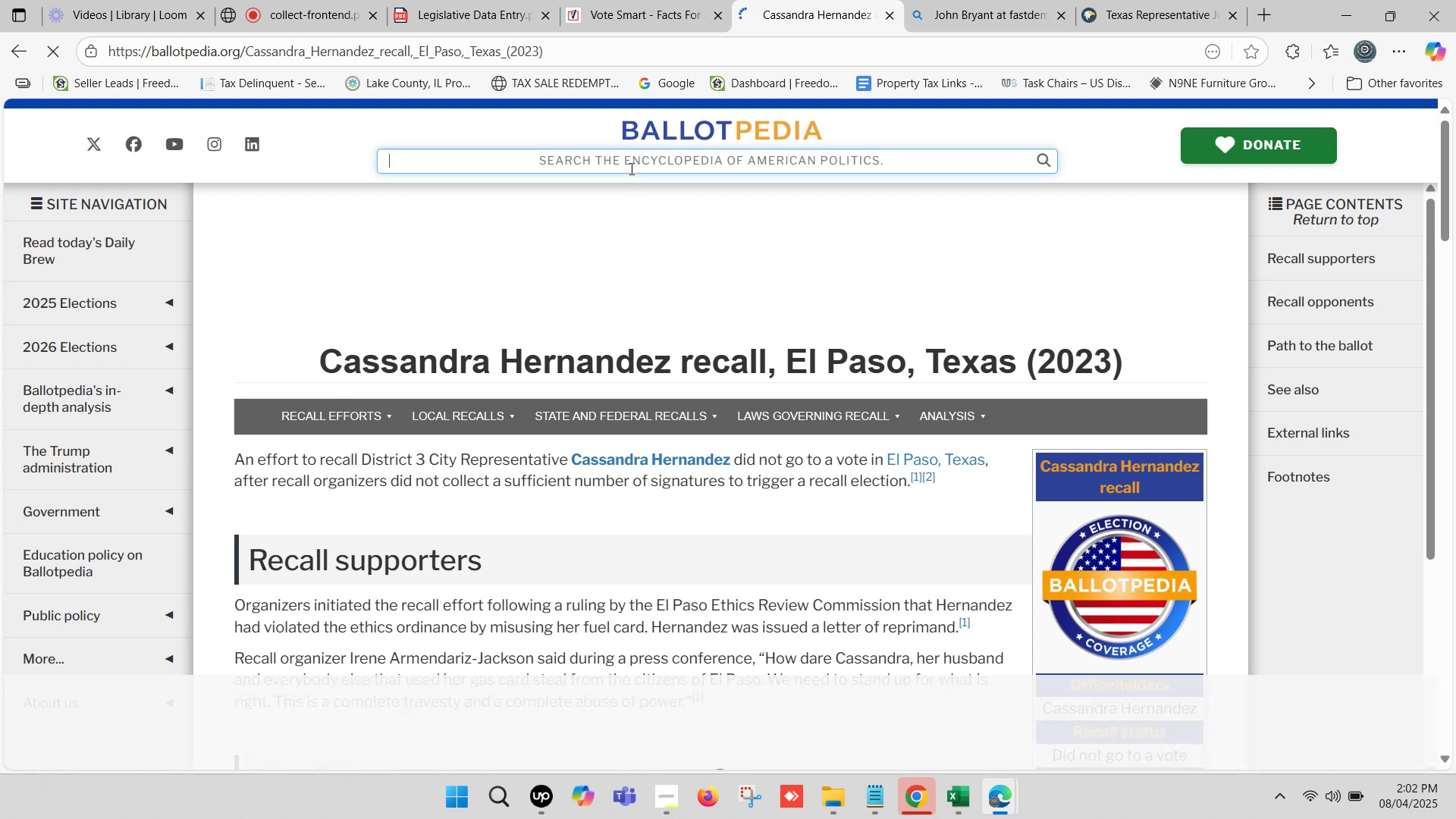 
left_click([630, 168])
 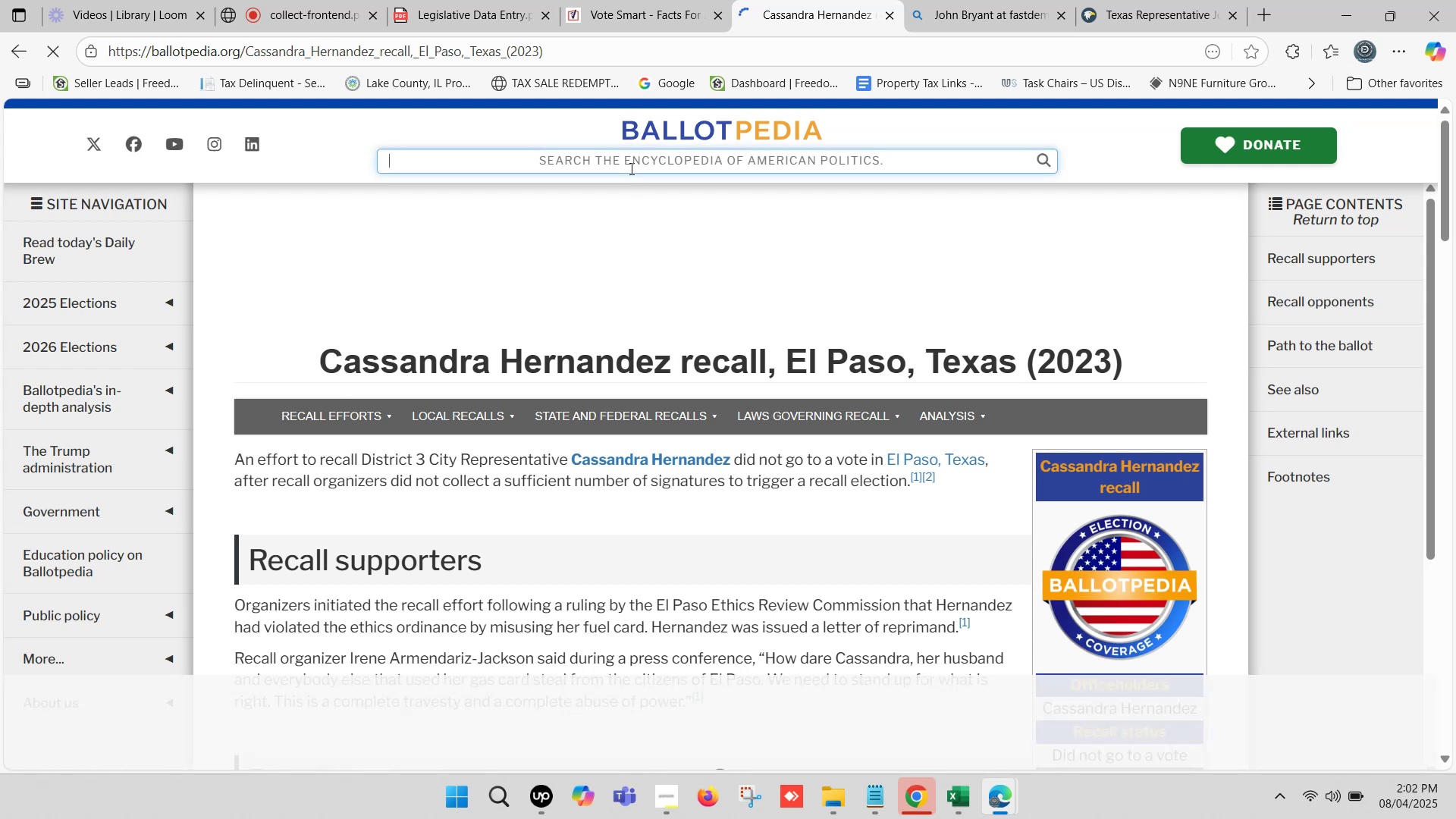 
key(Control+ControlLeft)
 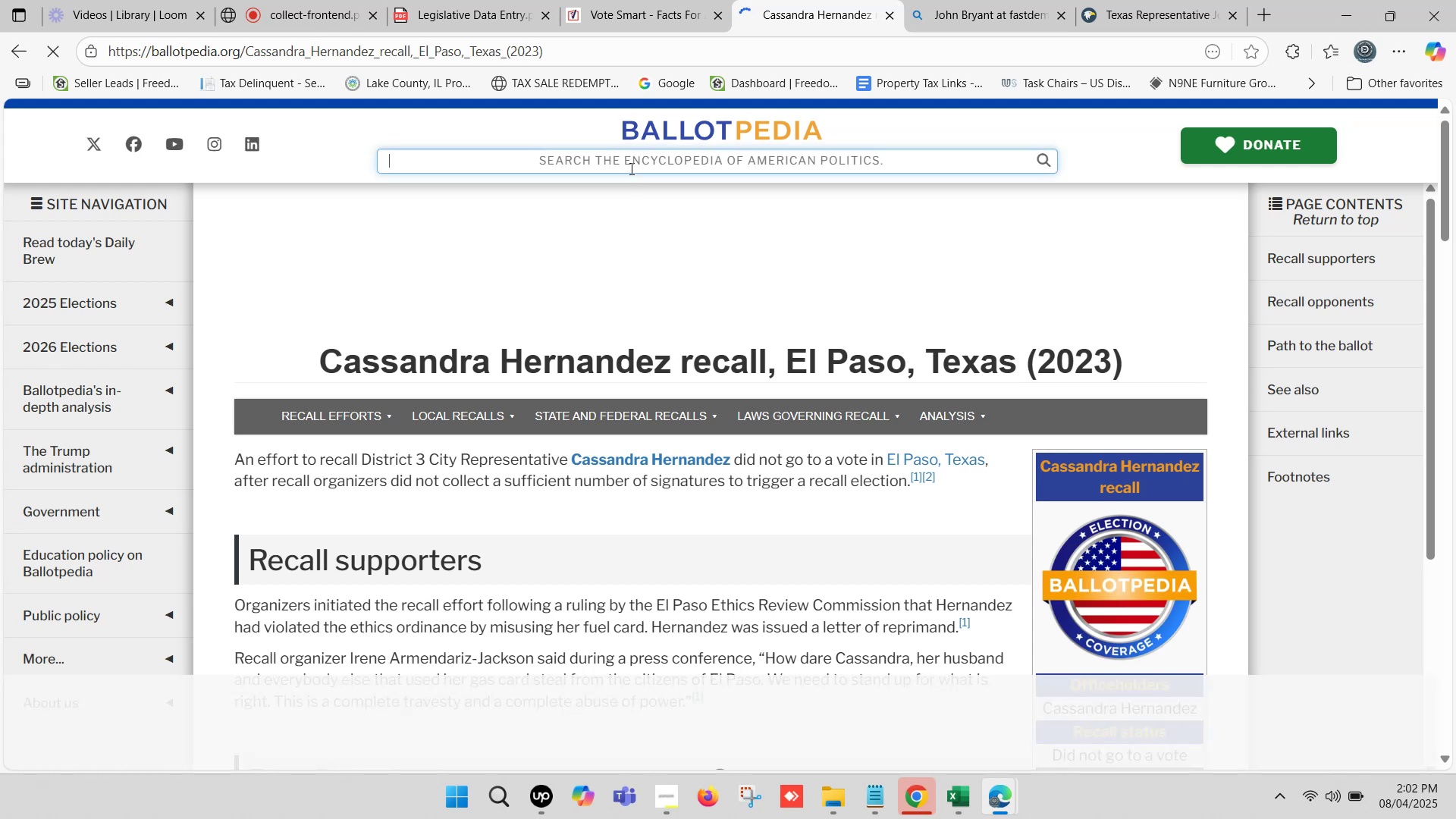 
key(Control+V)
 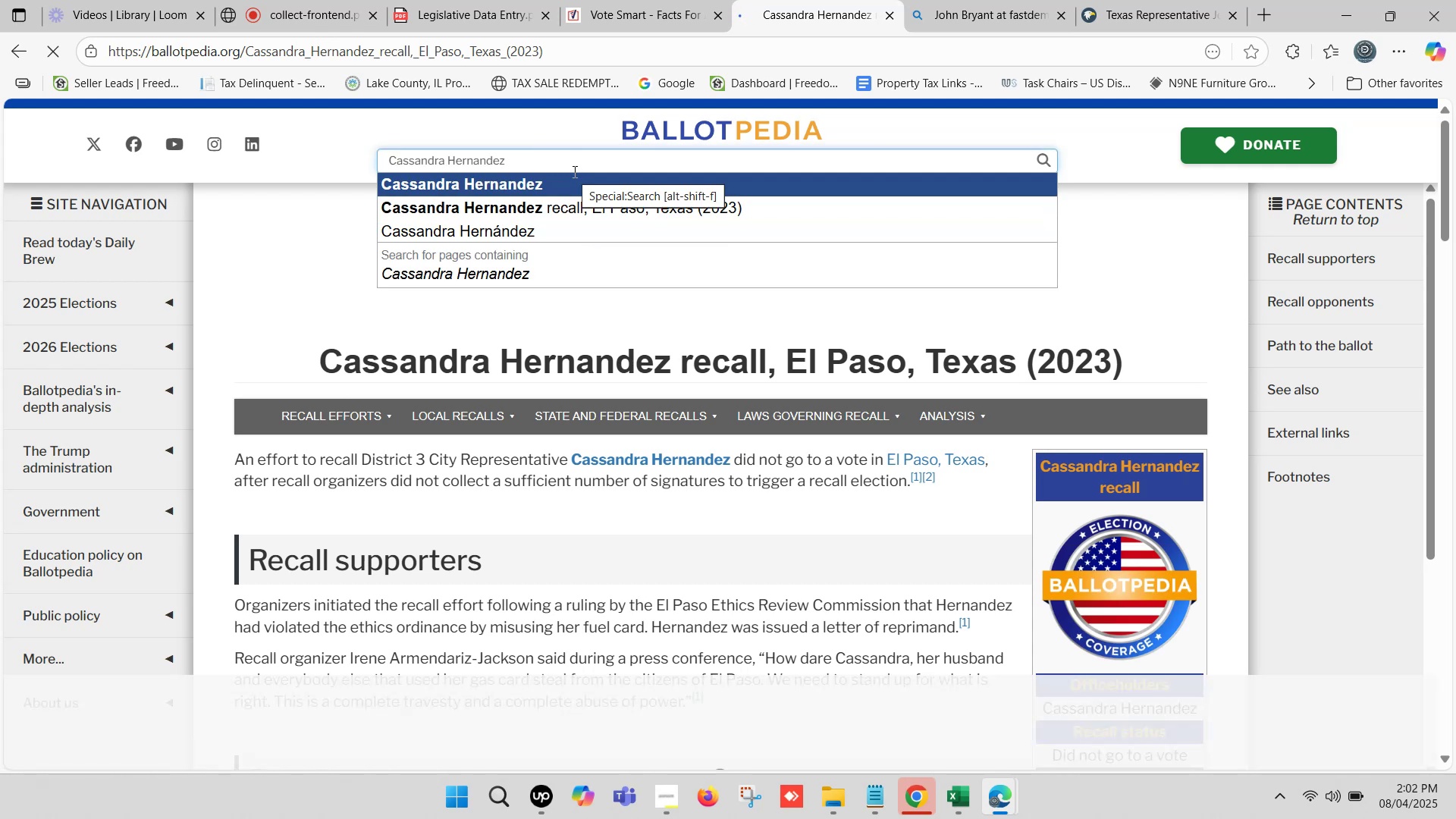 
left_click([564, 180])
 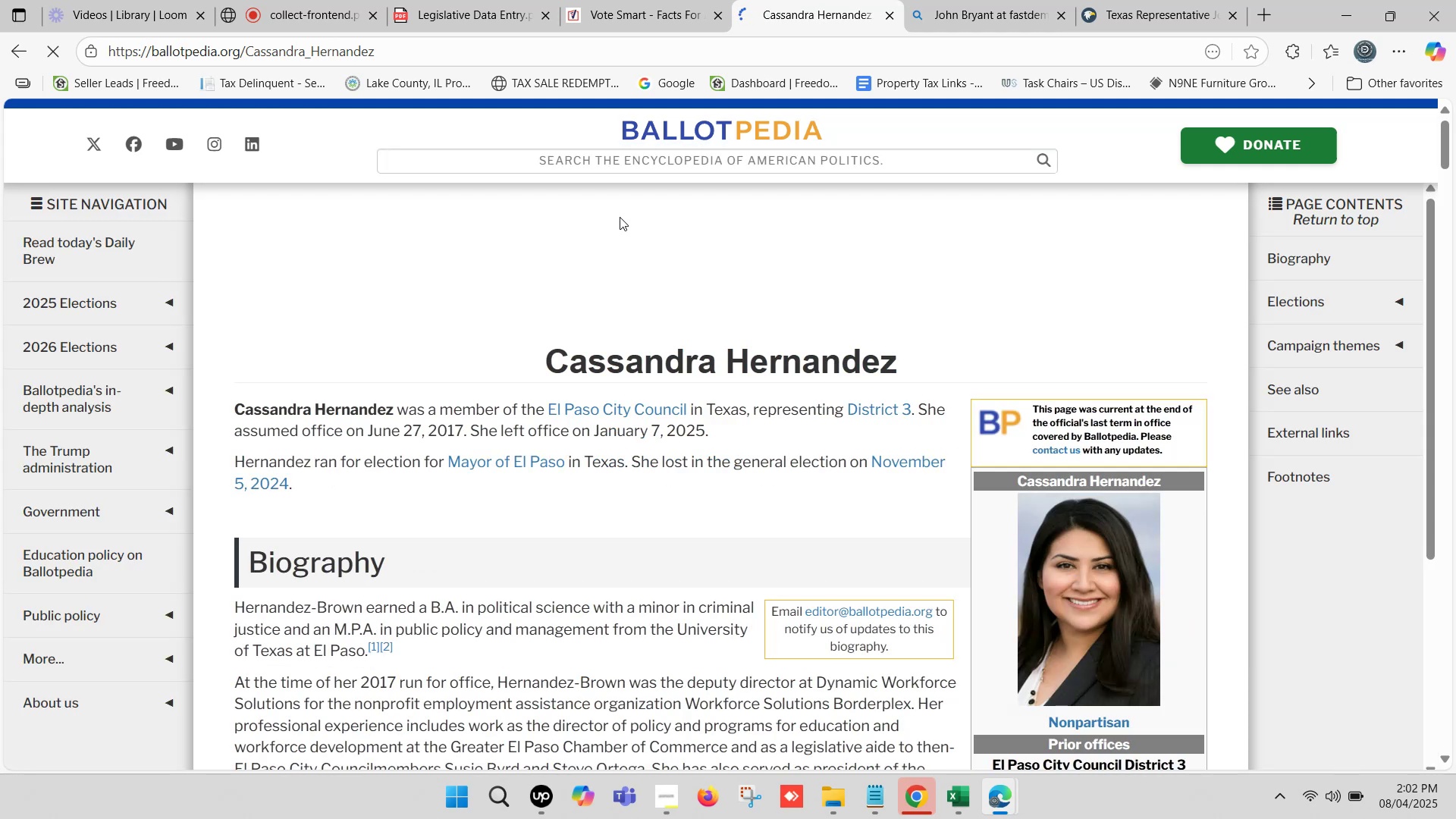 
wait(10.57)
 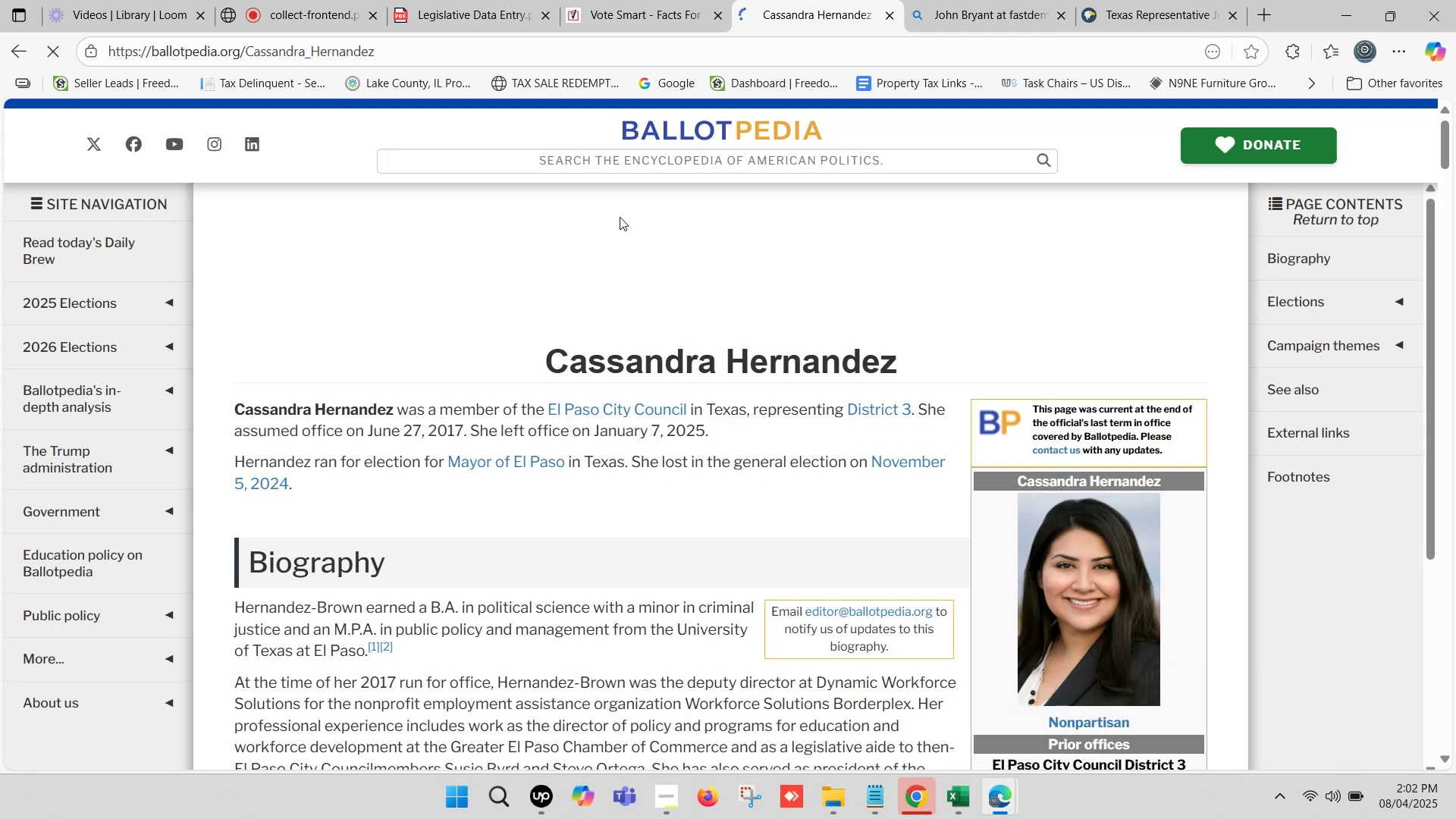 
left_click([643, 0])
 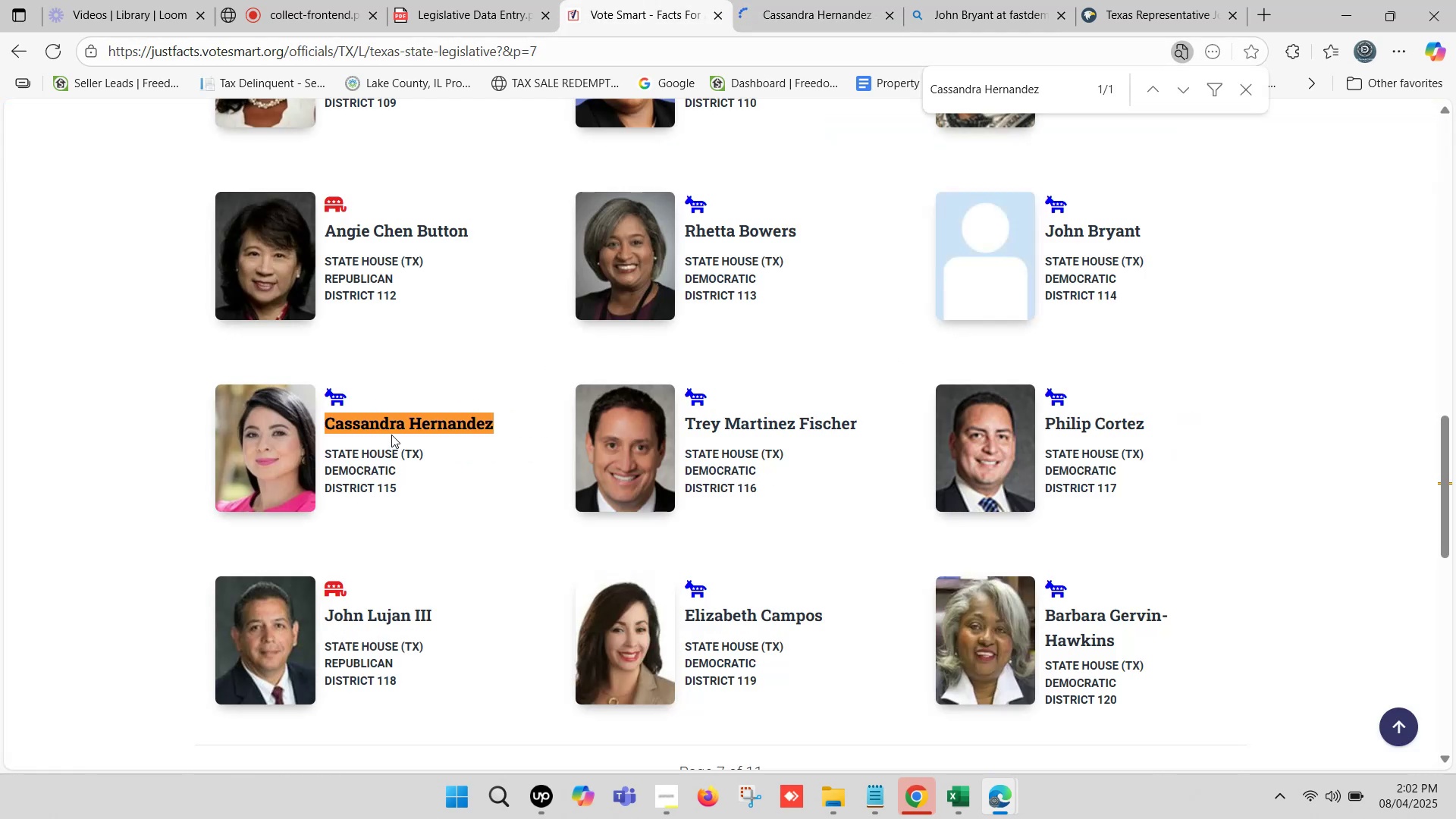 
left_click([772, 0])
 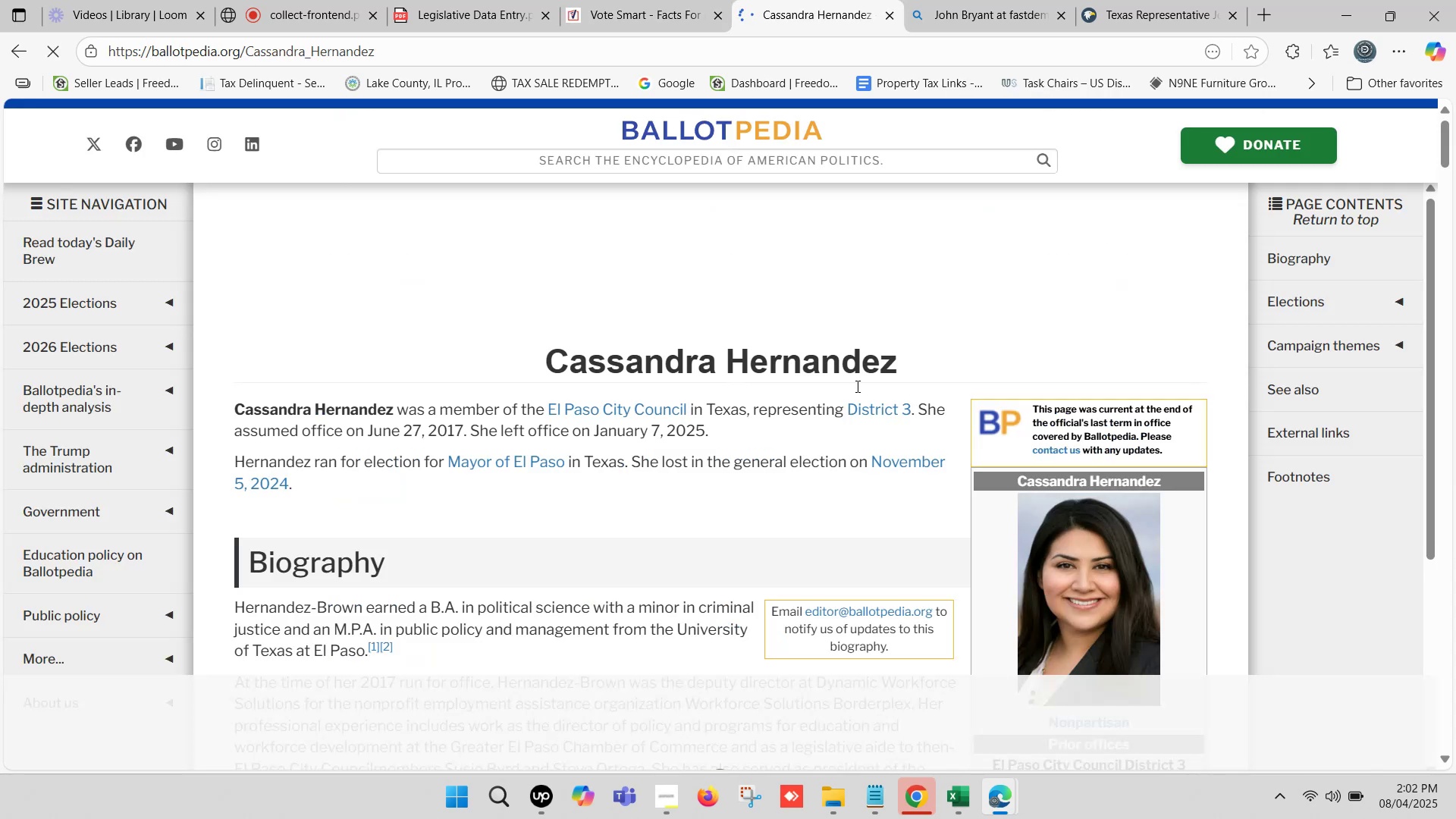 
scroll: coordinate [855, 394], scroll_direction: down, amount: 2.0
 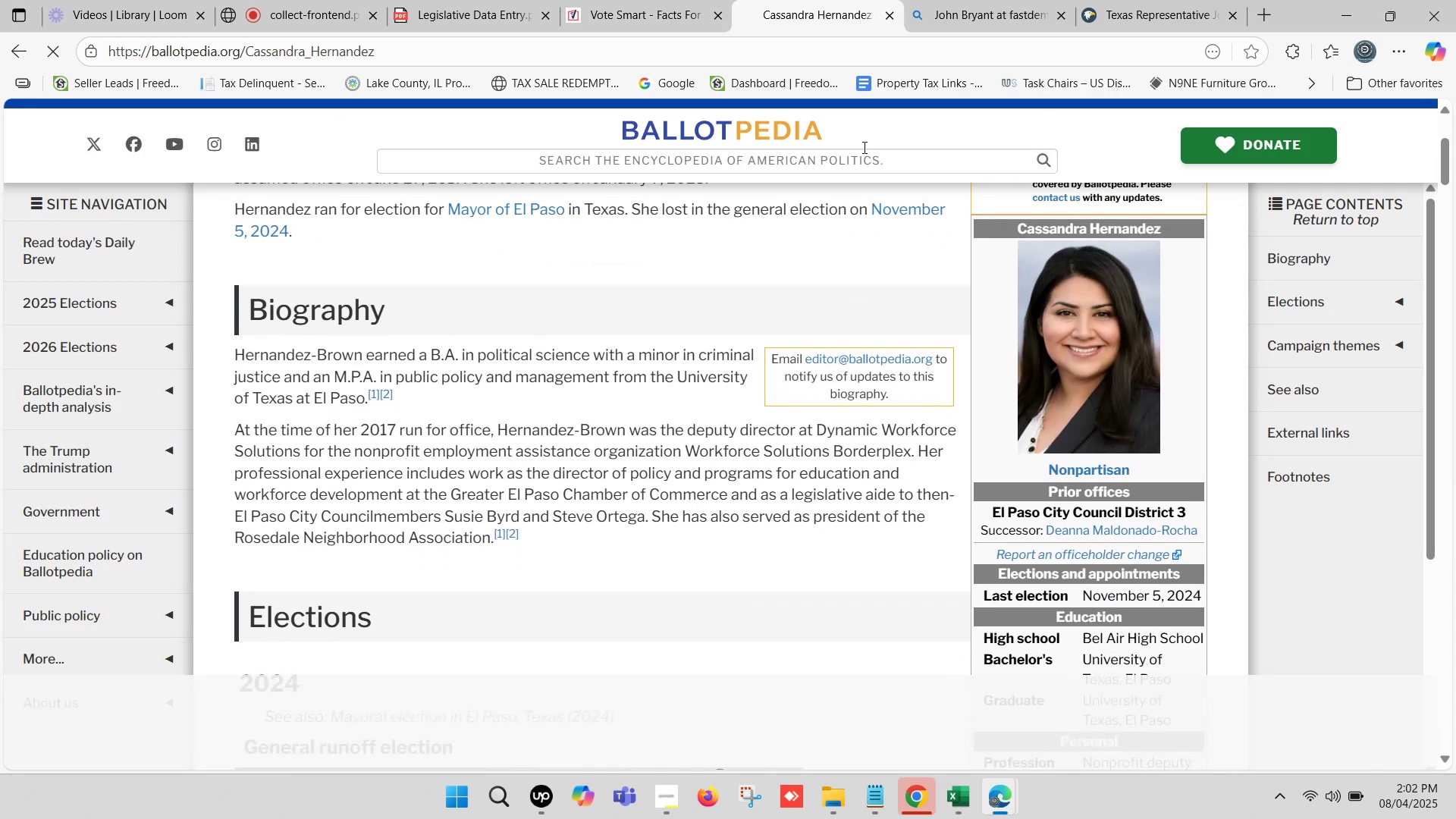 
left_click([649, 0])
 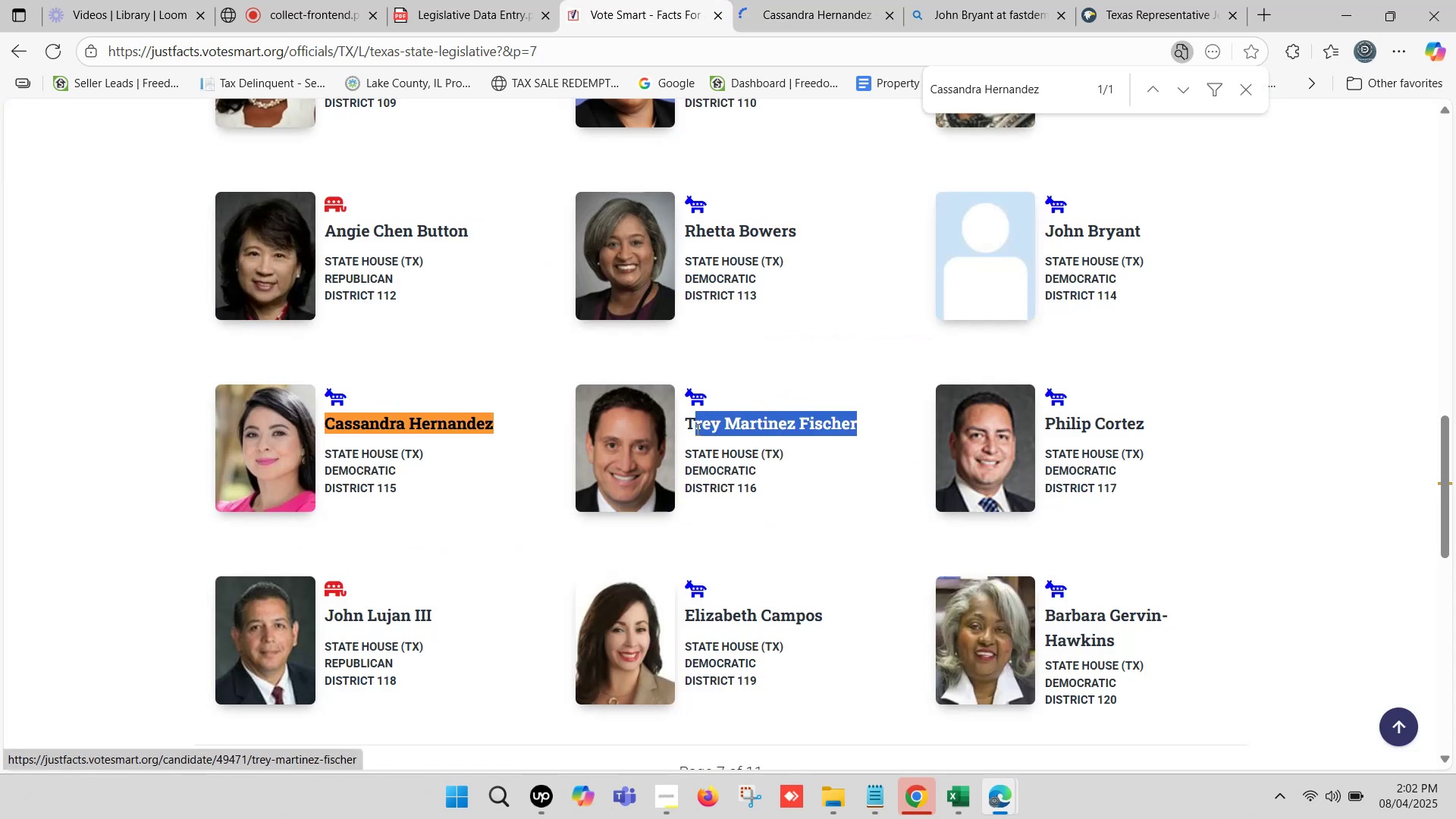 
key(Control+C)
 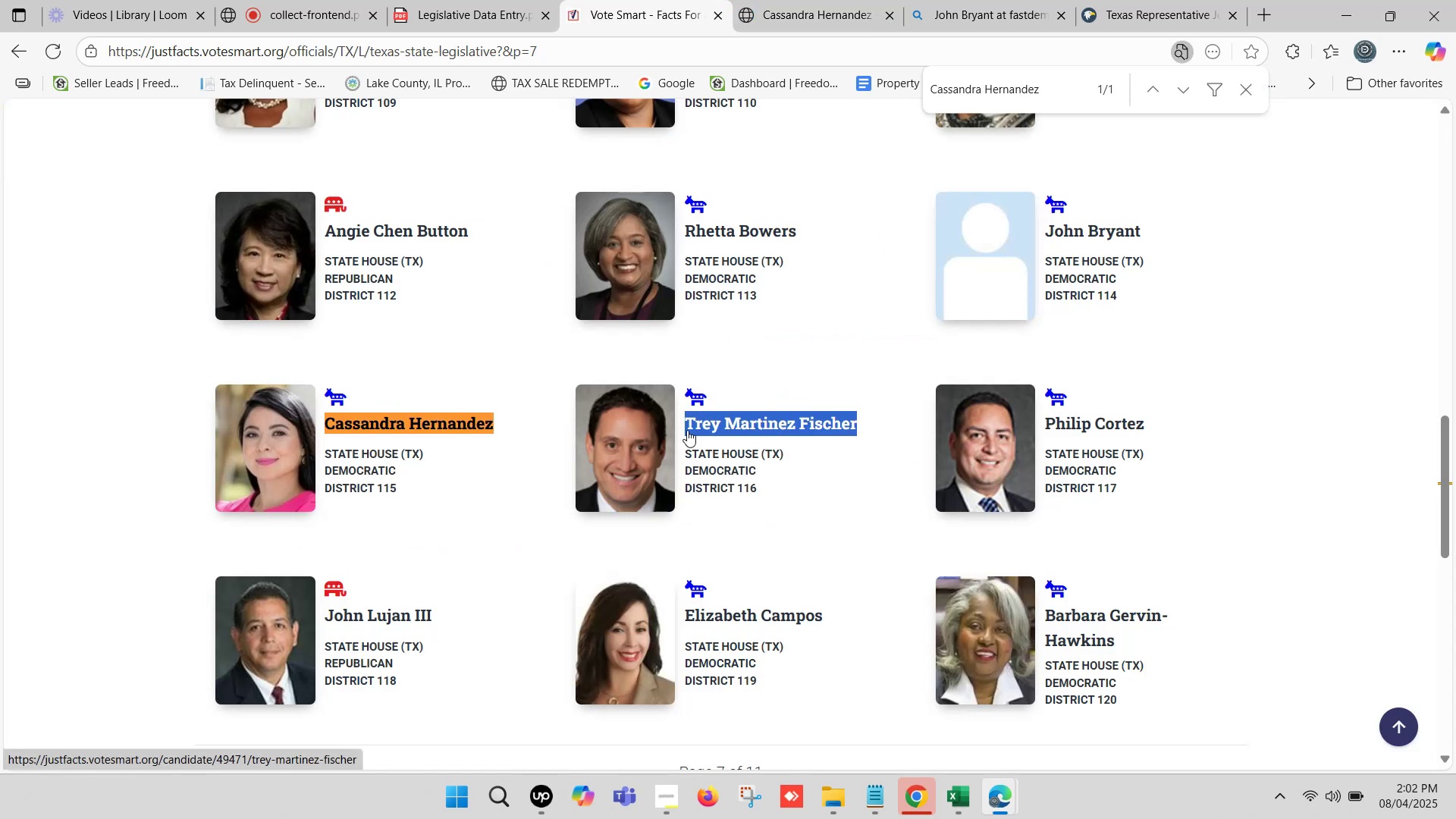 
key(Control+F)
 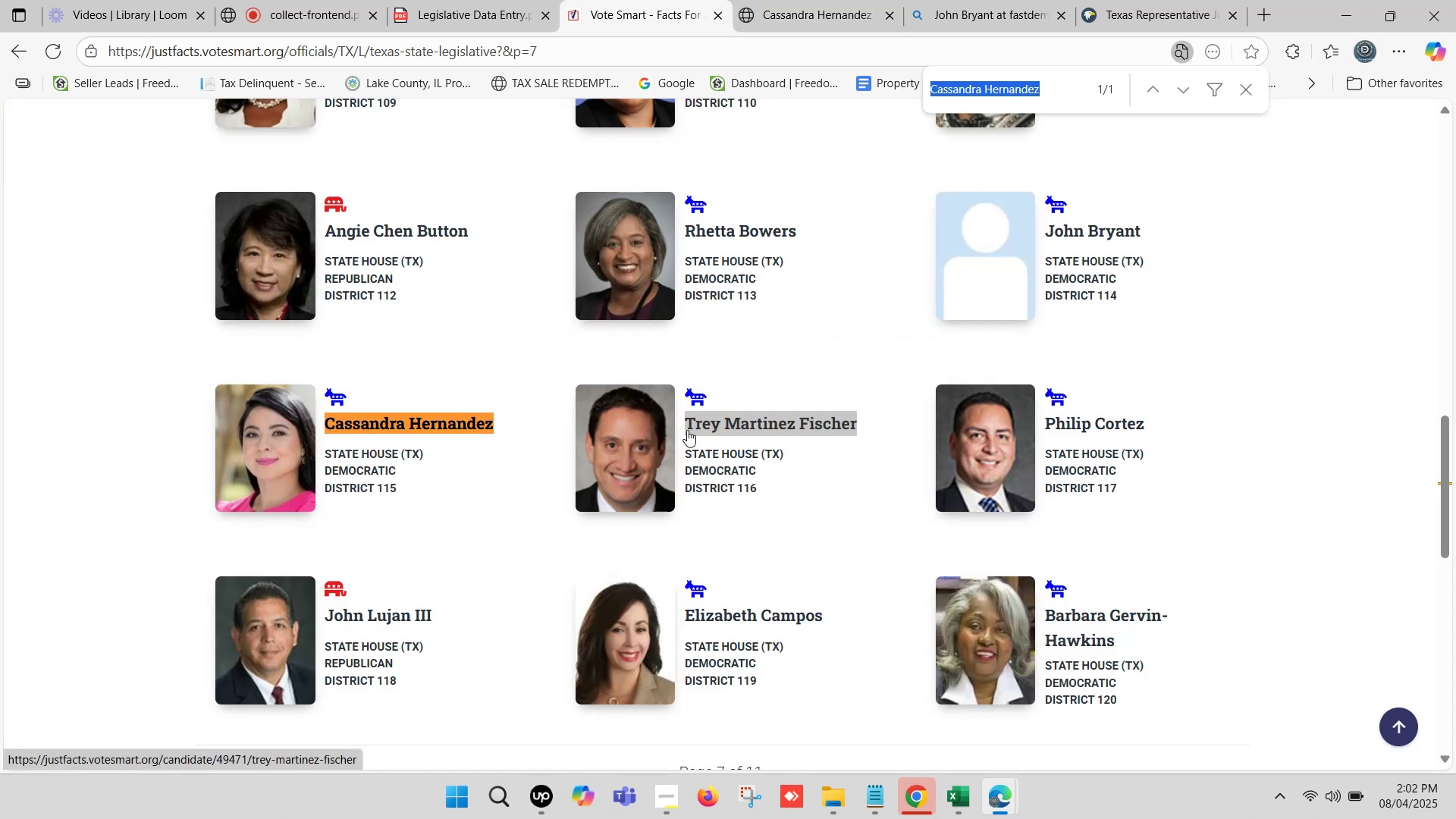 
key(Control+V)
 